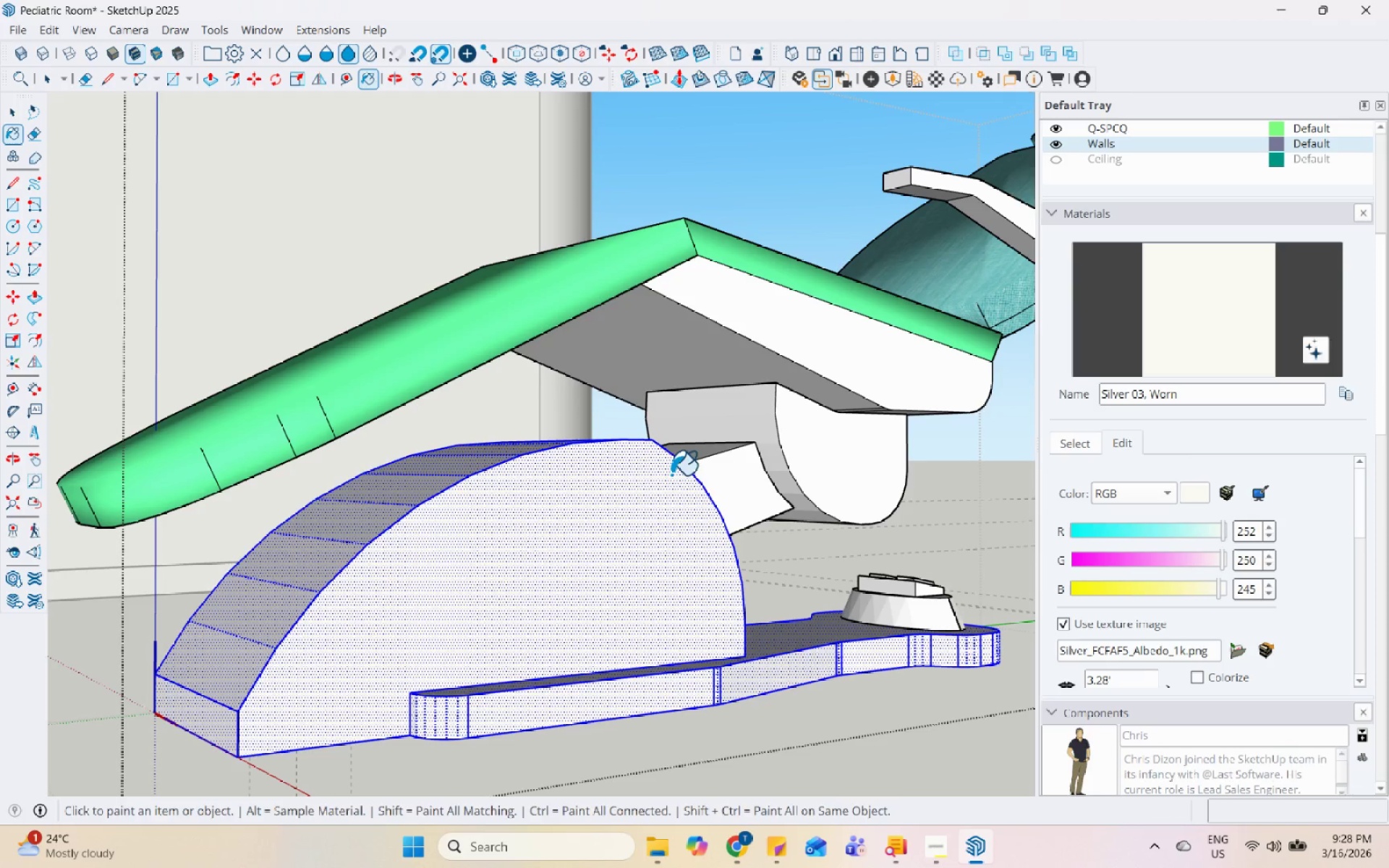 
key(Space)
 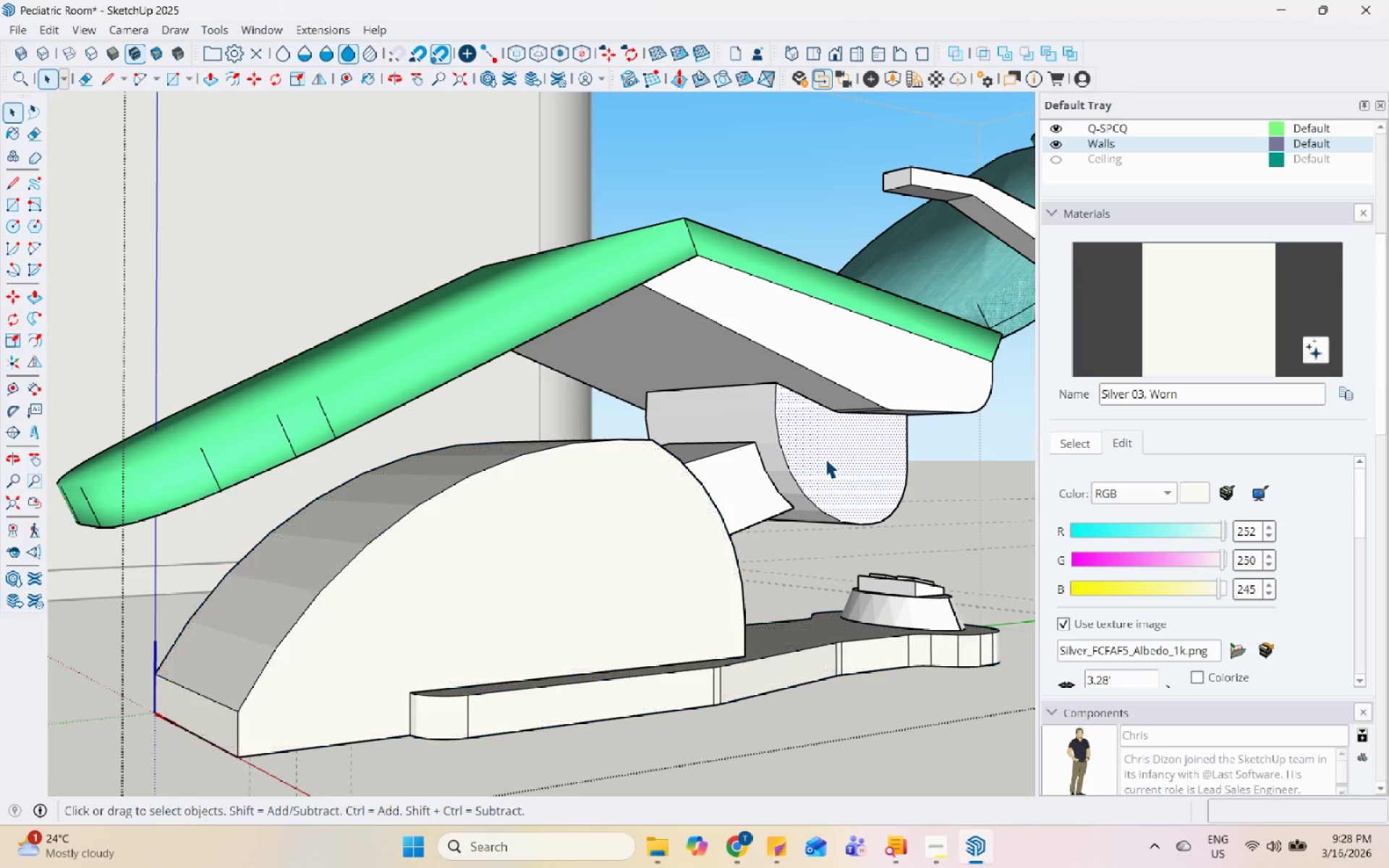 
double_click([825, 459])
 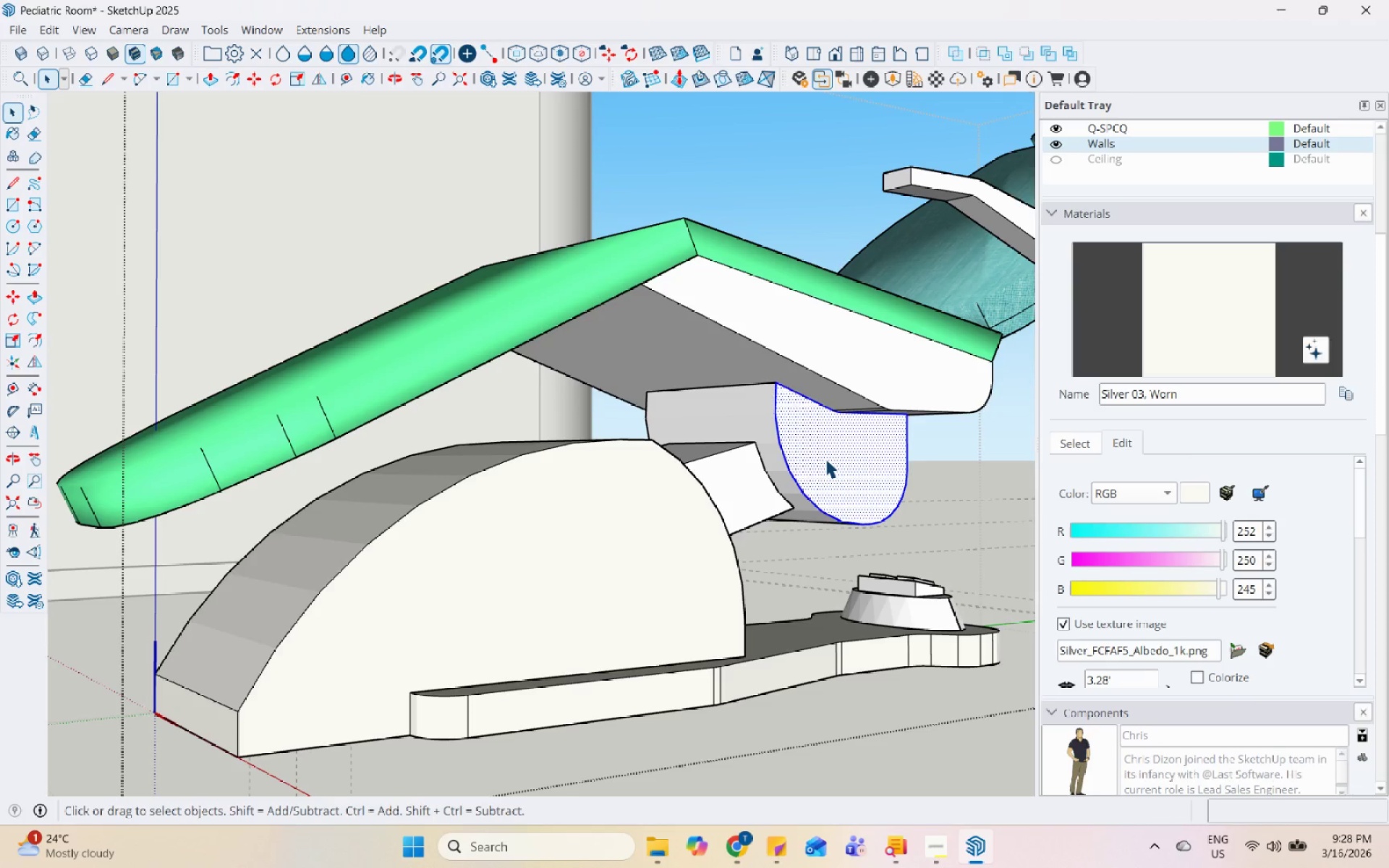 
left_click([825, 459])
 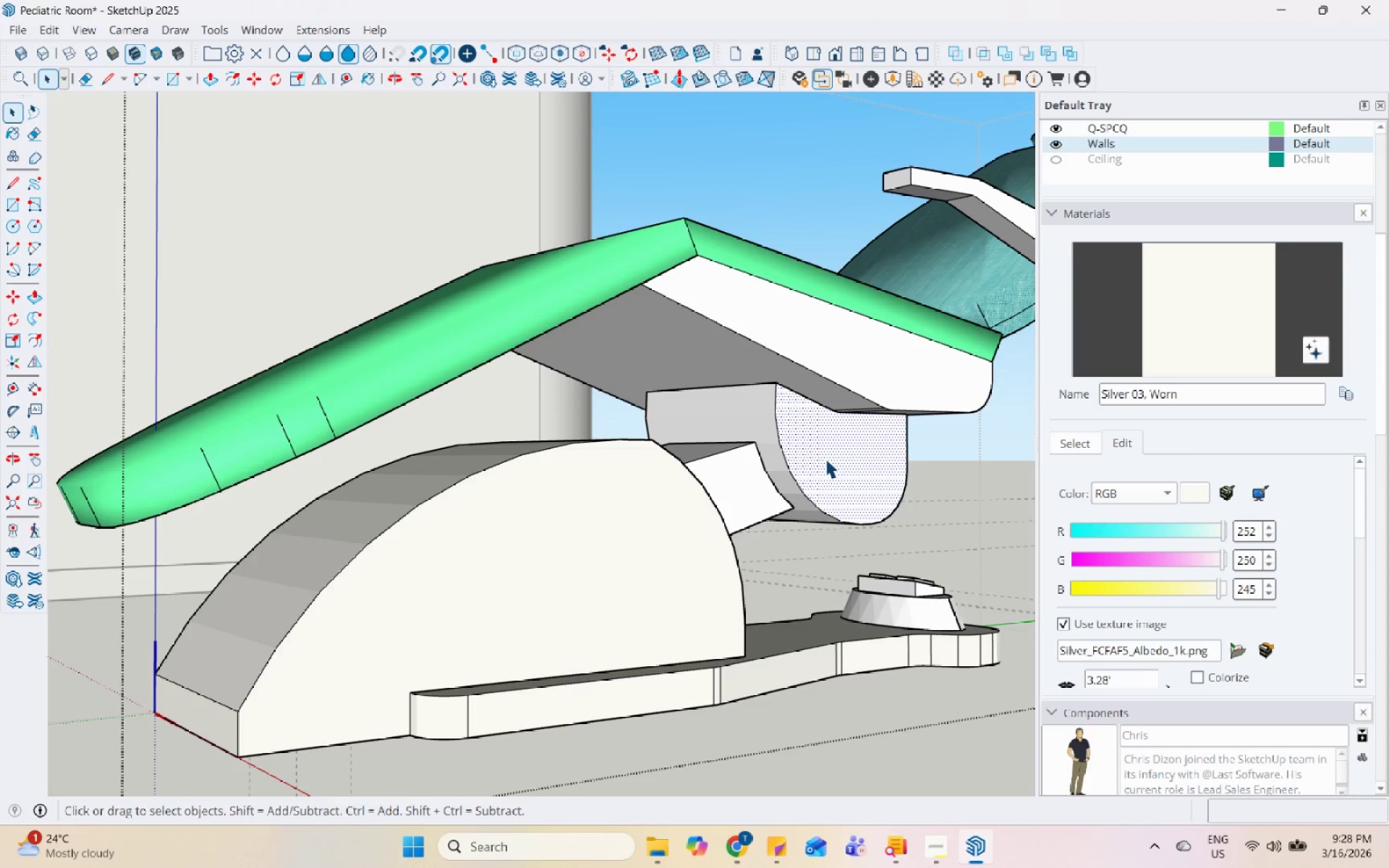 
key(Escape)
 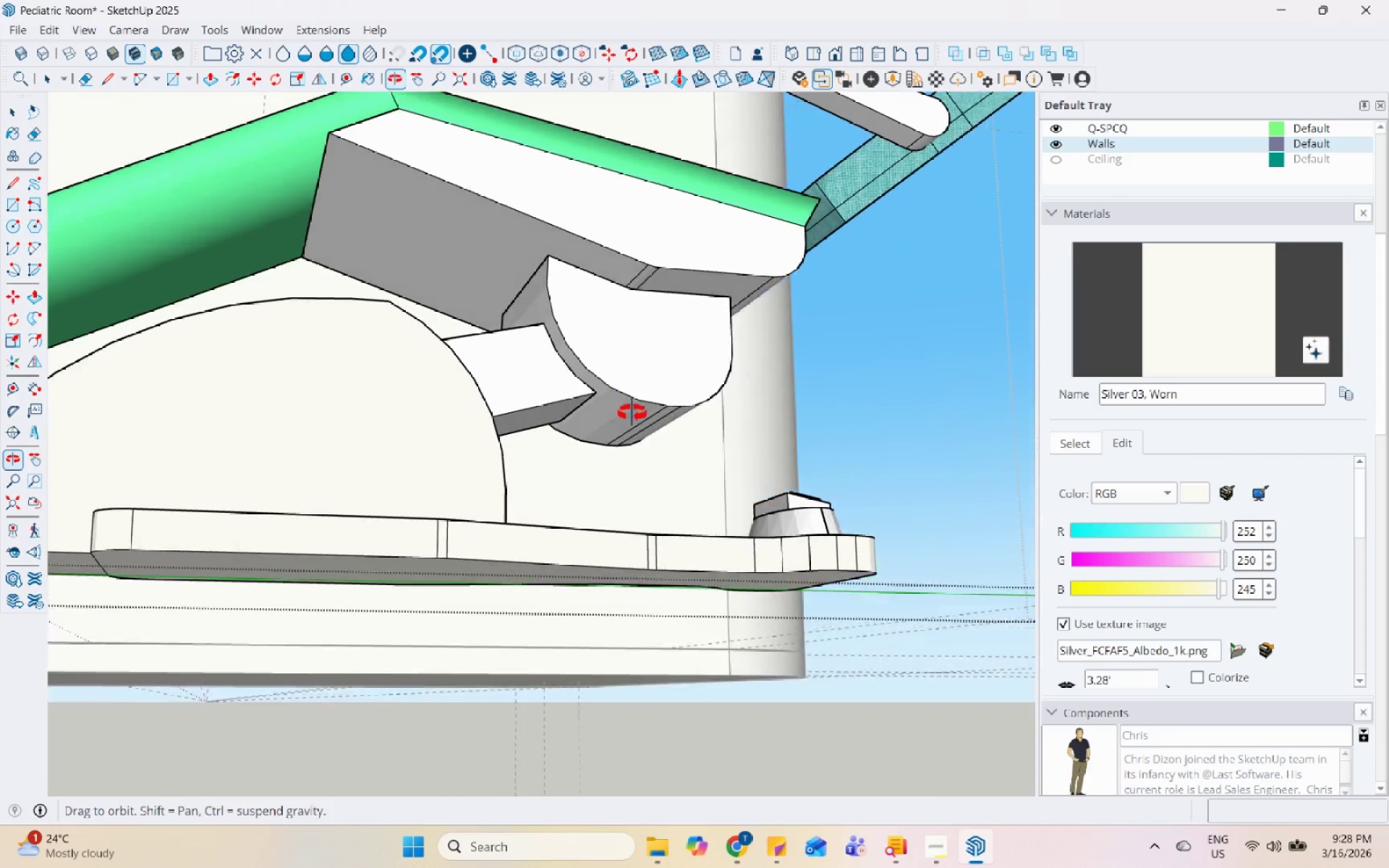 
double_click([629, 363])
 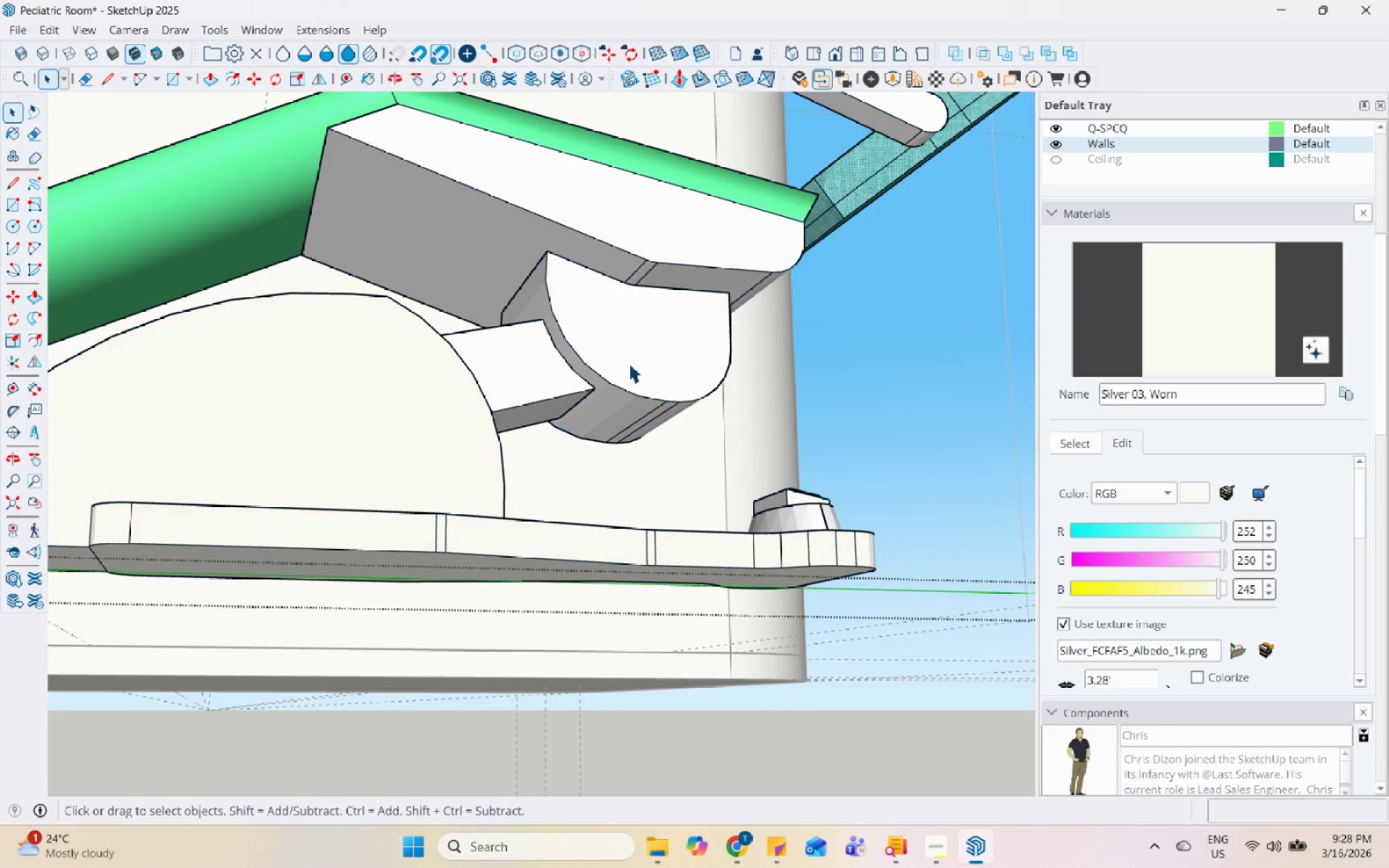 
triple_click([629, 363])
 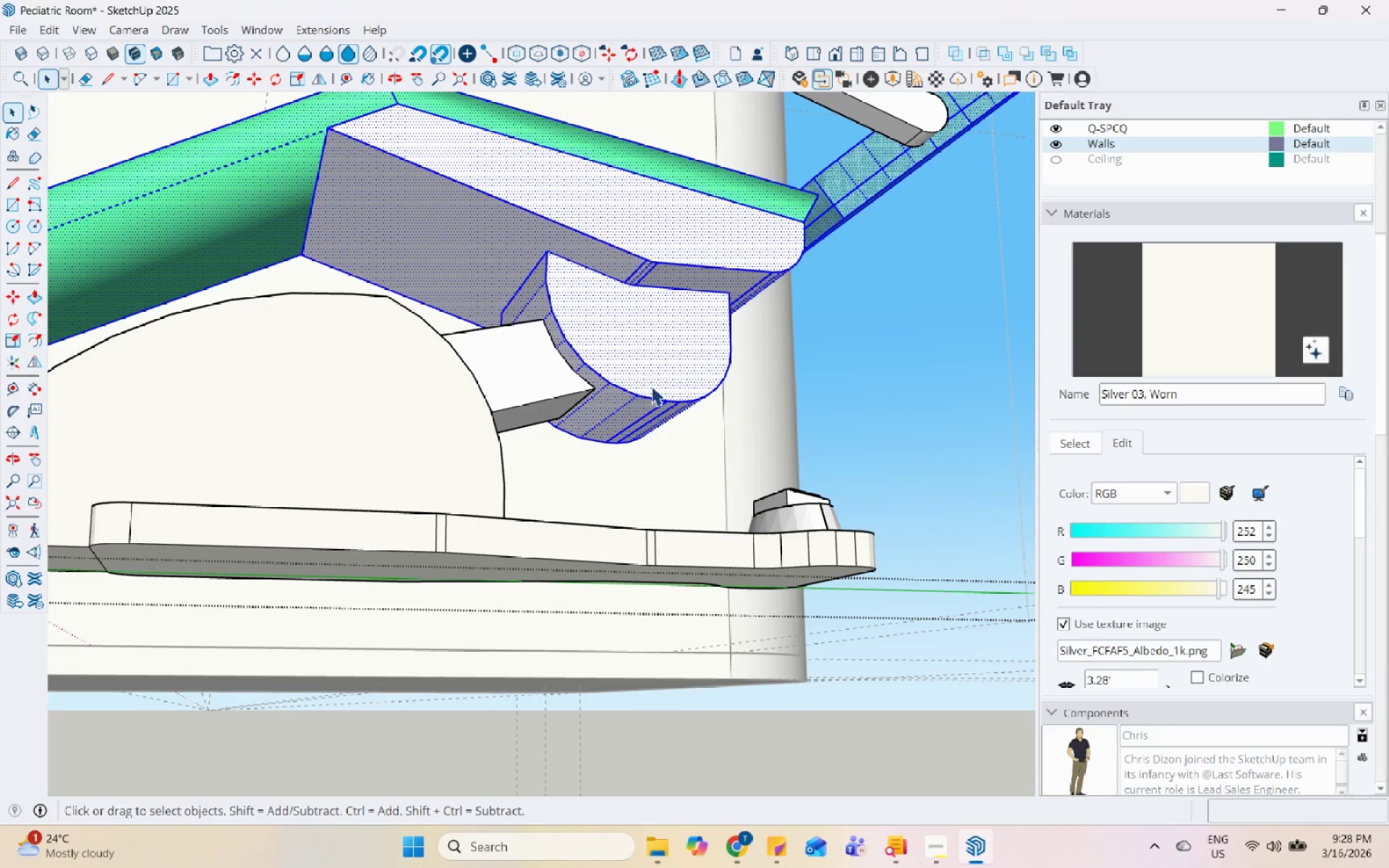 
key(Escape)
 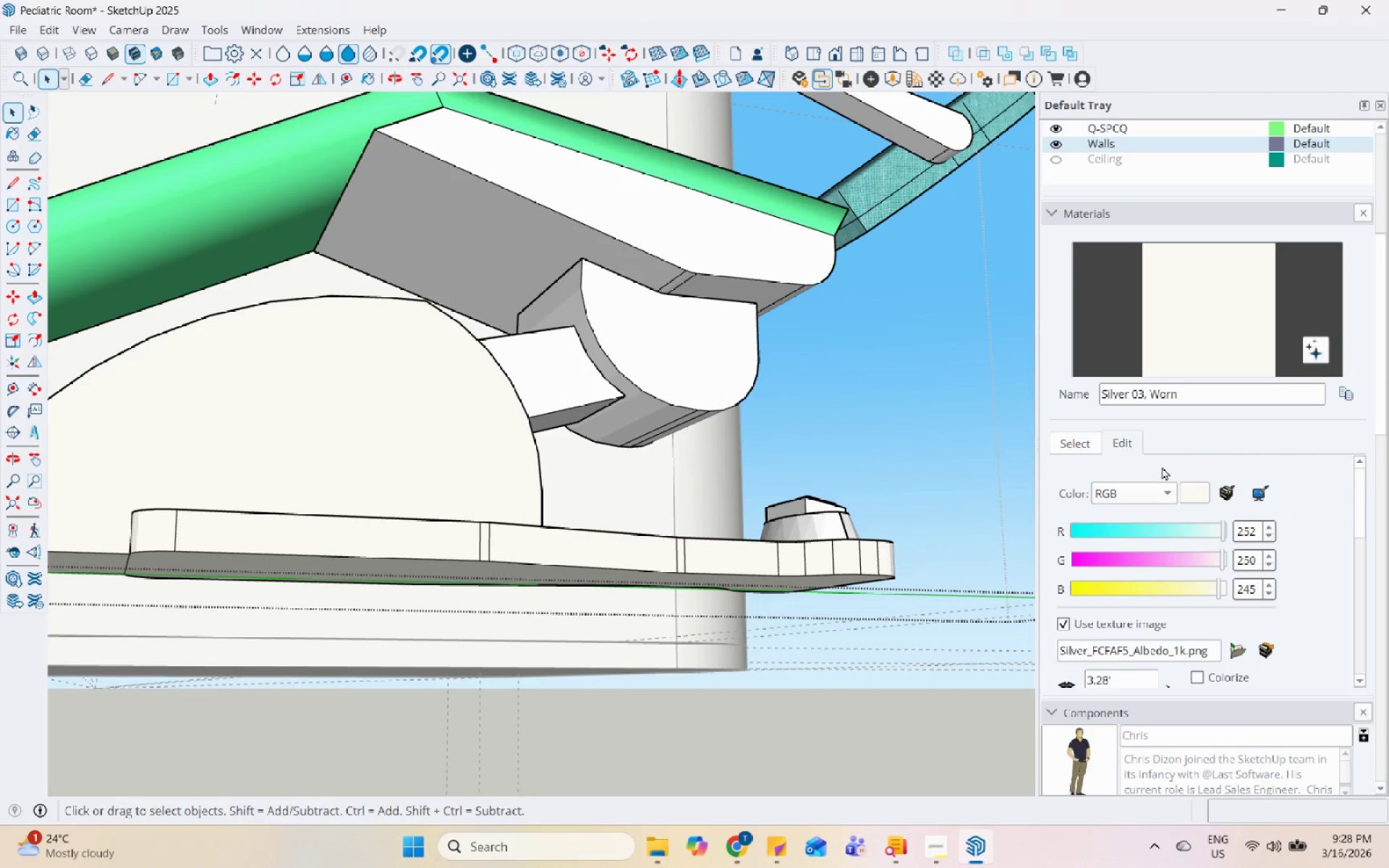 
left_click([1081, 442])
 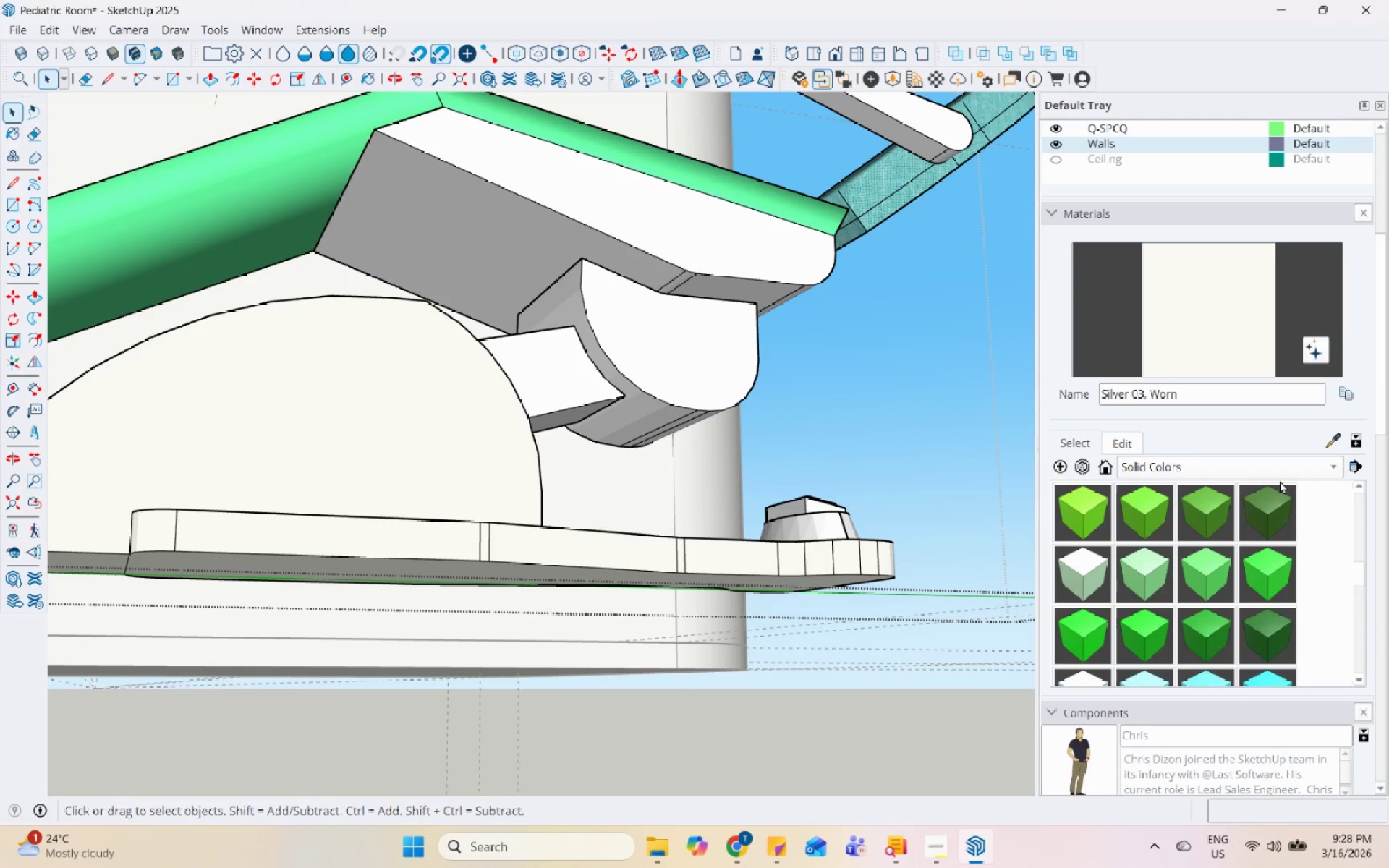 
left_click([1289, 466])
 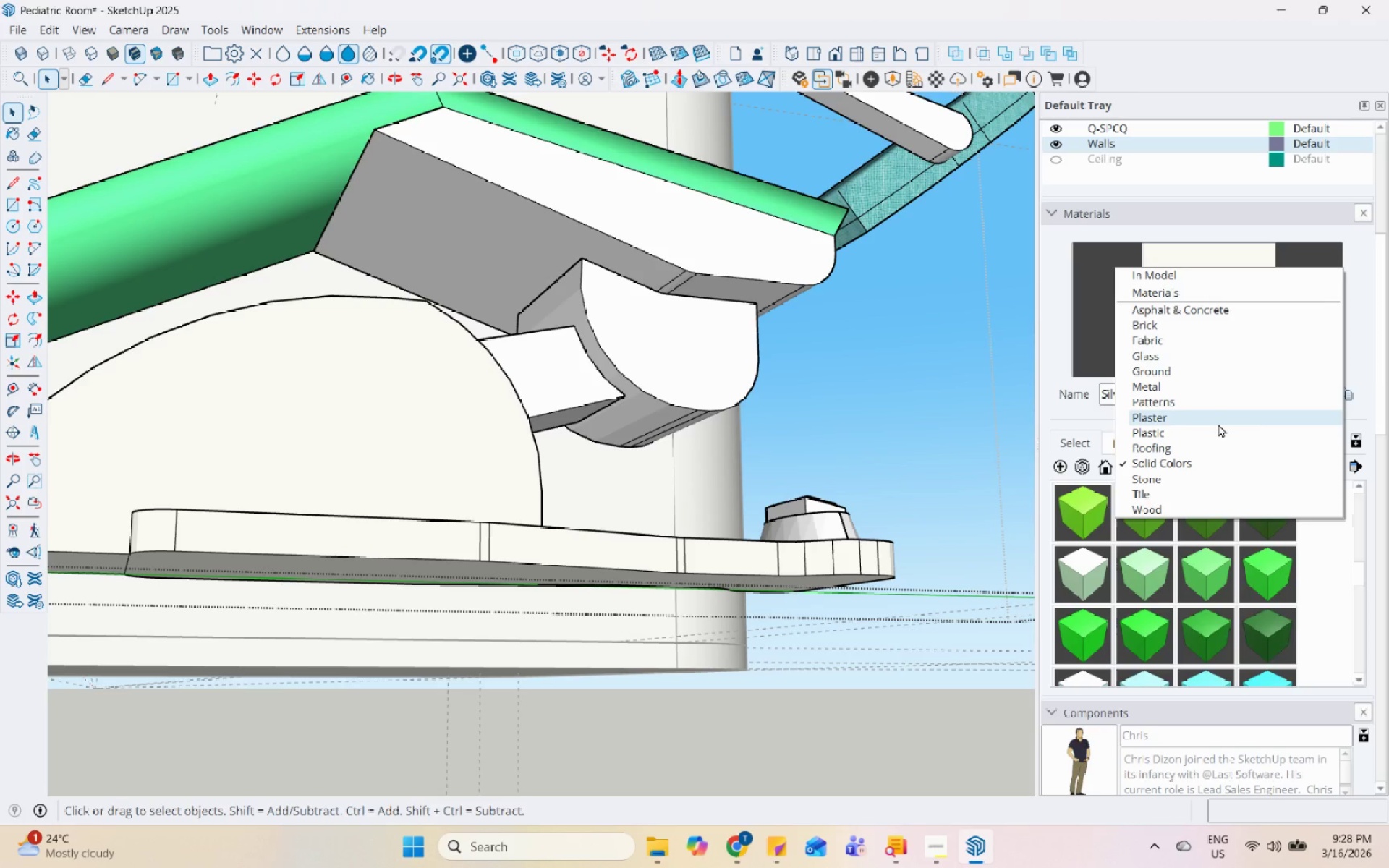 
left_click([1214, 432])
 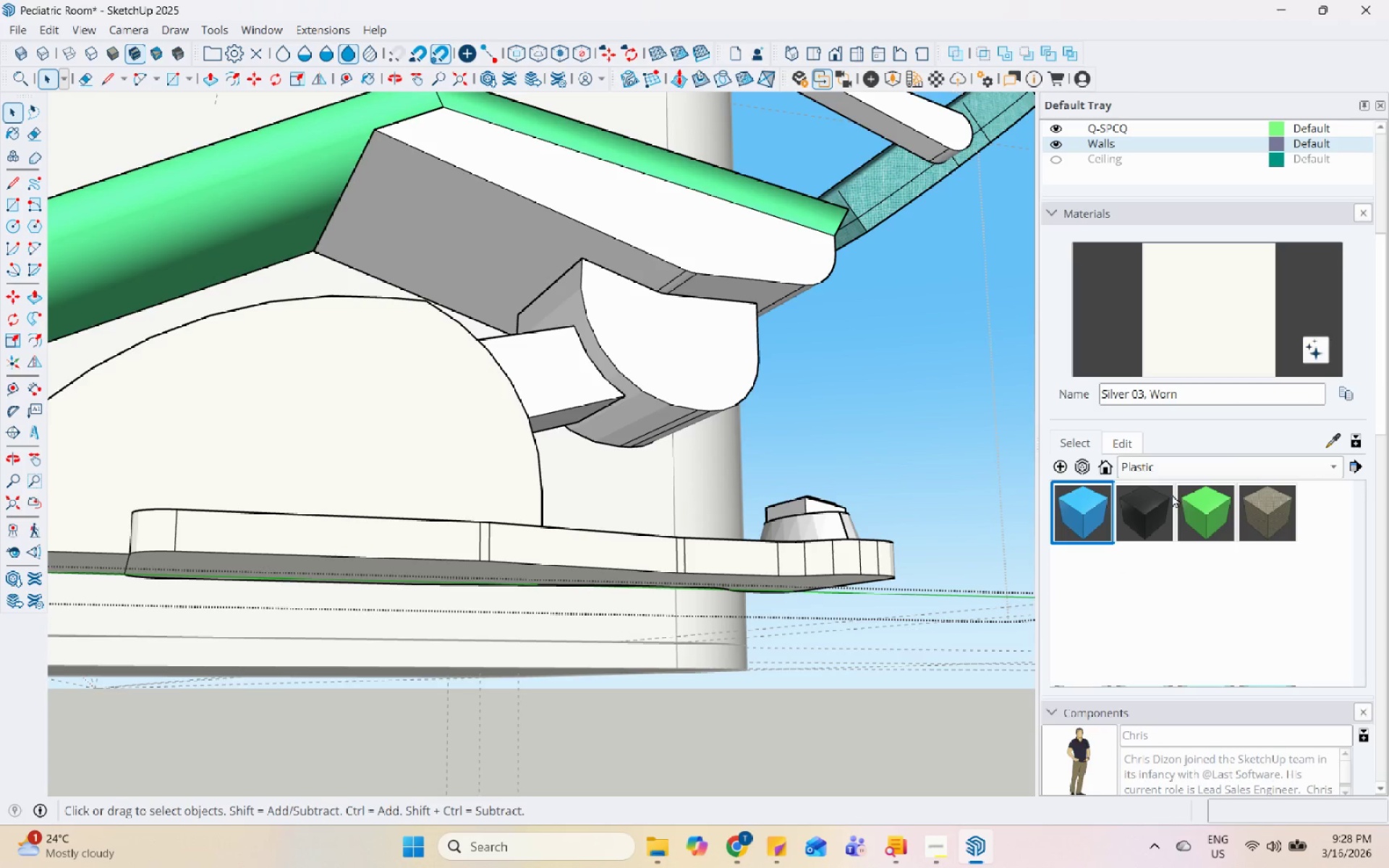 
left_click([1140, 518])
 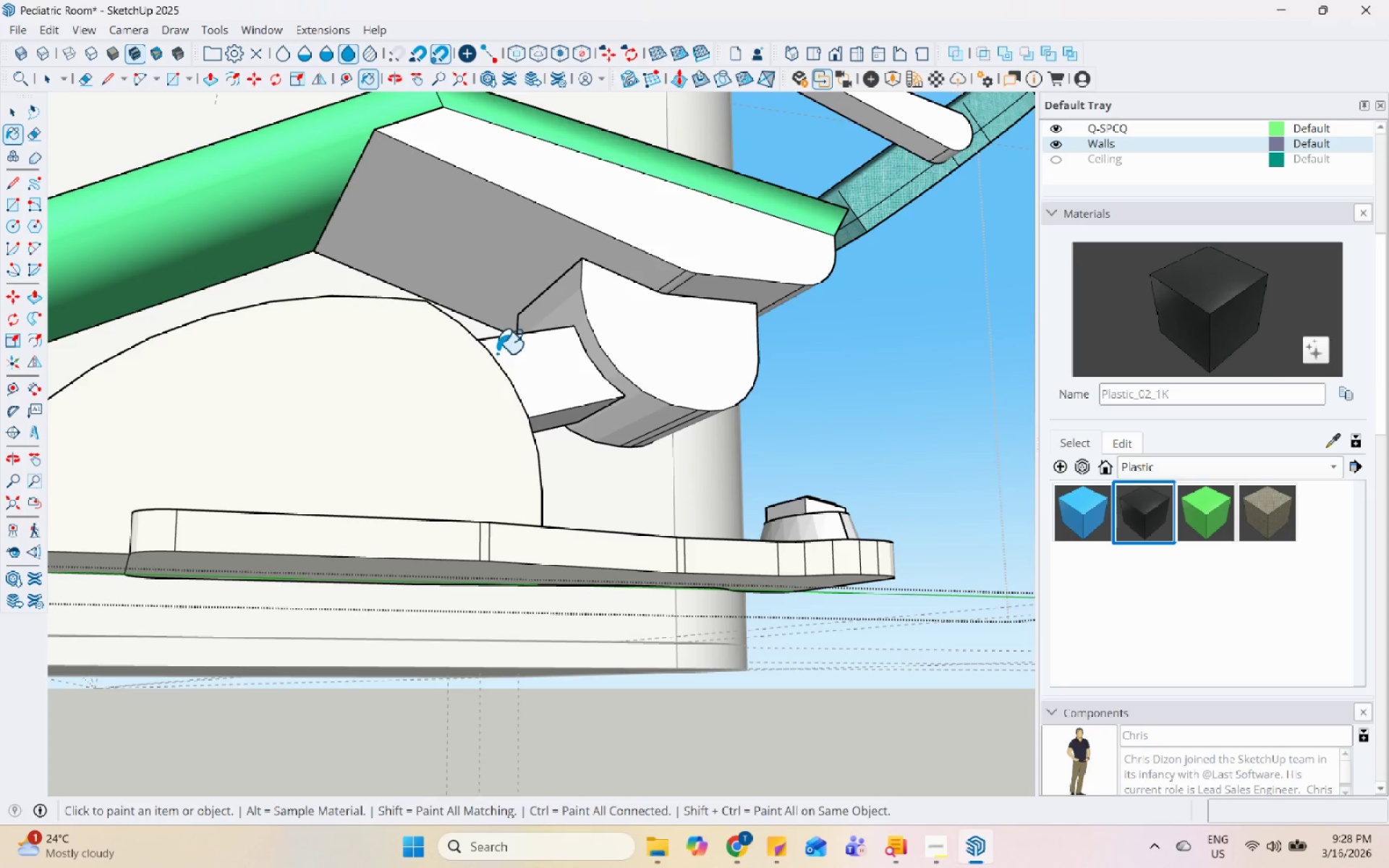 
left_click([727, 331])
 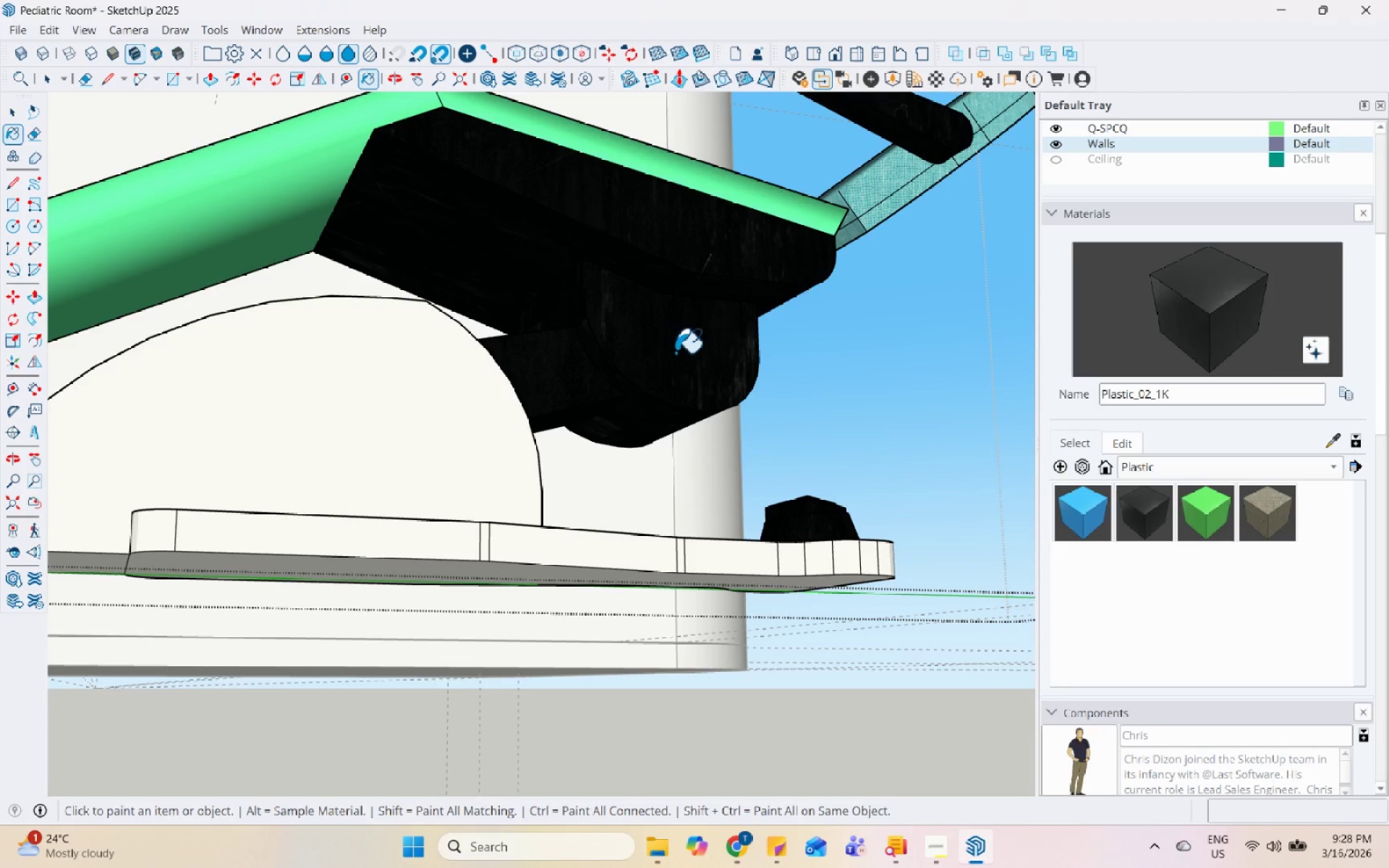 
scroll: coordinate [686, 354], scroll_direction: down, amount: 1.0
 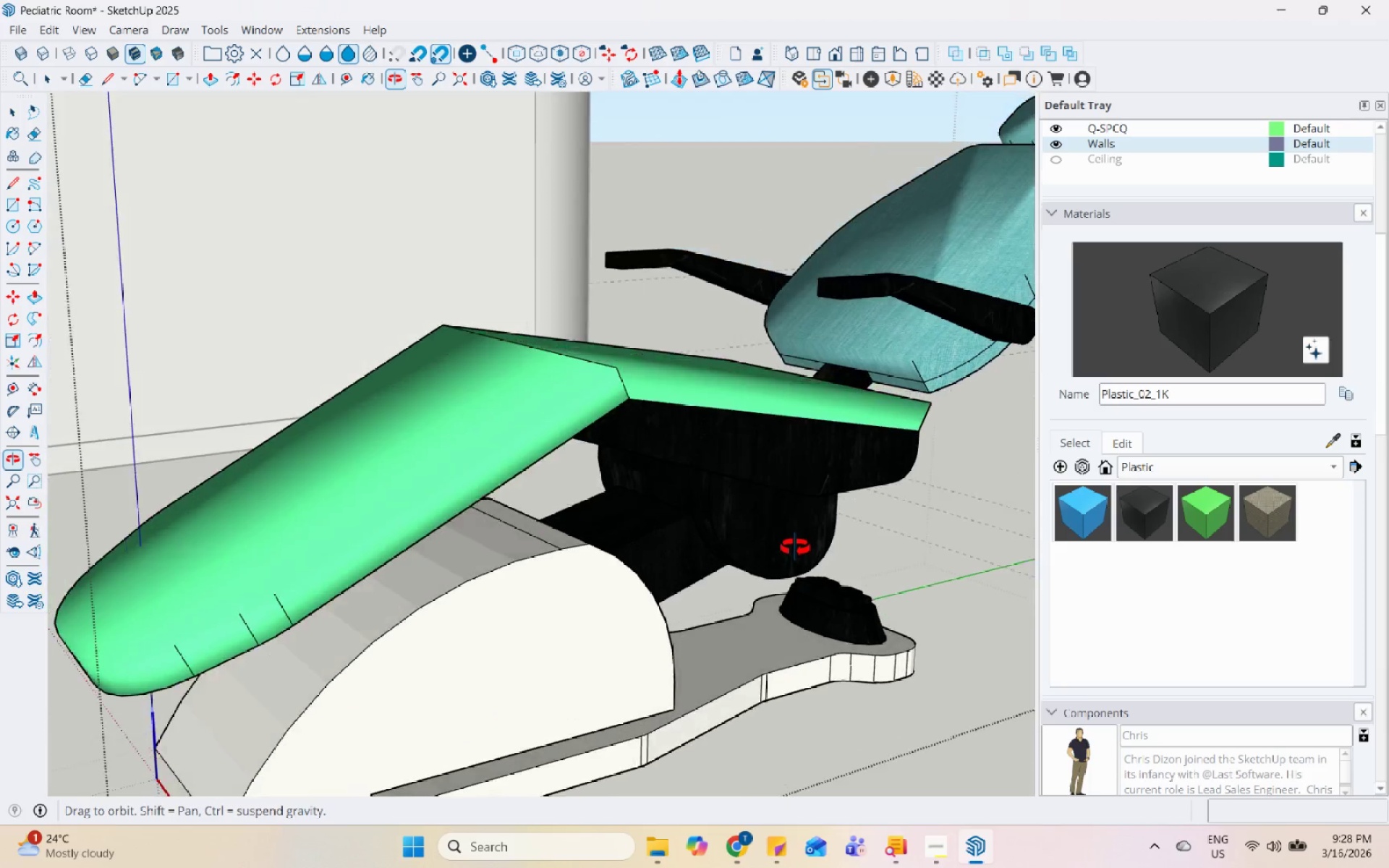 
key(Control+Z)
 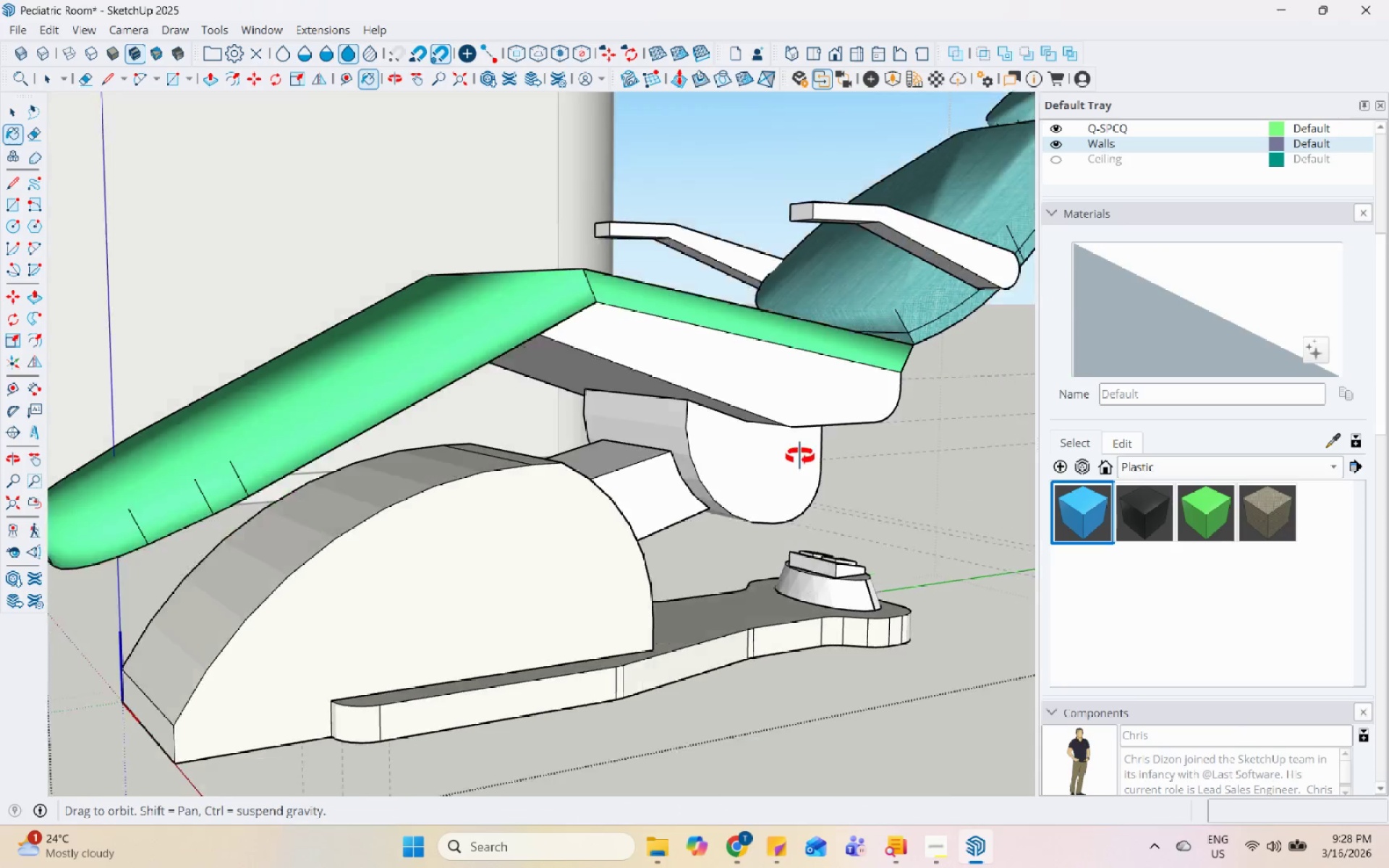 
key(Space)
 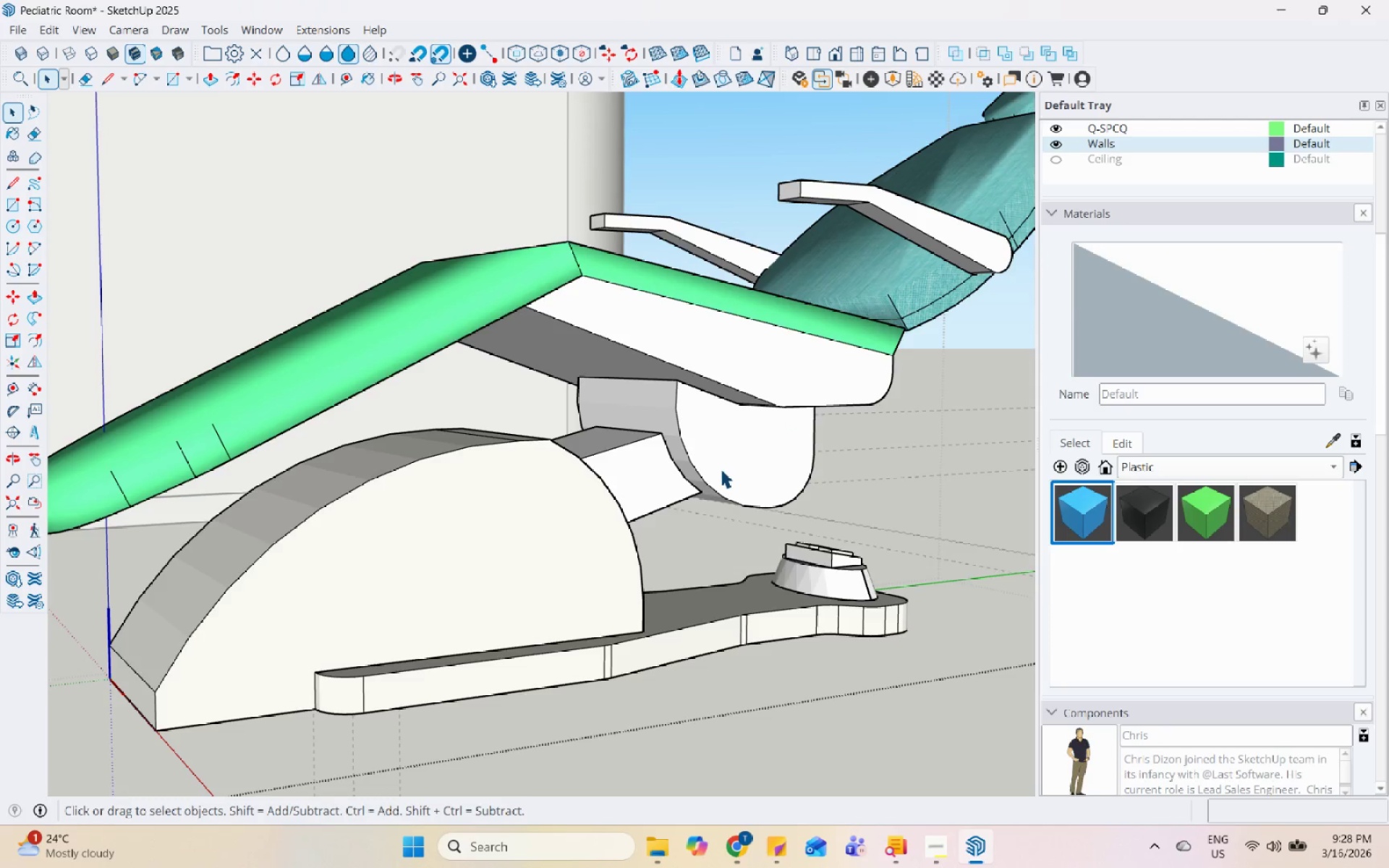 
double_click([721, 469])
 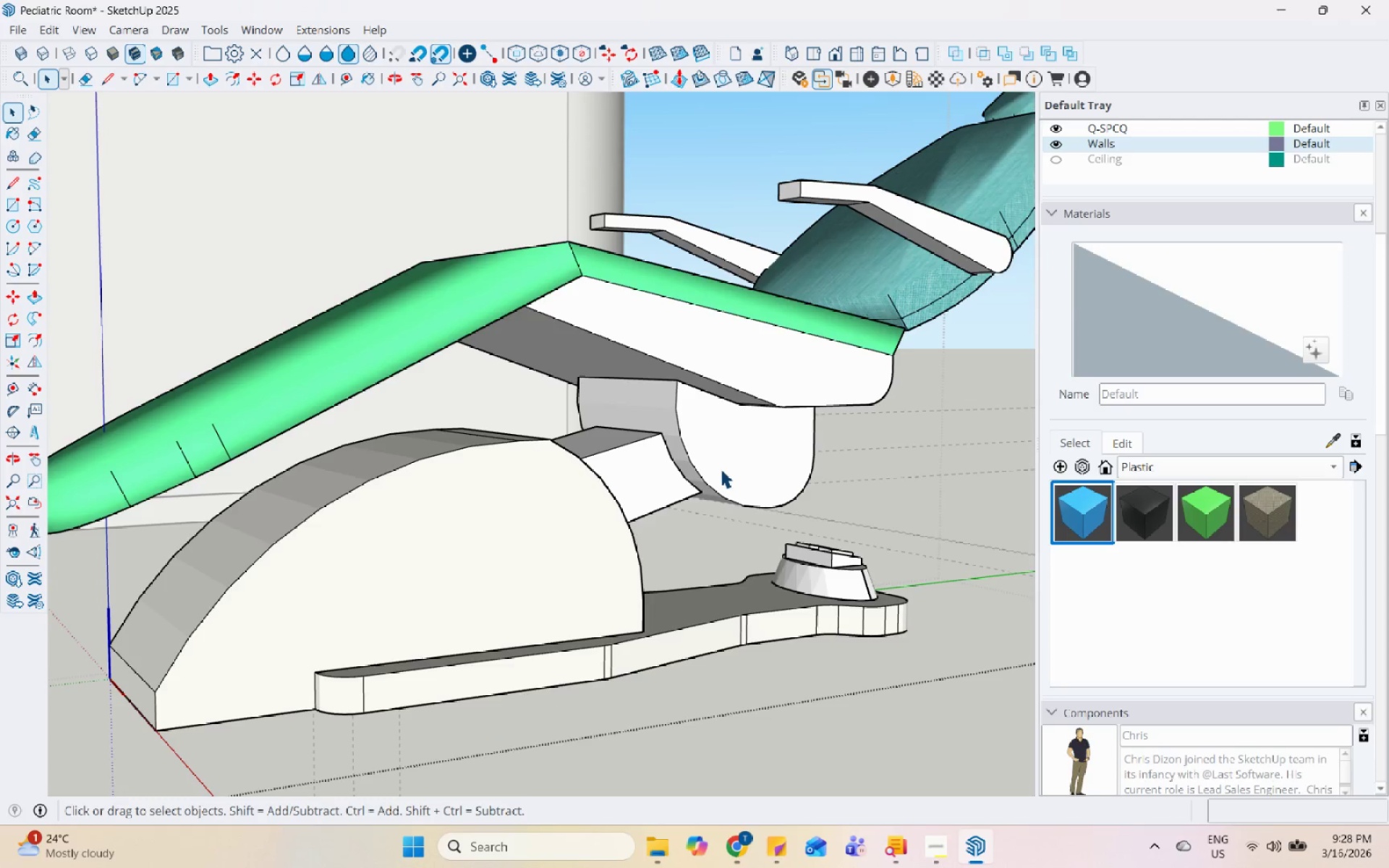 
triple_click([721, 469])
 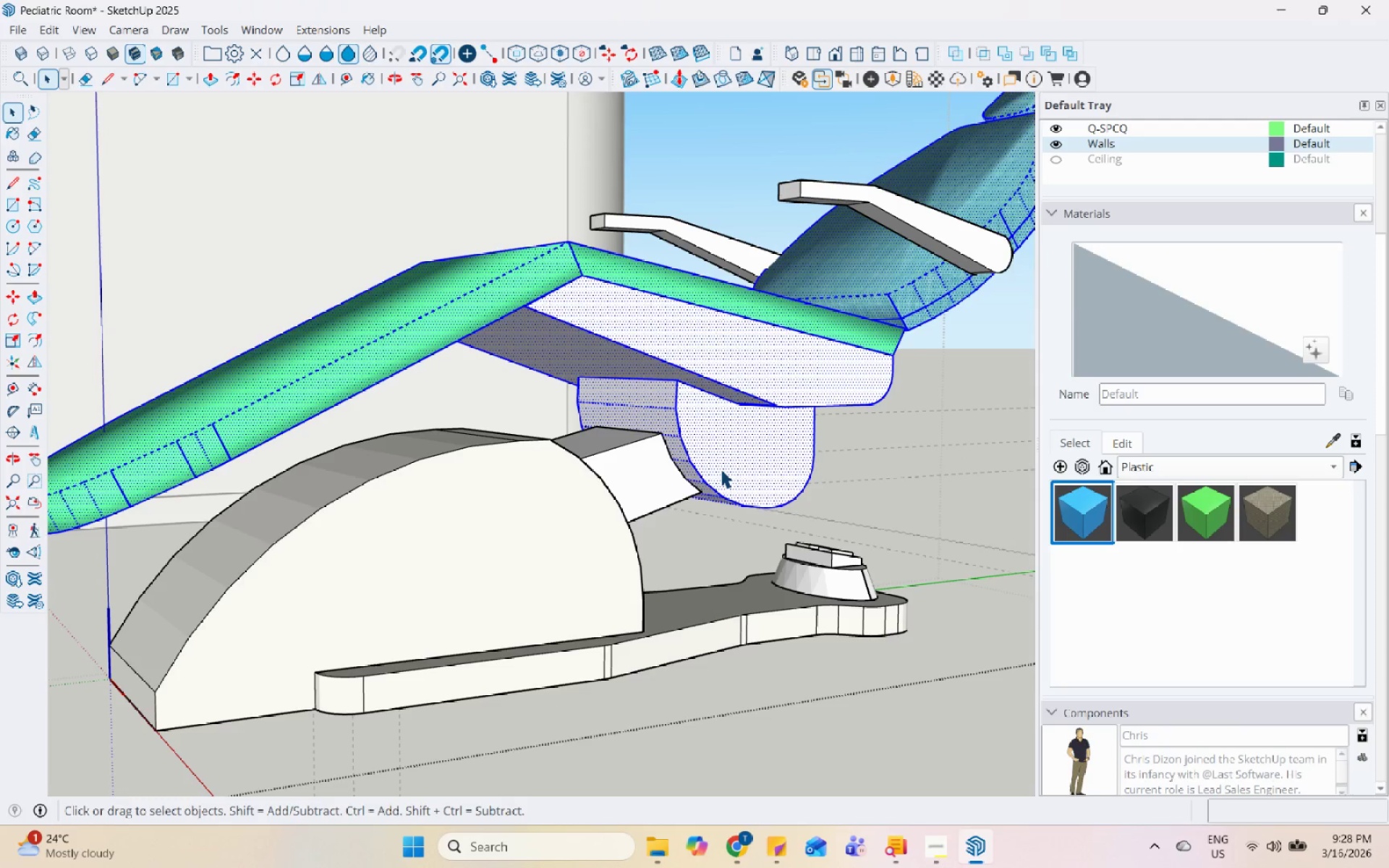 
triple_click([721, 469])
 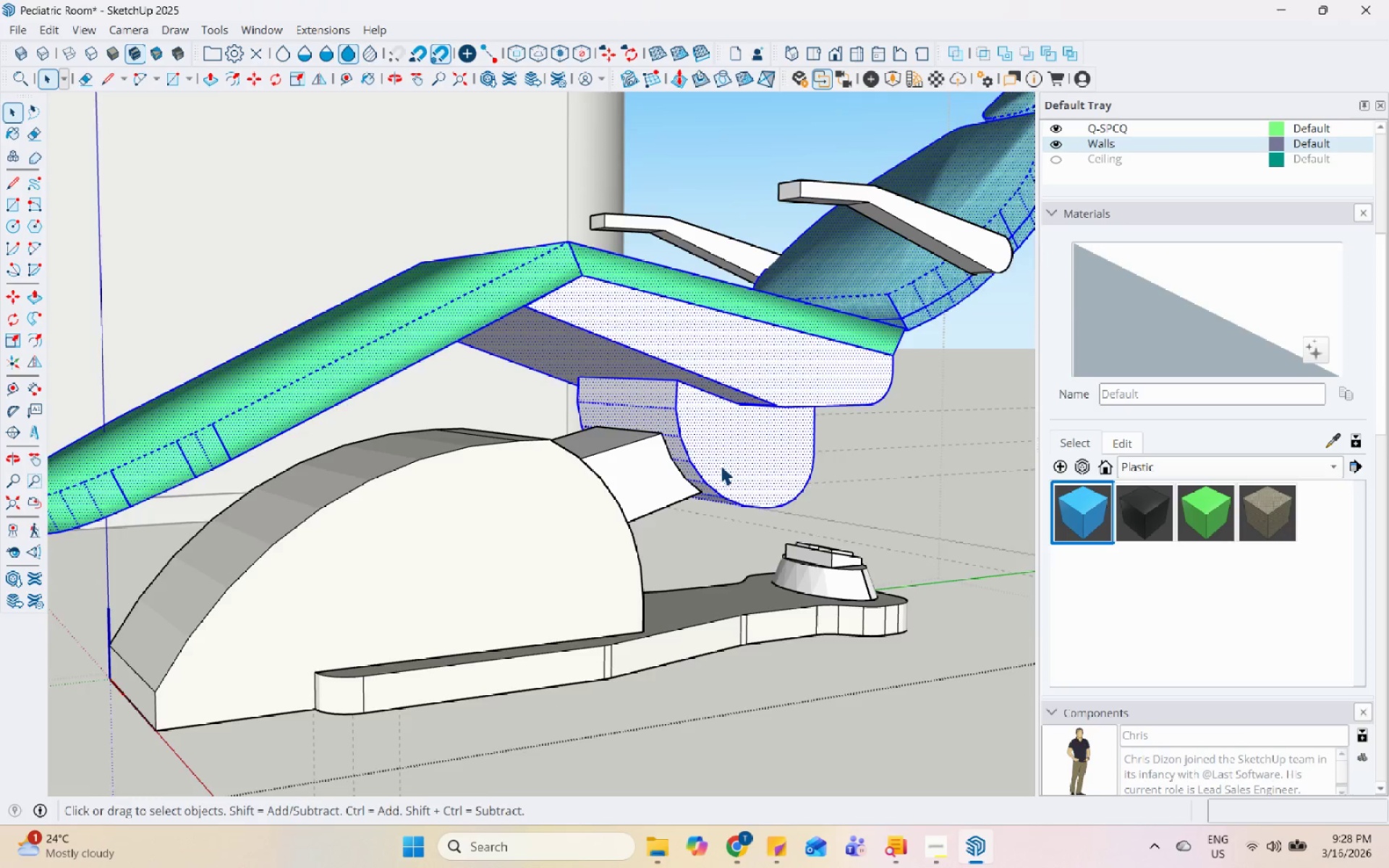 
left_click([726, 456])
 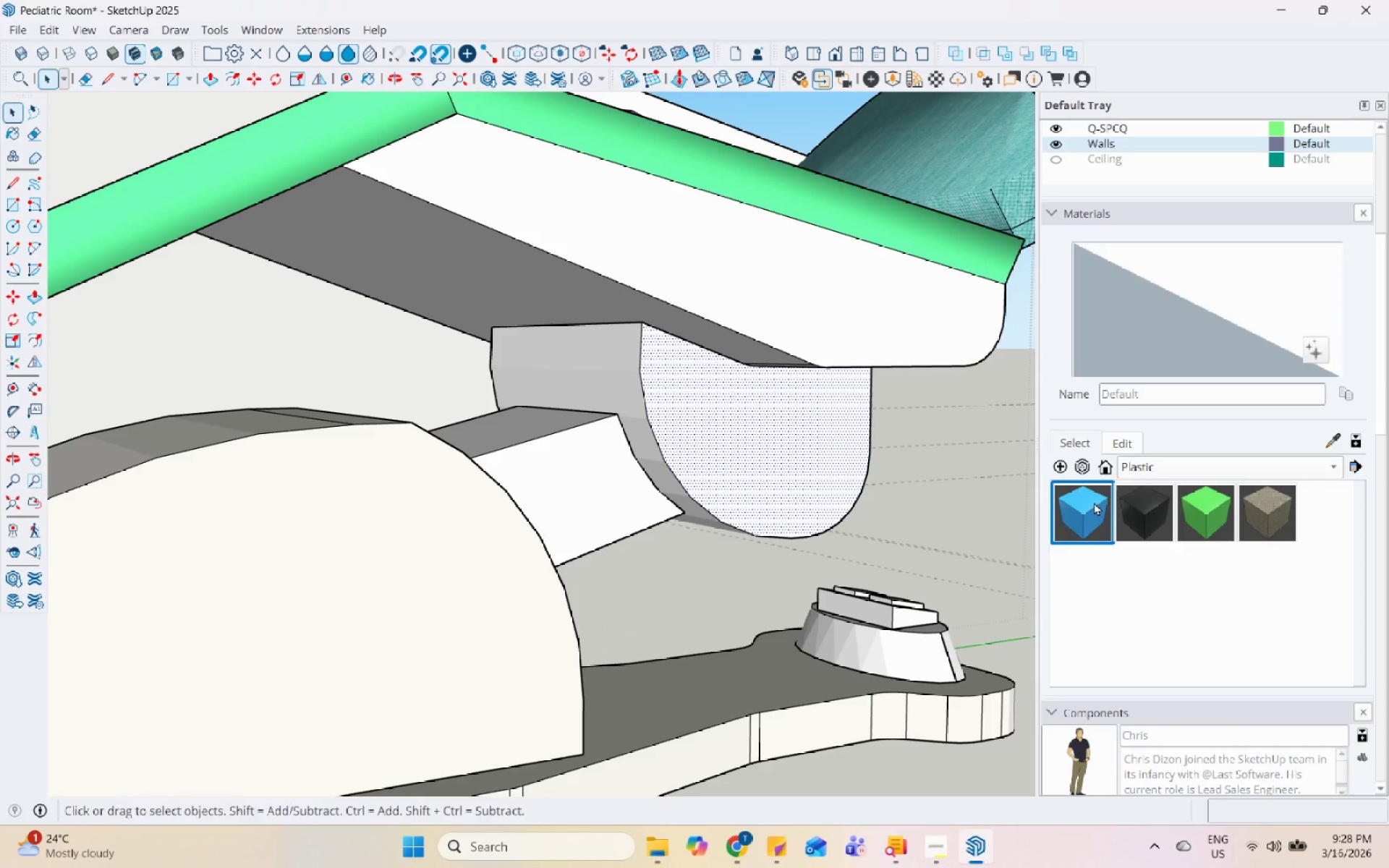 
scroll: coordinate [726, 460], scroll_direction: up, amount: 5.0
 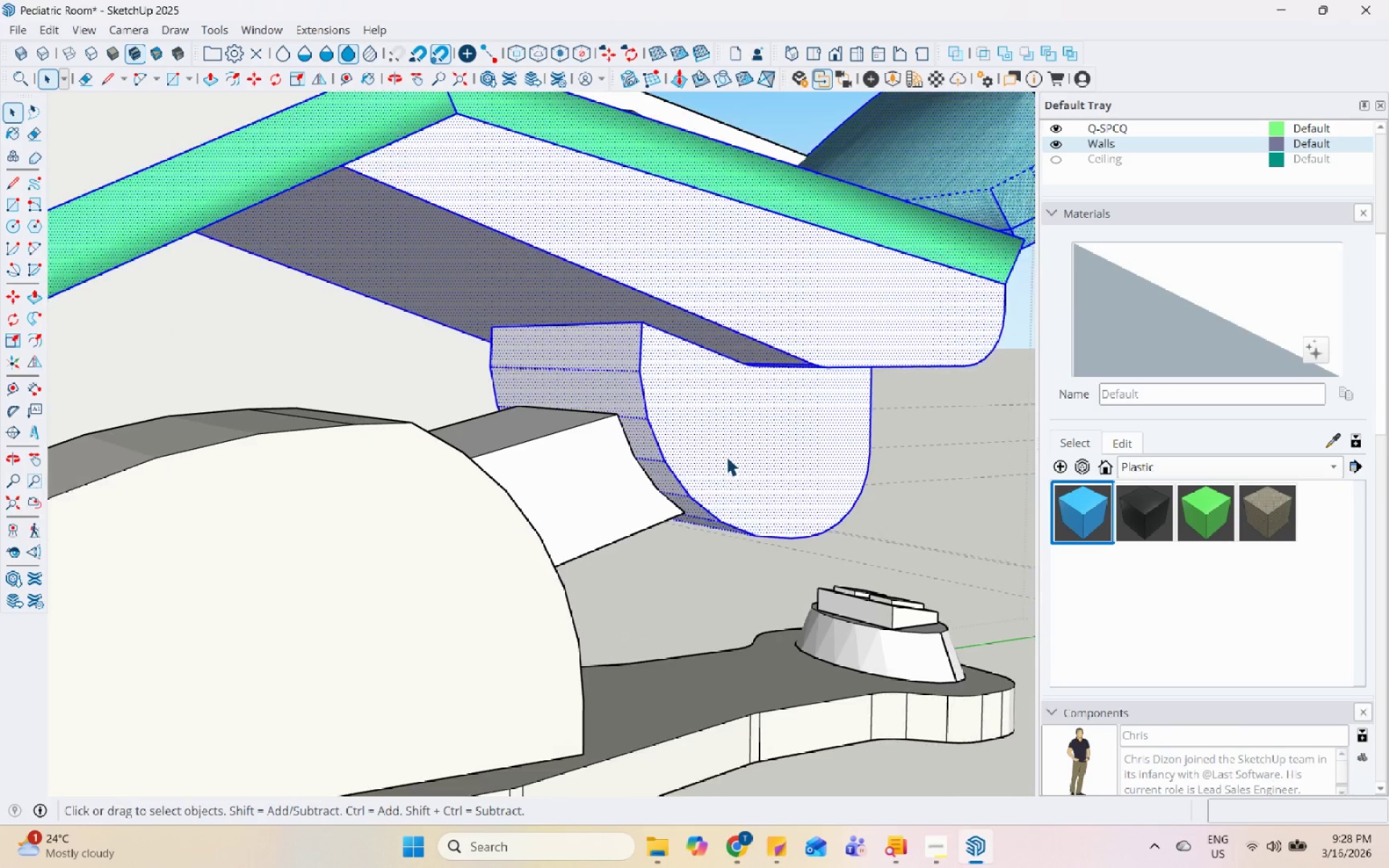 
double_click([747, 446])
 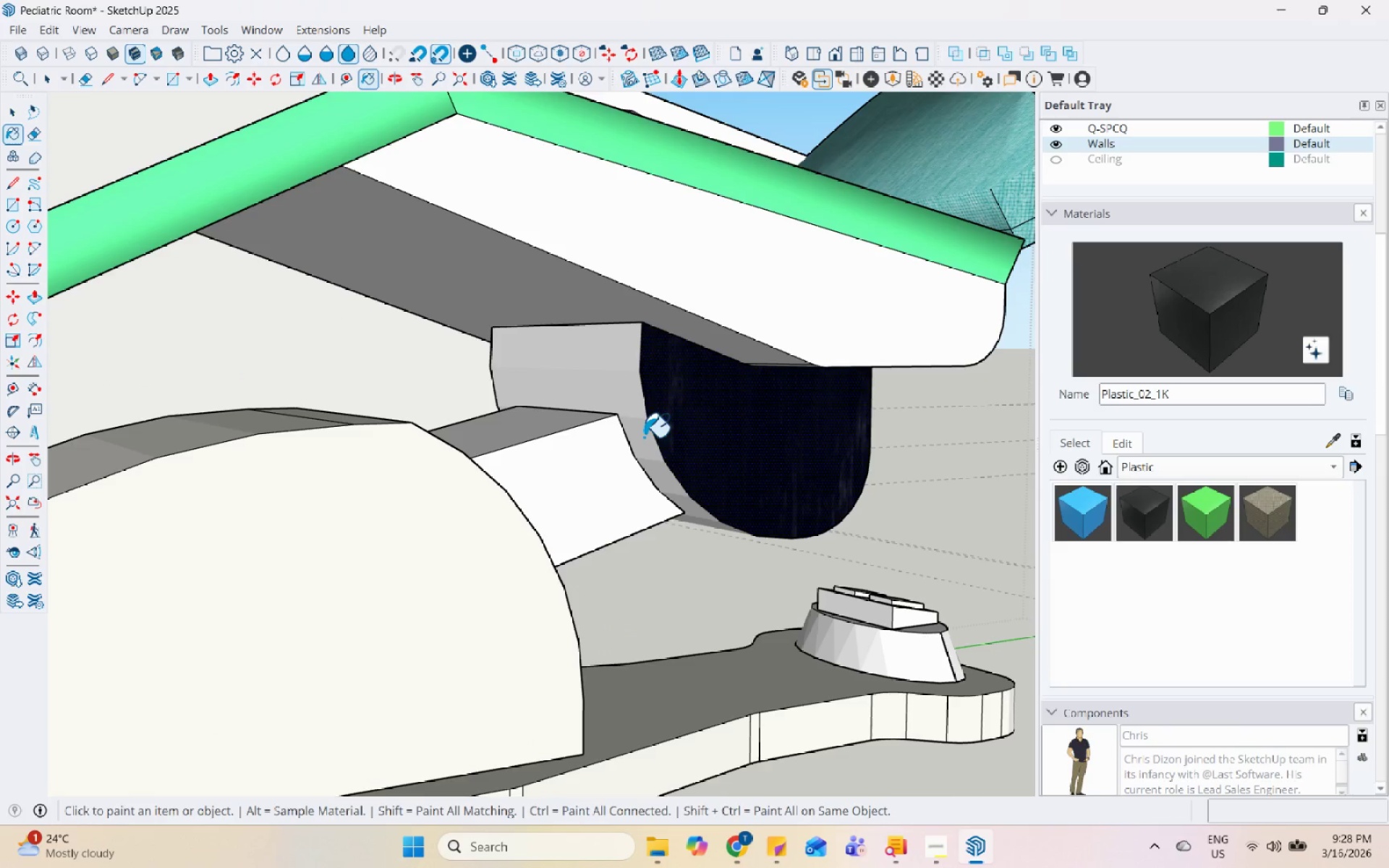 
triple_click([647, 431])
 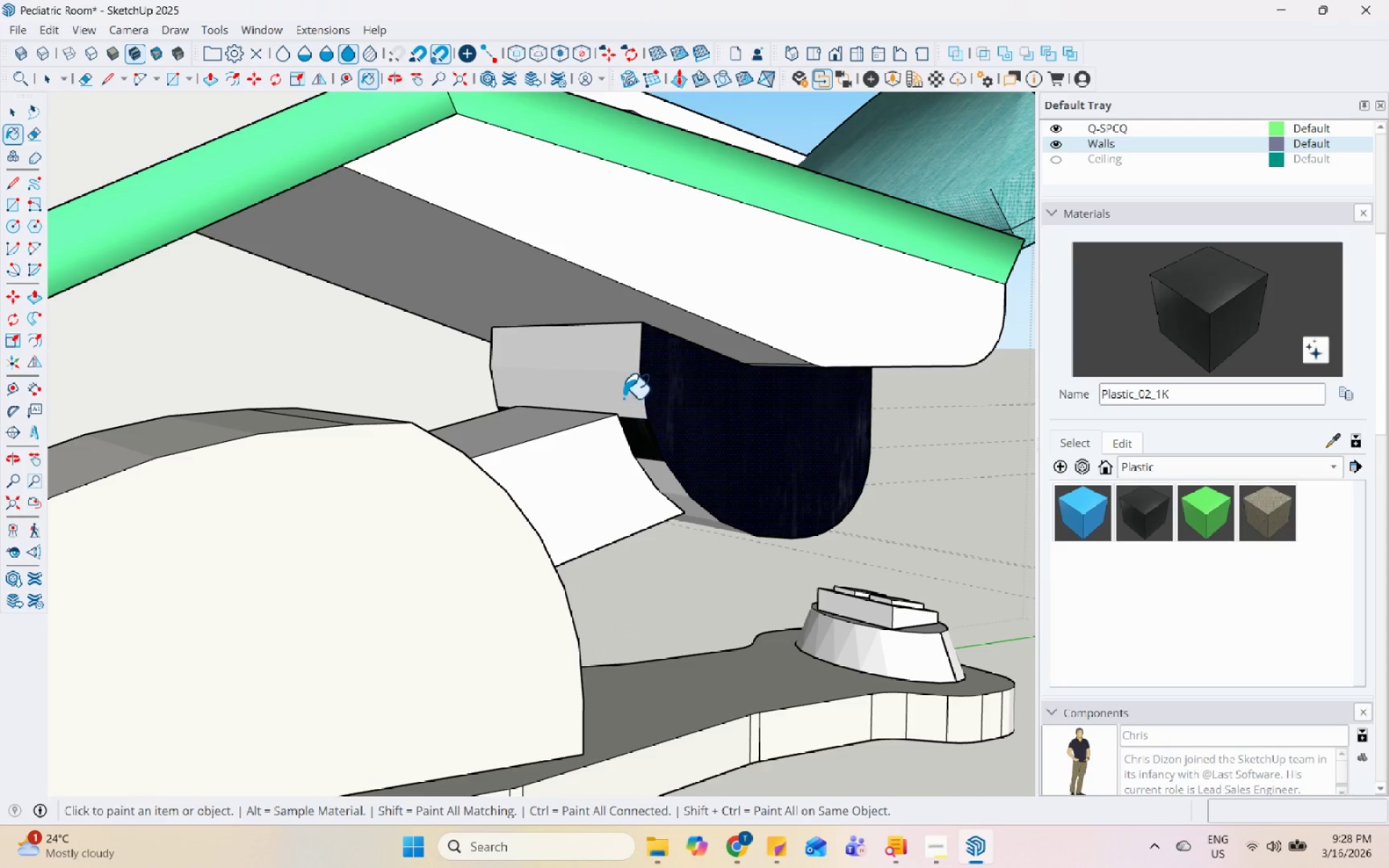 
triple_click([624, 390])
 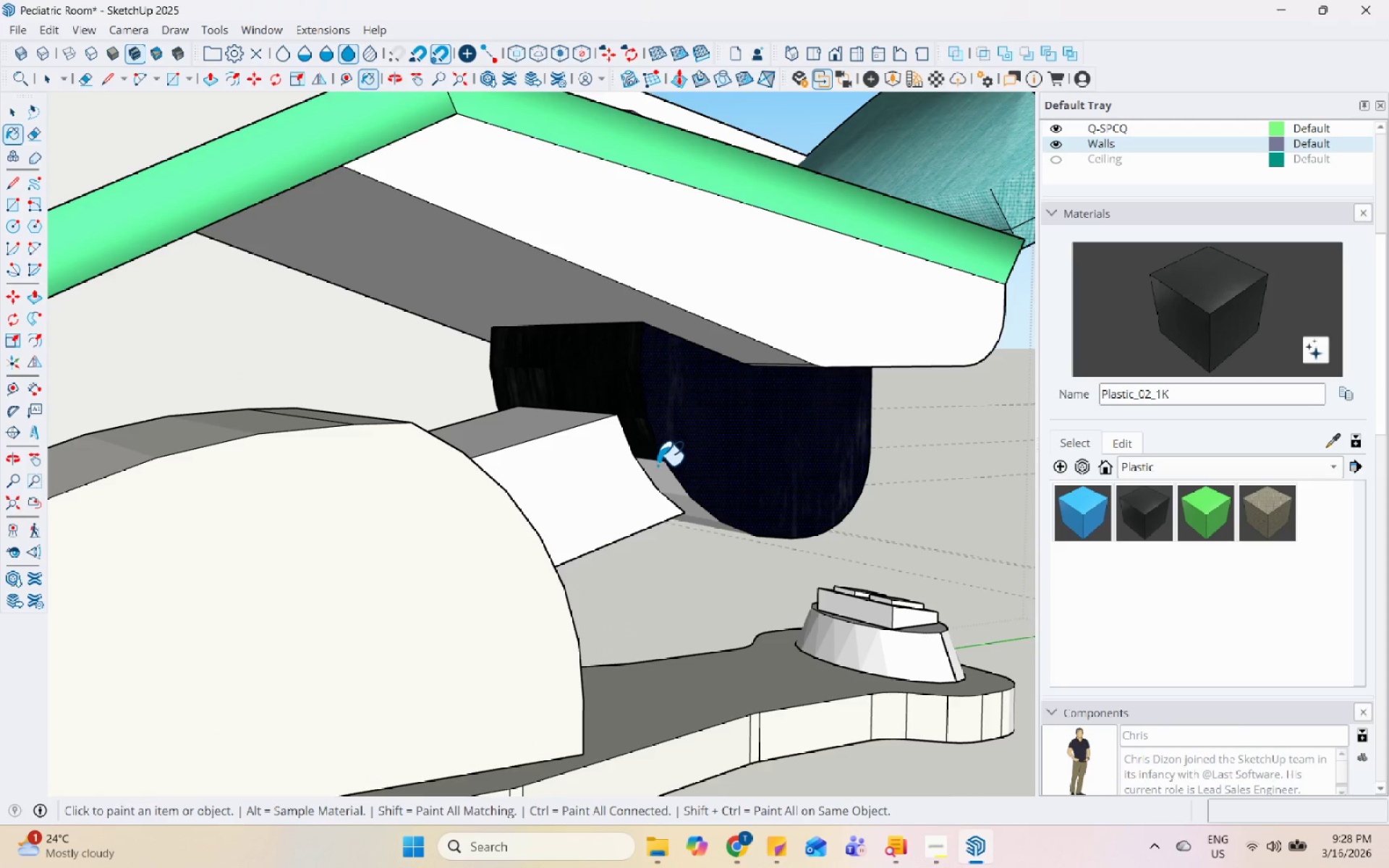 
double_click([680, 493])
 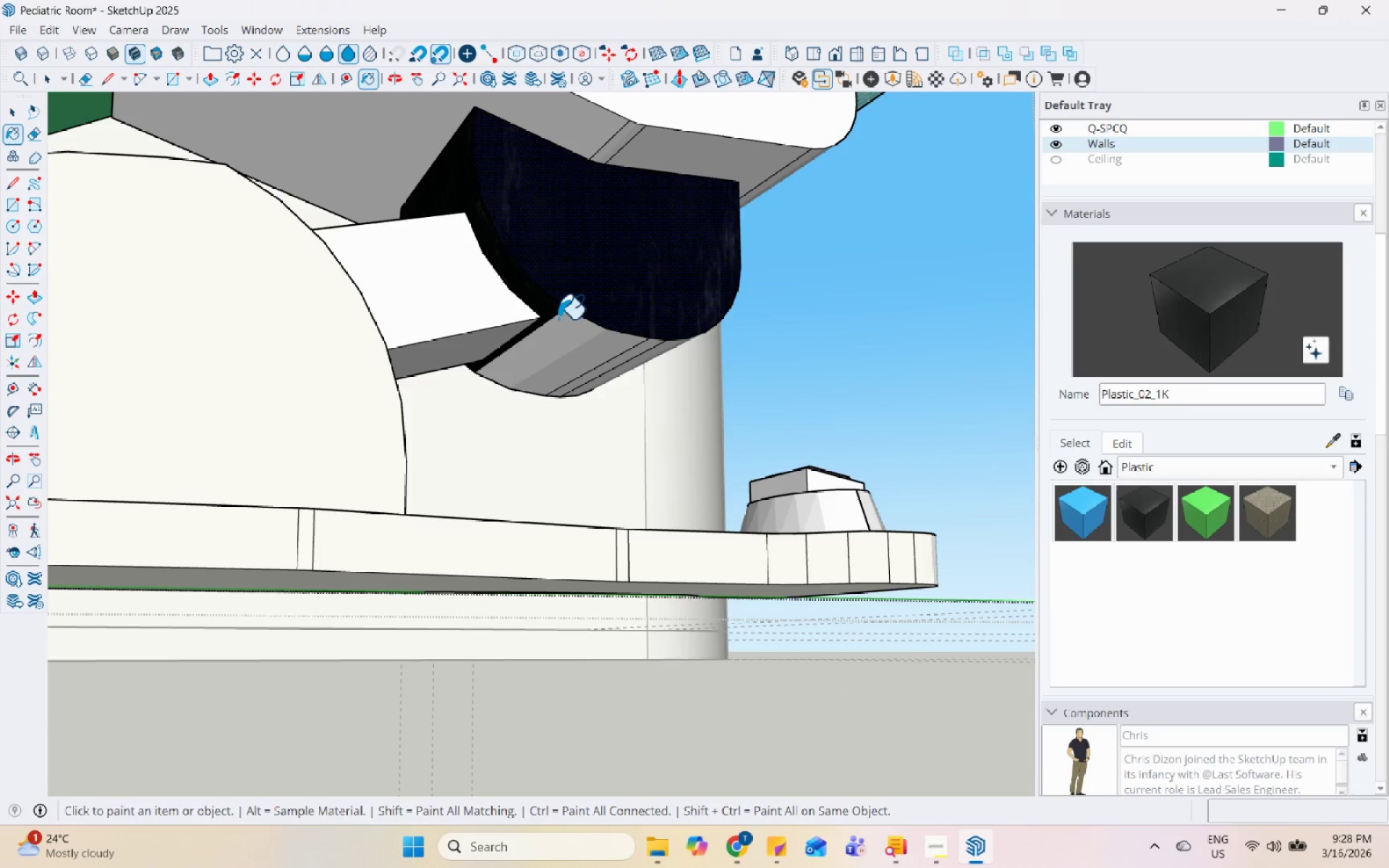 
left_click_drag(start_coordinate=[598, 342], to_coordinate=[602, 344])
 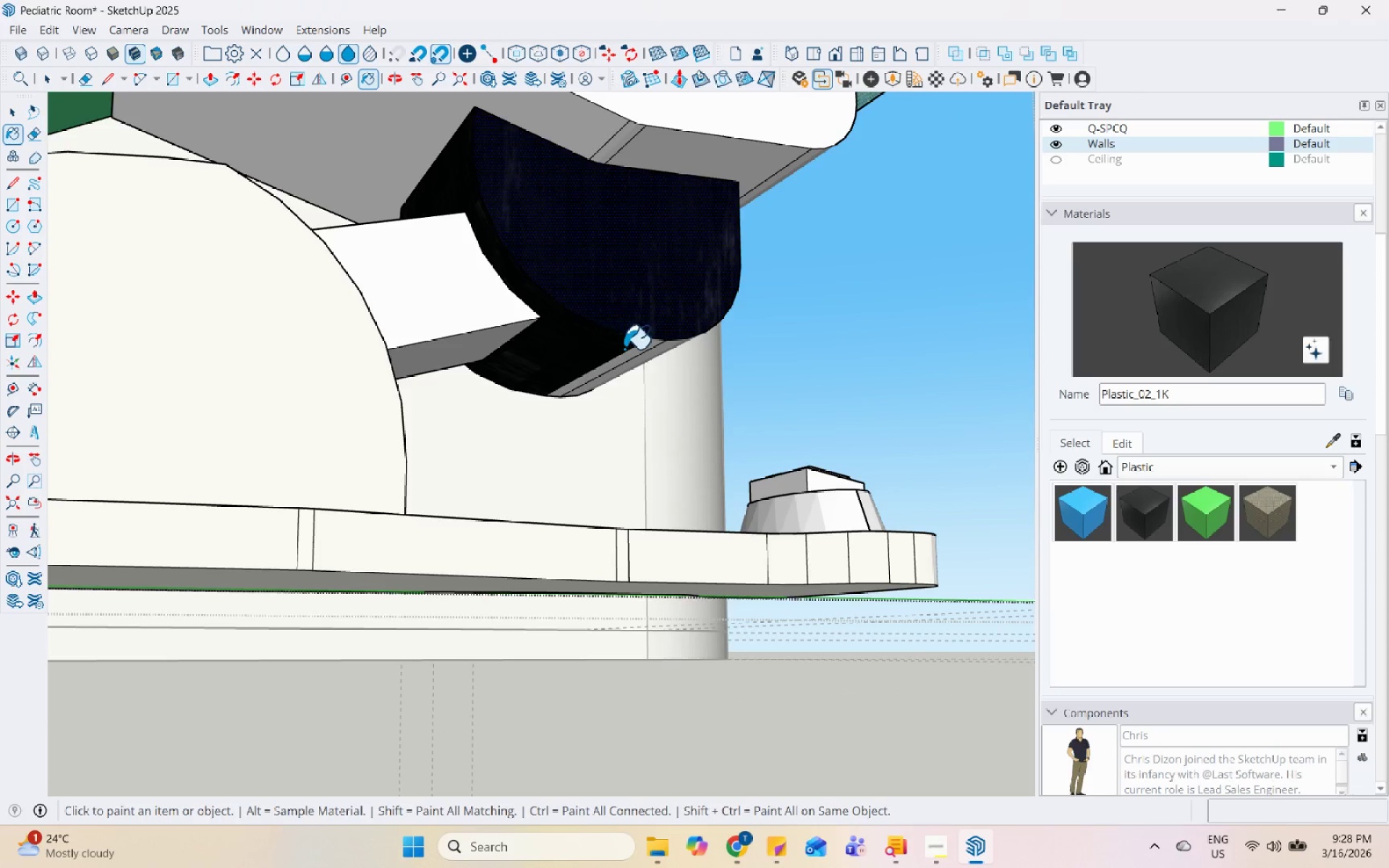 
triple_click([624, 349])
 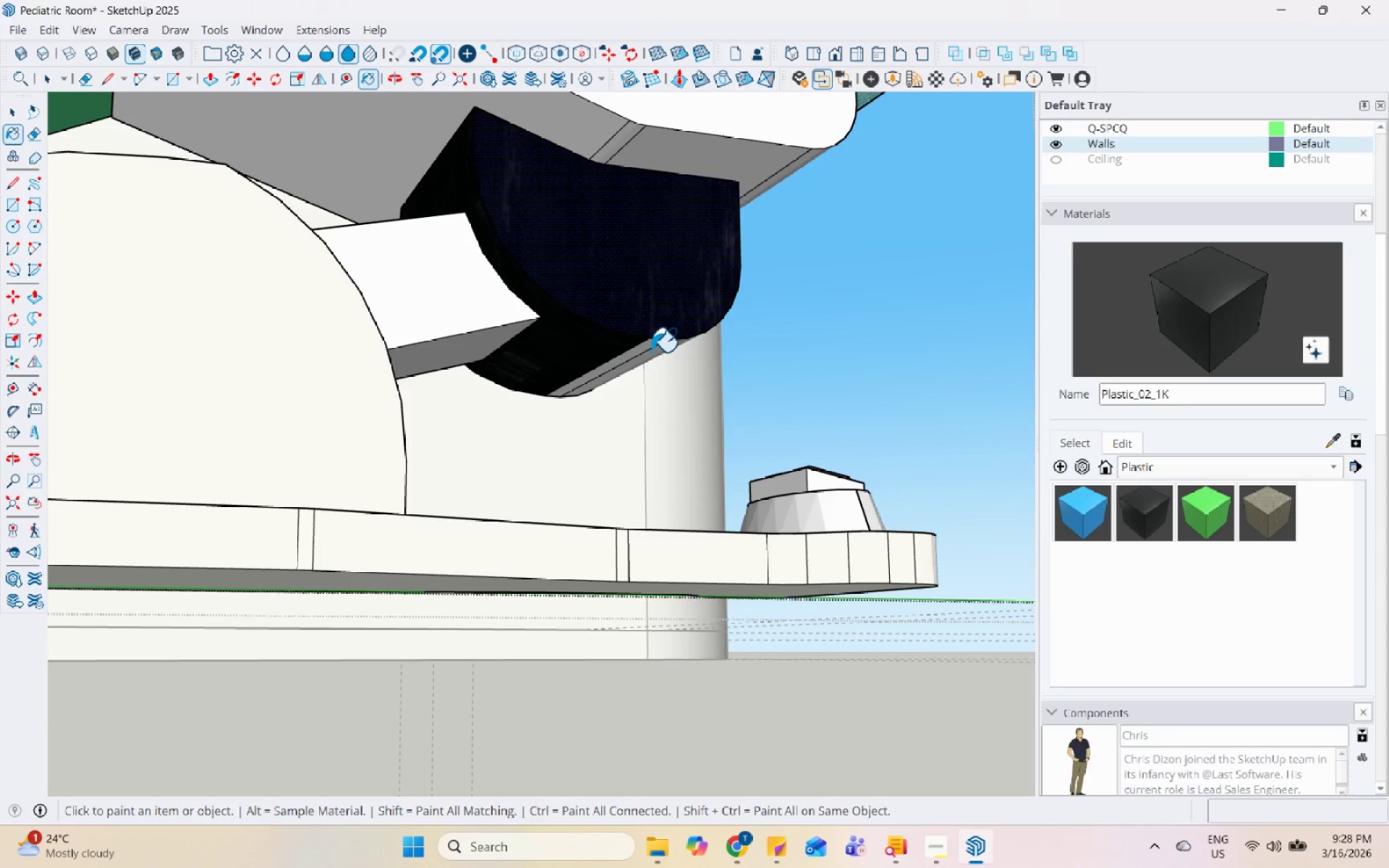 
triple_click([653, 352])
 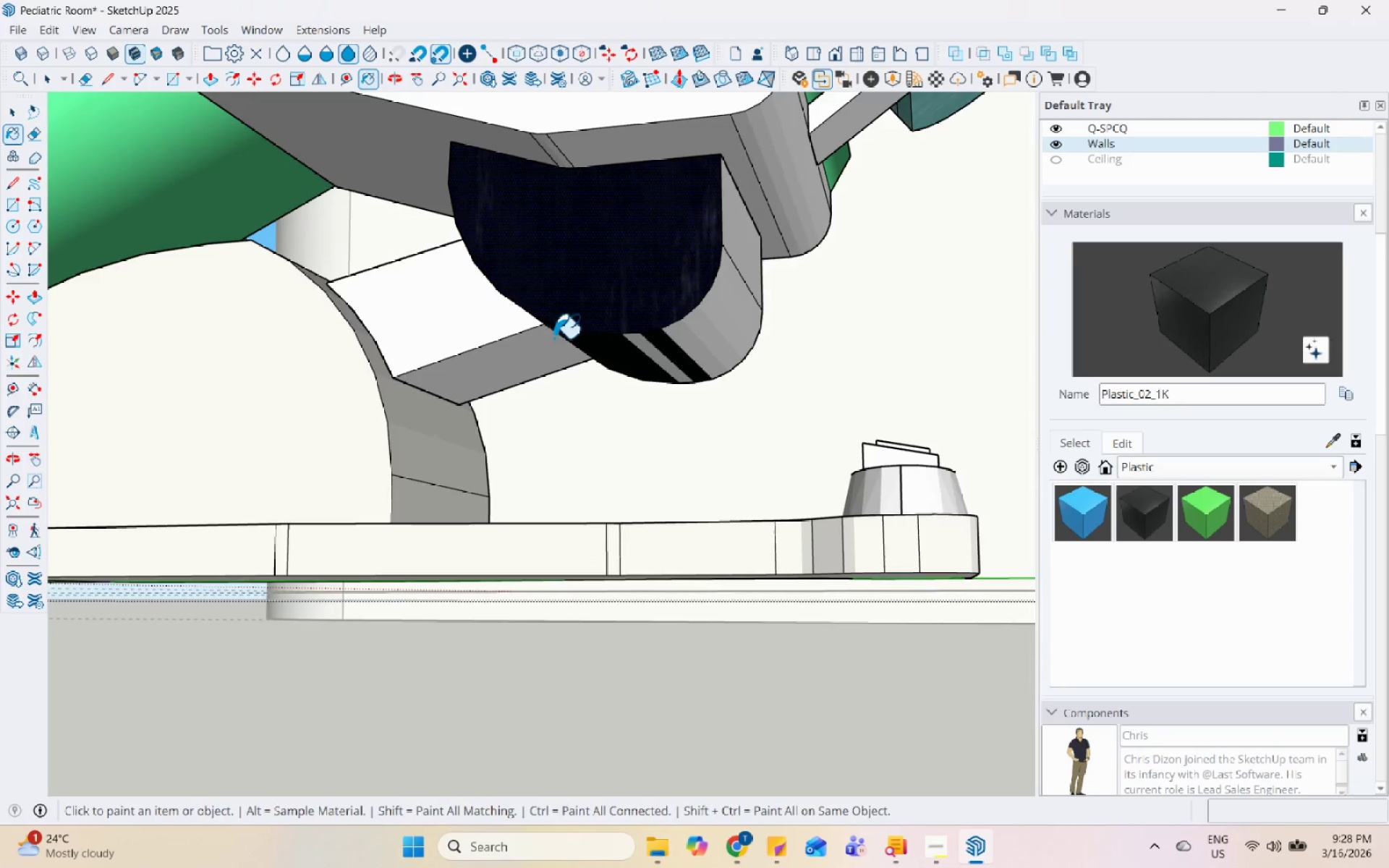 
left_click([649, 349])
 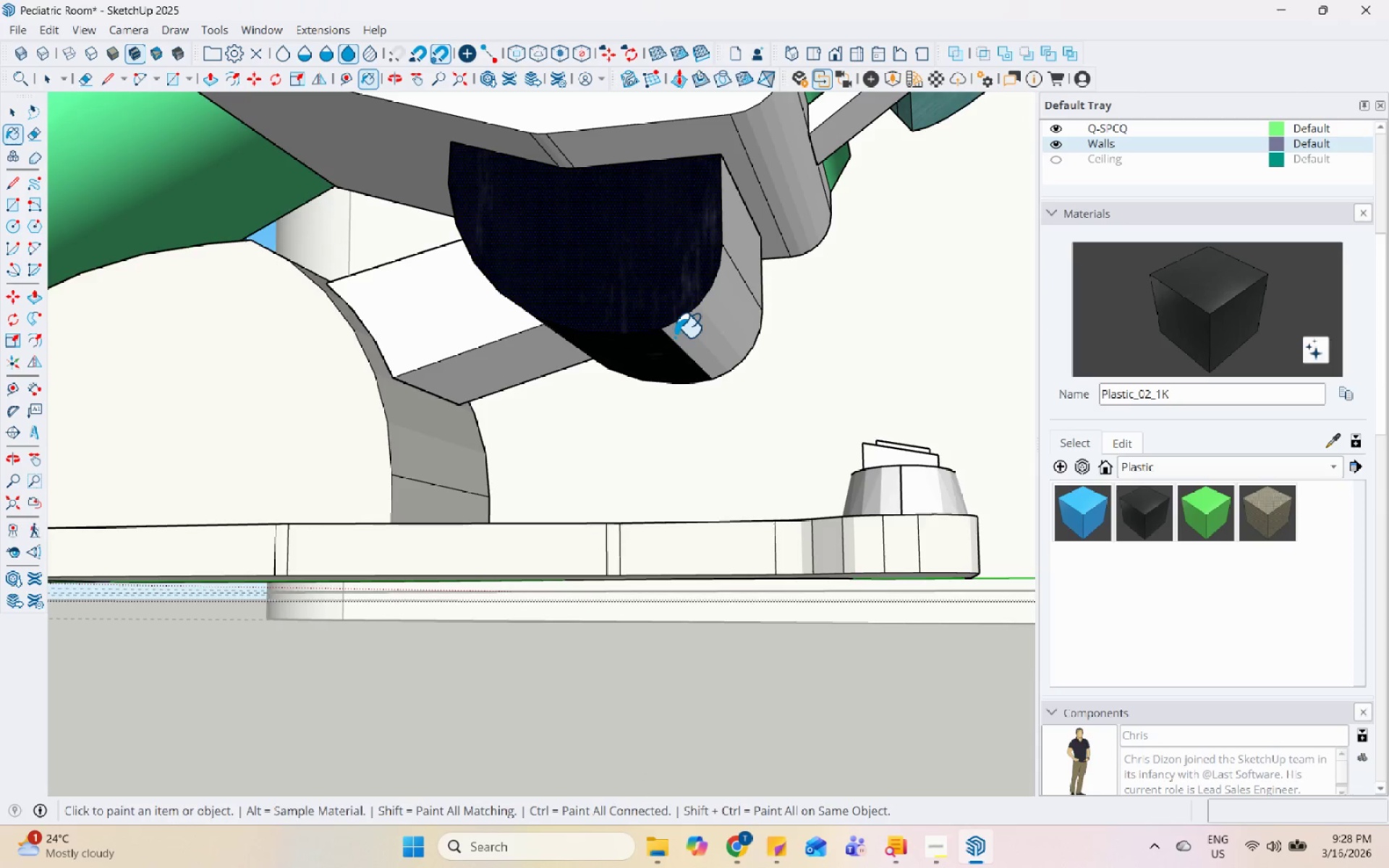 
left_click_drag(start_coordinate=[675, 337], to_coordinate=[680, 337])
 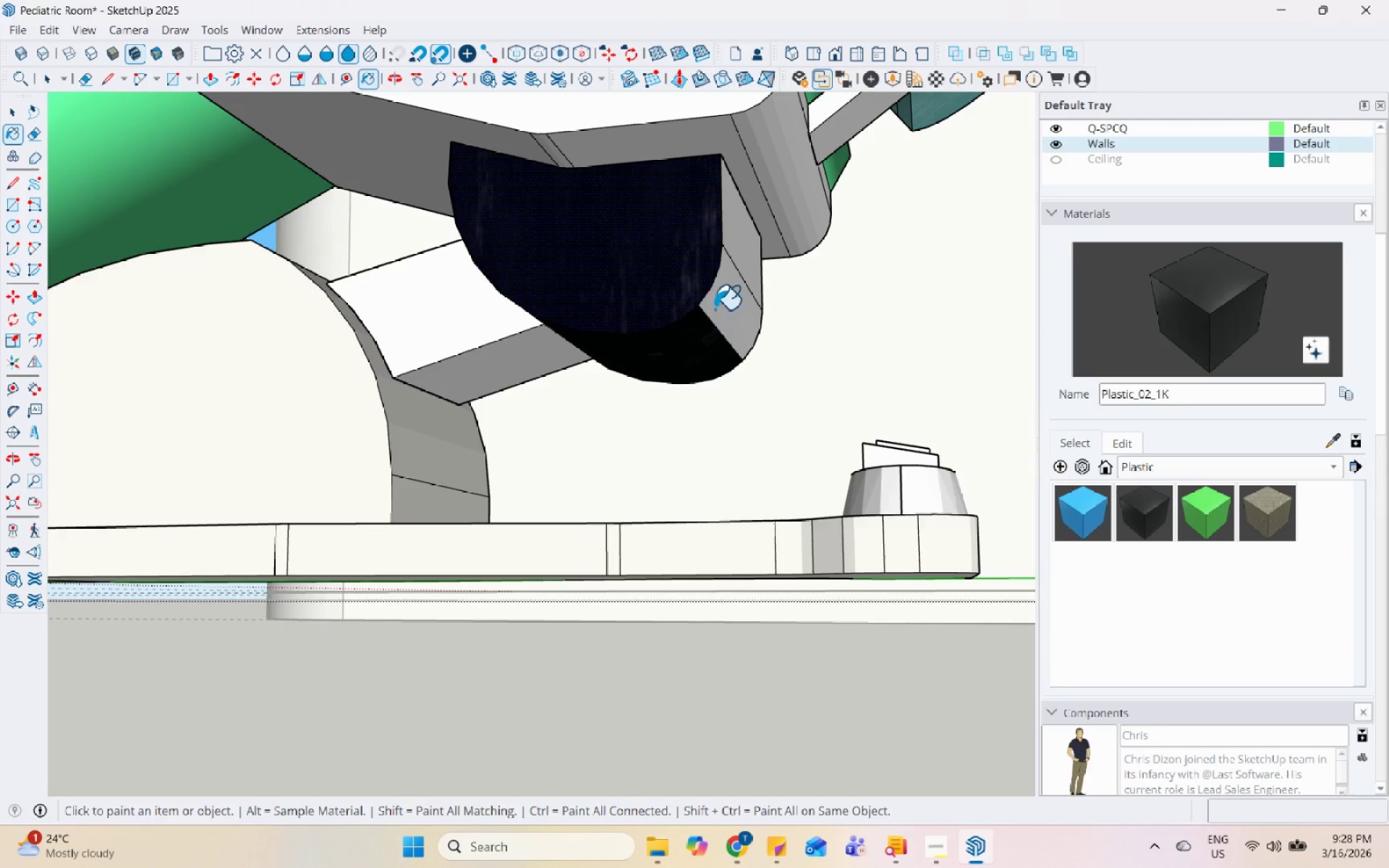 
triple_click([715, 307])
 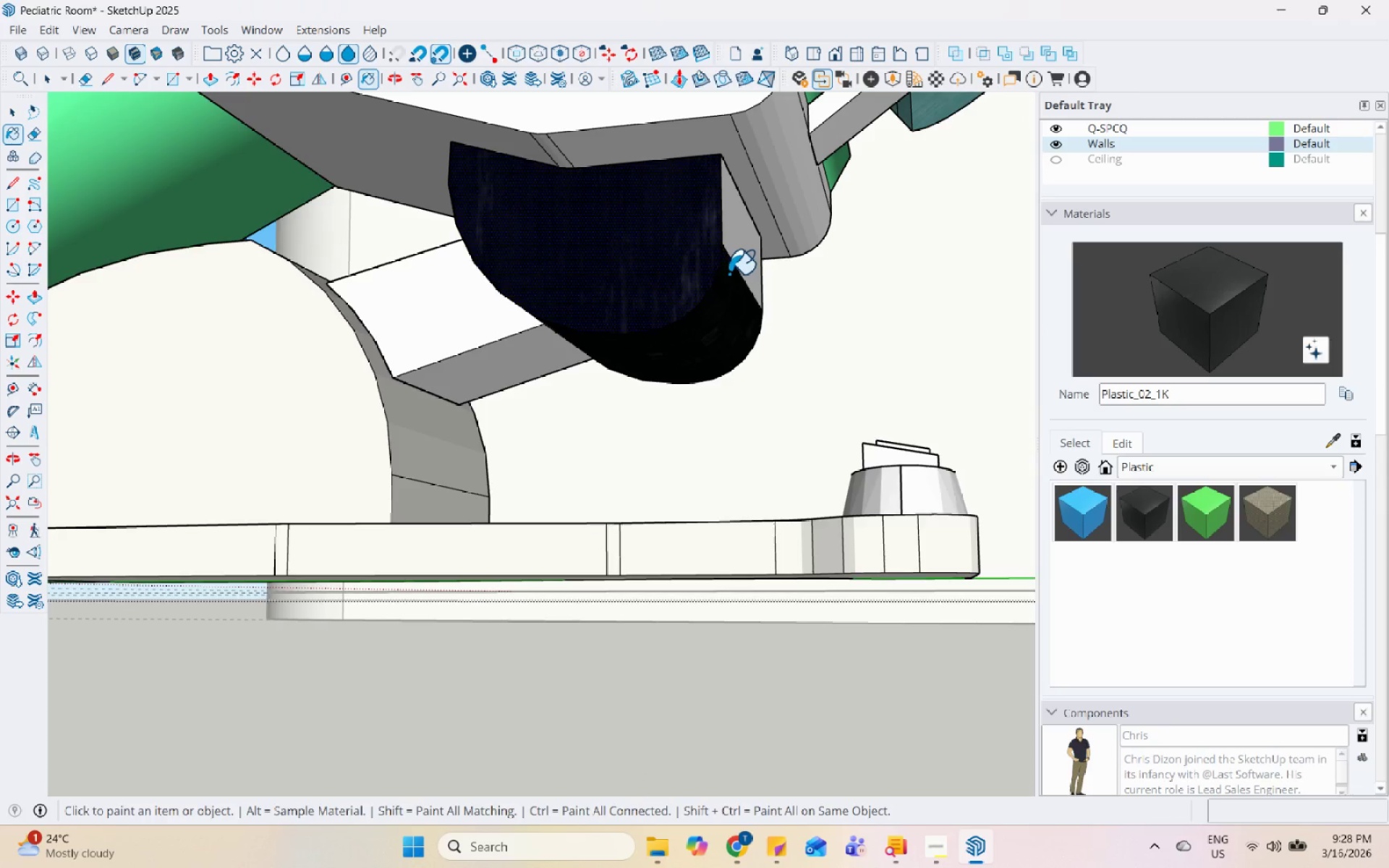 
left_click_drag(start_coordinate=[731, 268], to_coordinate=[731, 264])
 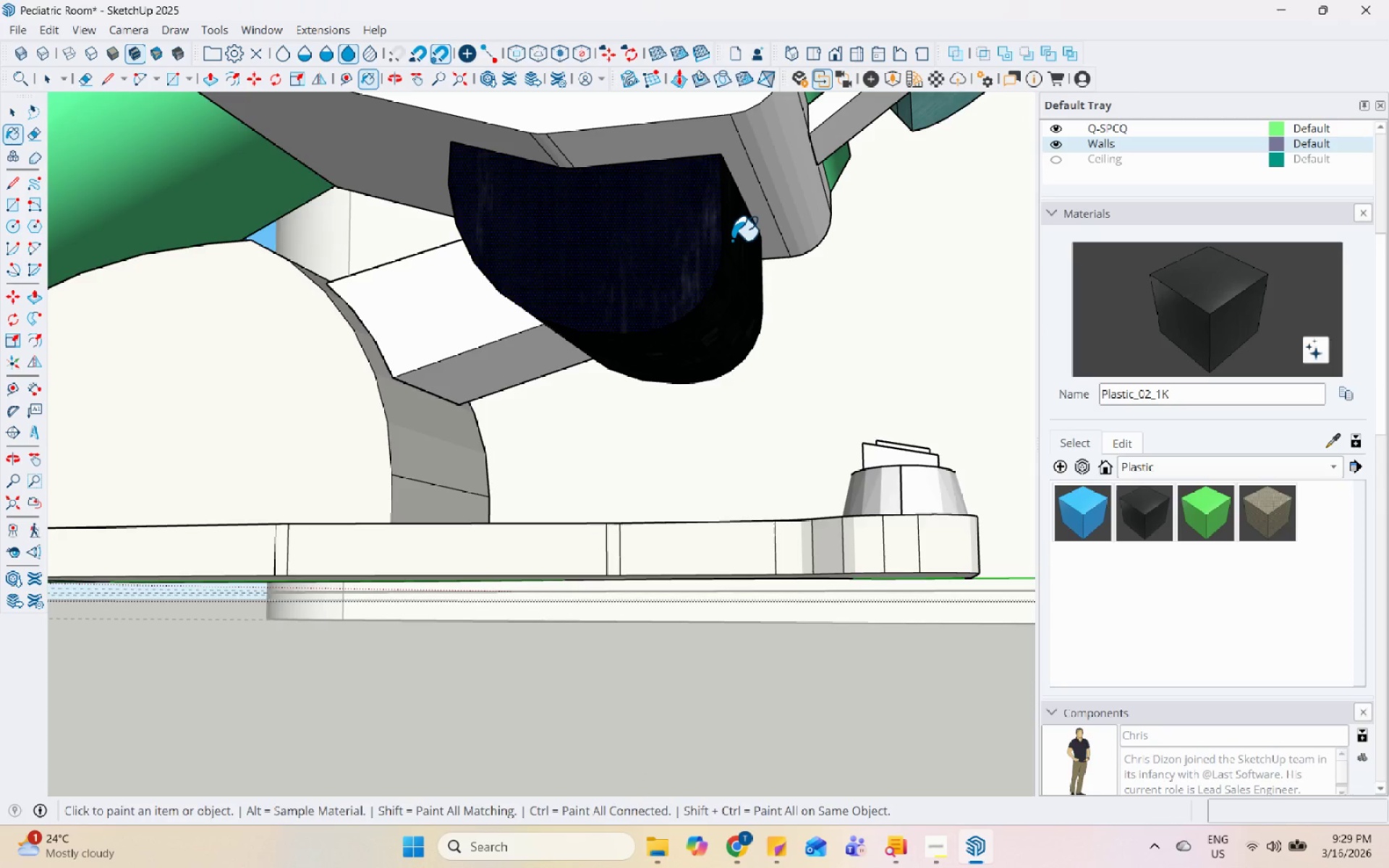 
left_click_drag(start_coordinate=[732, 235], to_coordinate=[733, 231])
 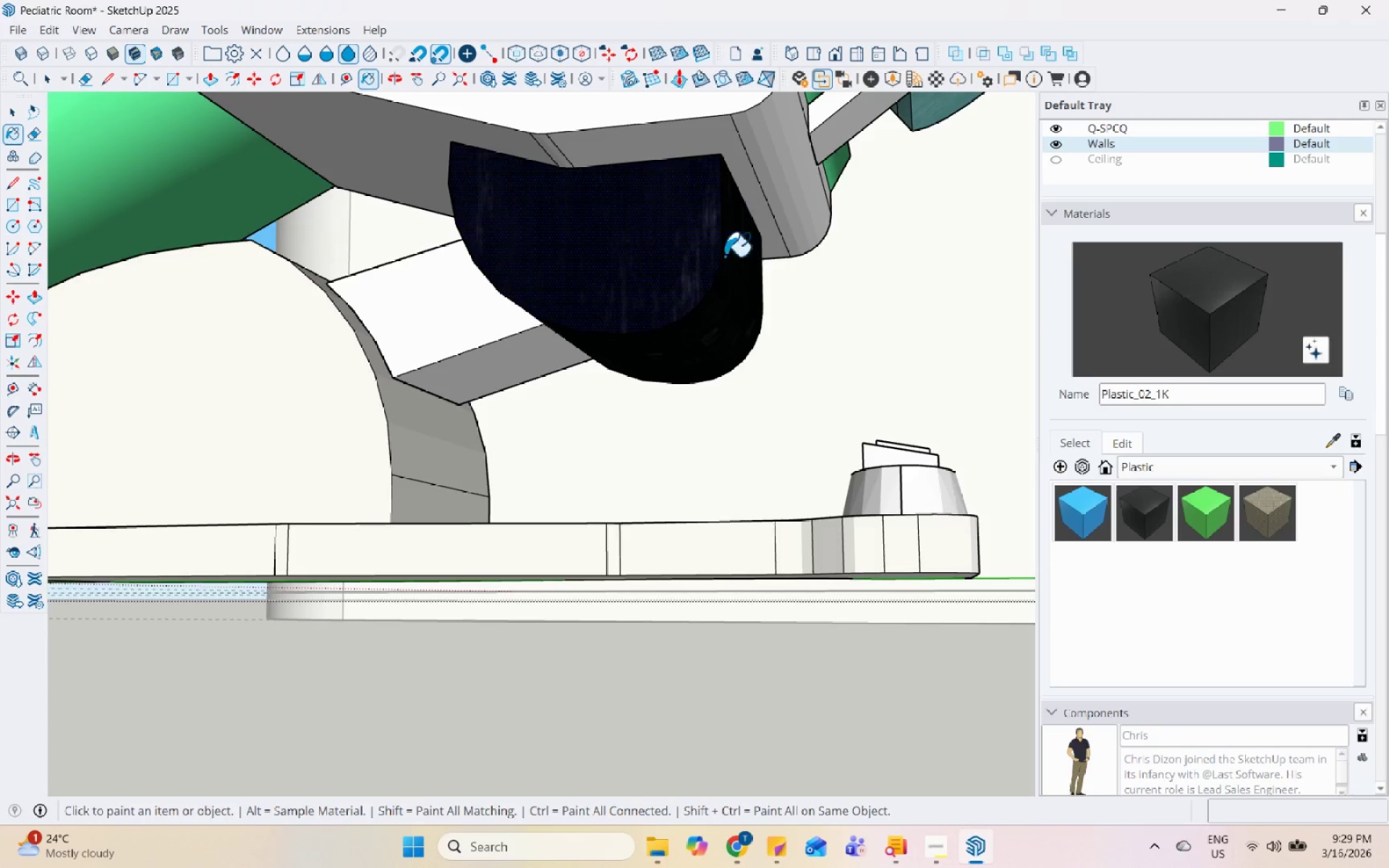 
scroll: coordinate [843, 366], scroll_direction: down, amount: 9.0
 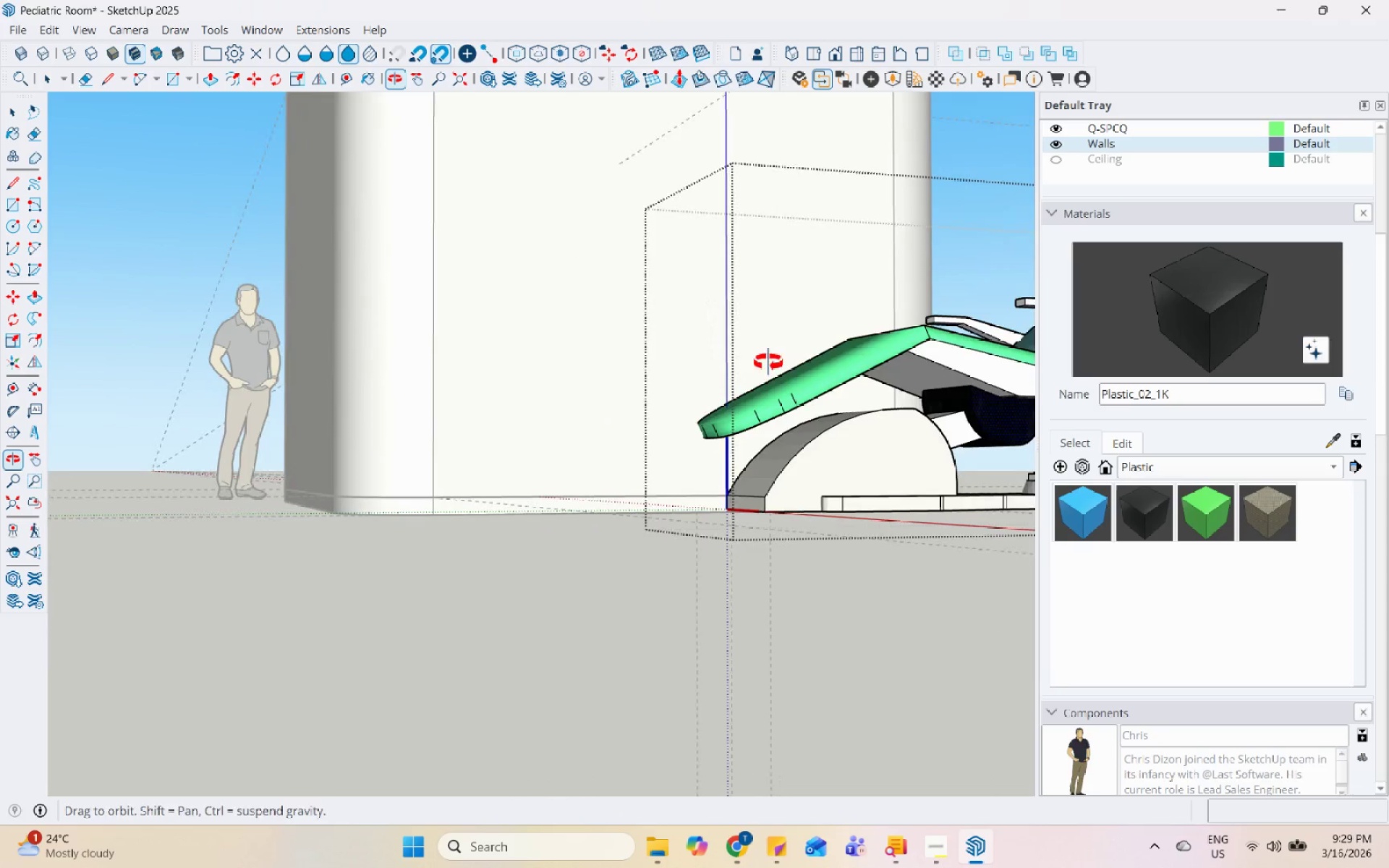 
scroll: coordinate [630, 412], scroll_direction: up, amount: 18.0
 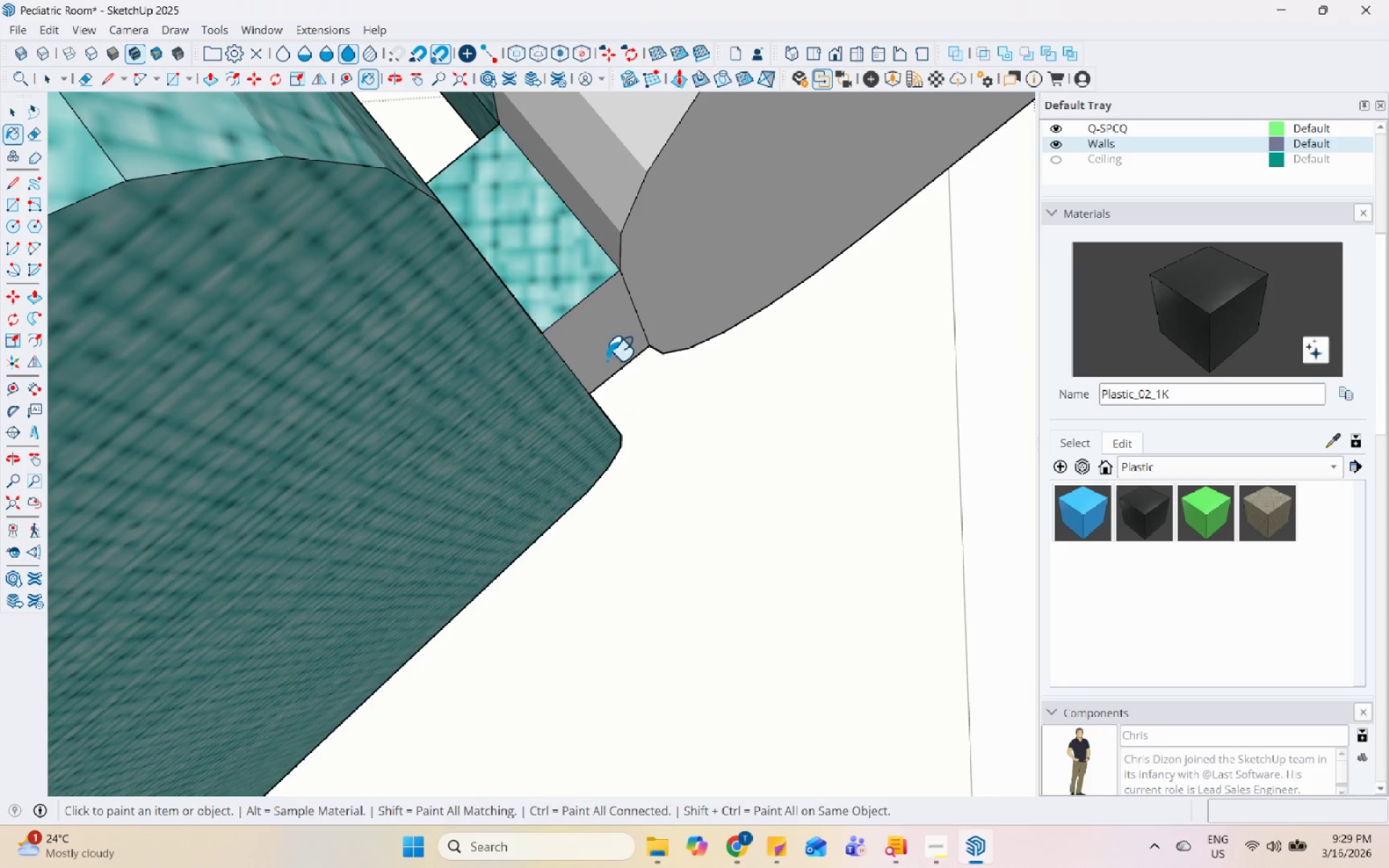 
left_click([574, 300])
 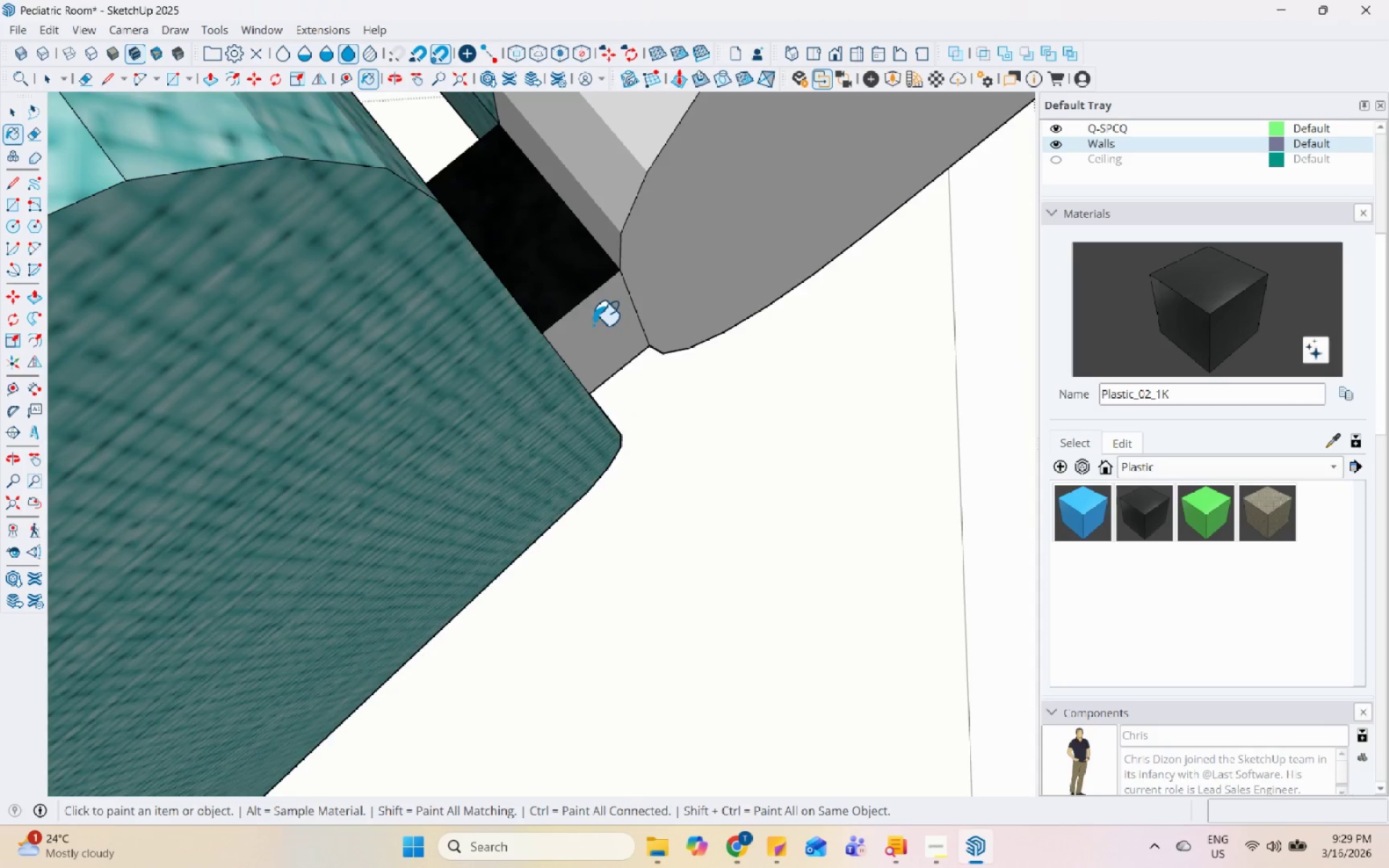 
scroll: coordinate [611, 399], scroll_direction: down, amount: 3.0
 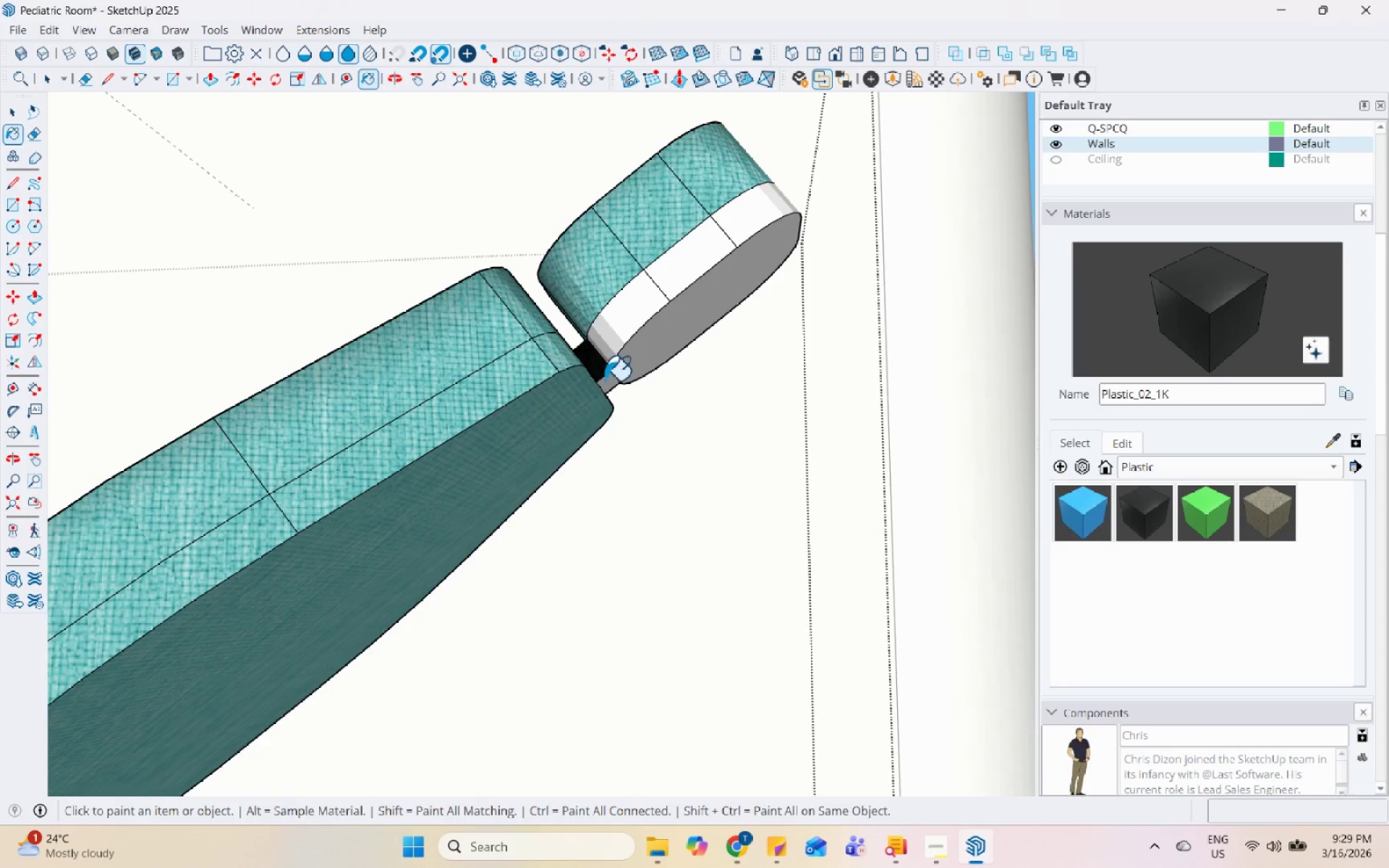 
left_click([605, 380])
 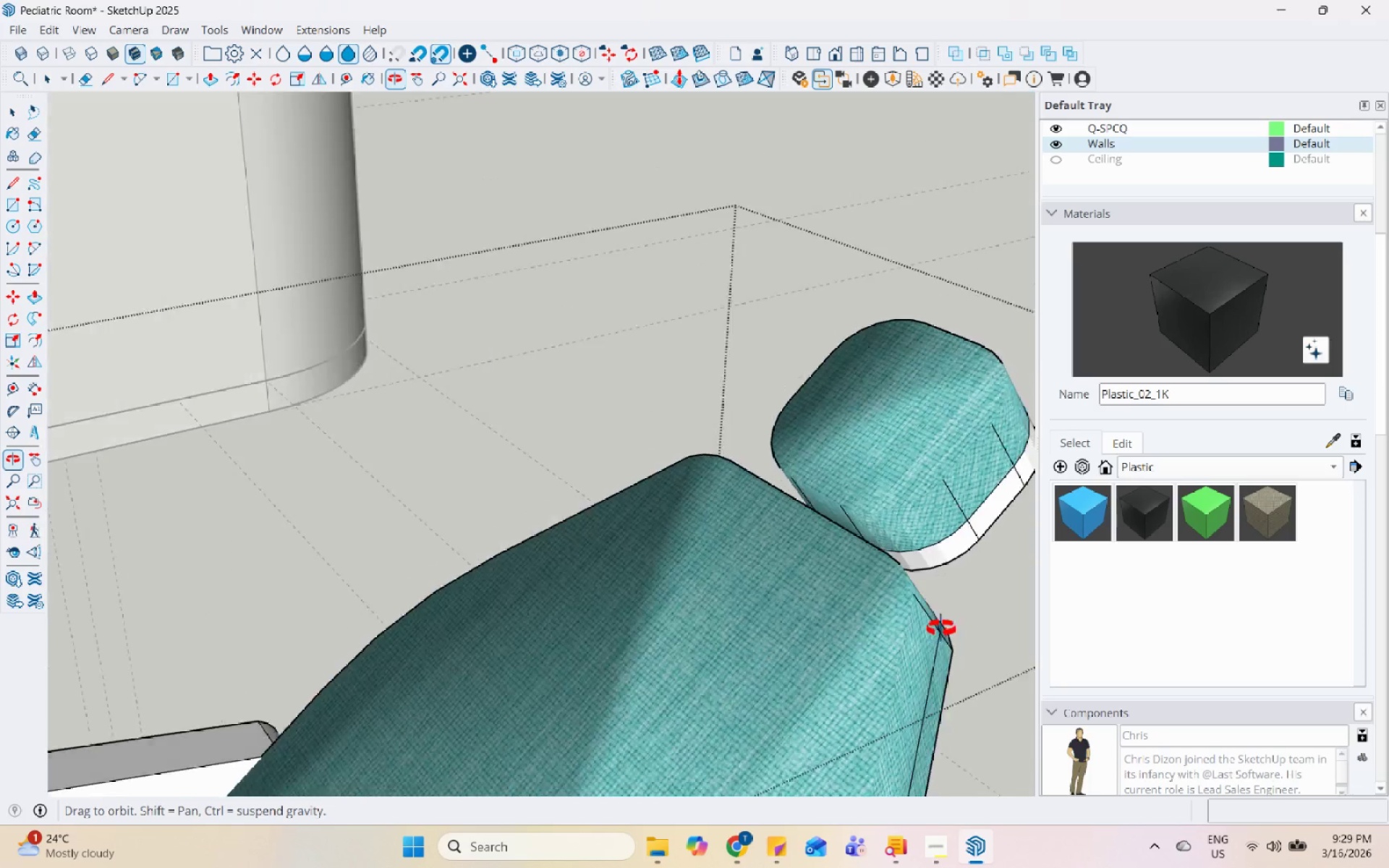 
scroll: coordinate [876, 513], scroll_direction: up, amount: 10.0
 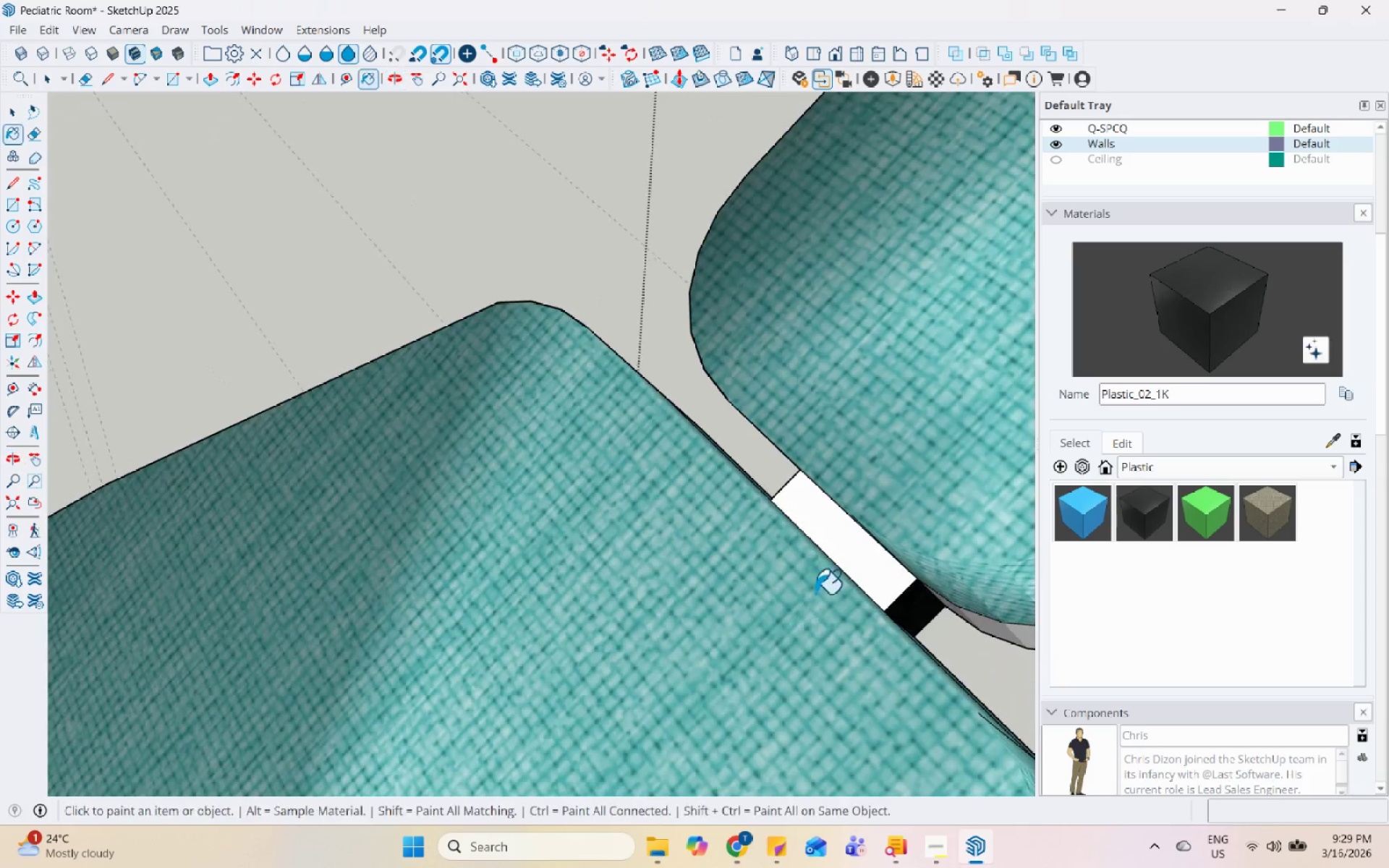 
left_click([844, 548])
 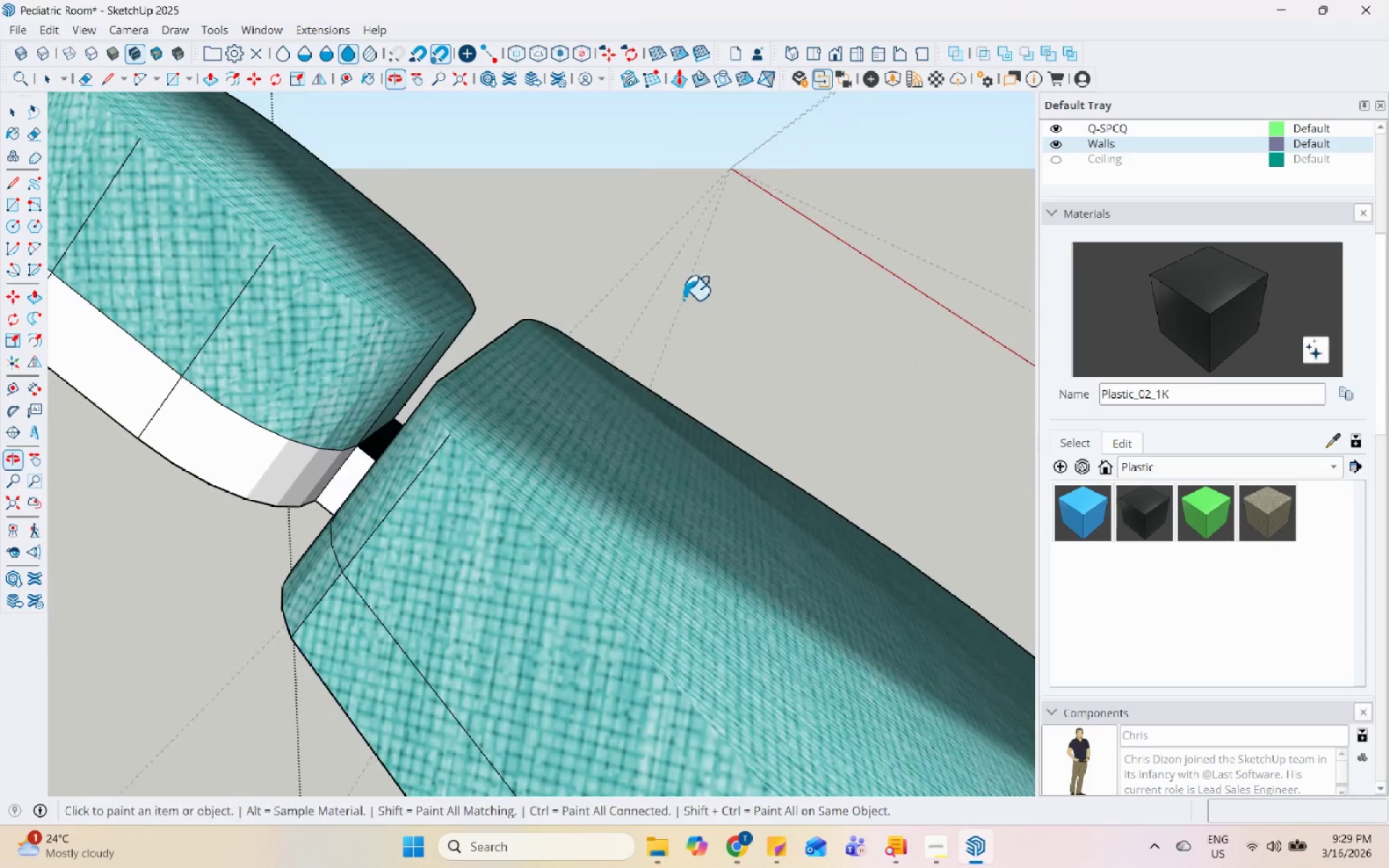 
left_click([364, 459])
 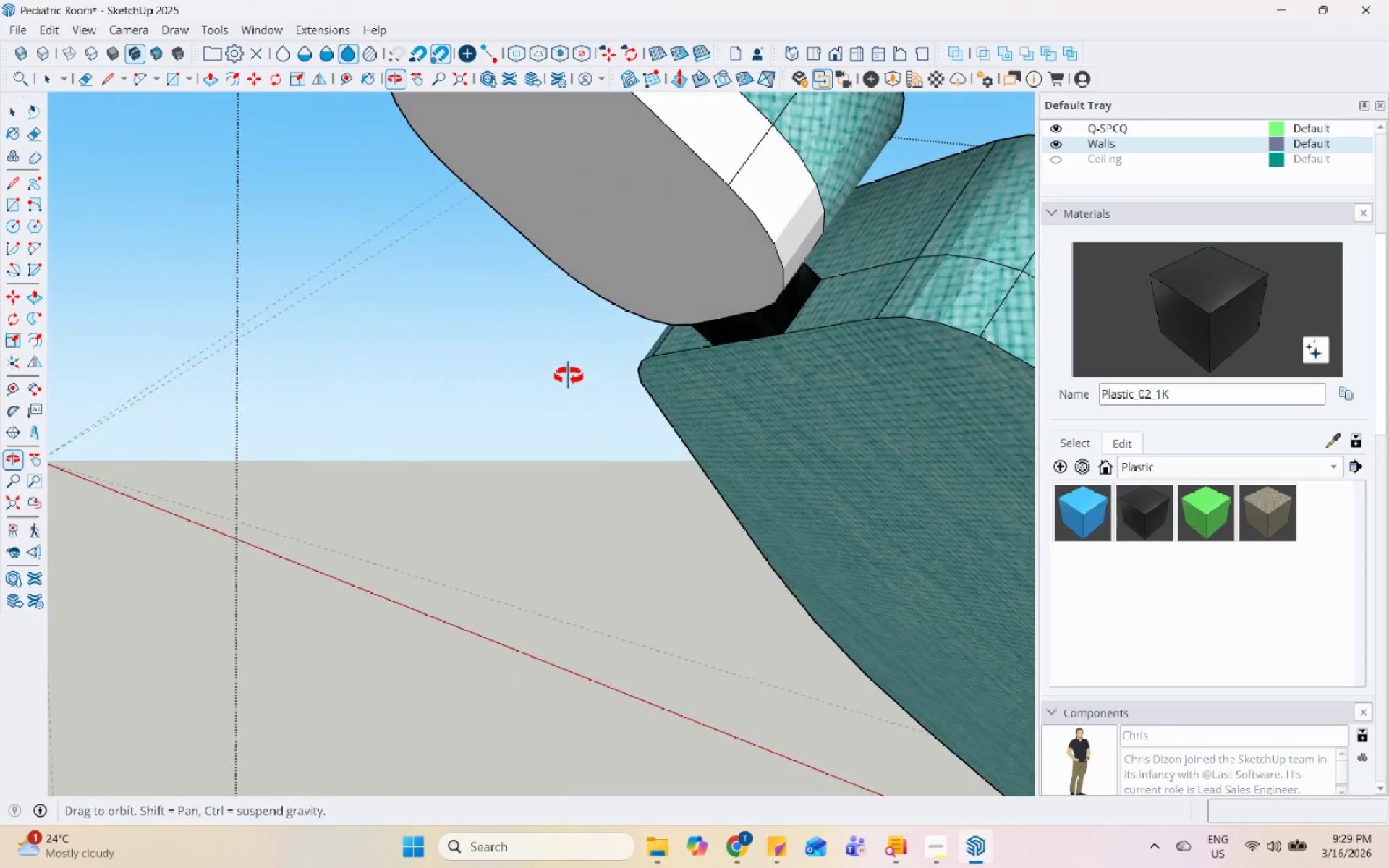 
scroll: coordinate [555, 415], scroll_direction: down, amount: 3.0
 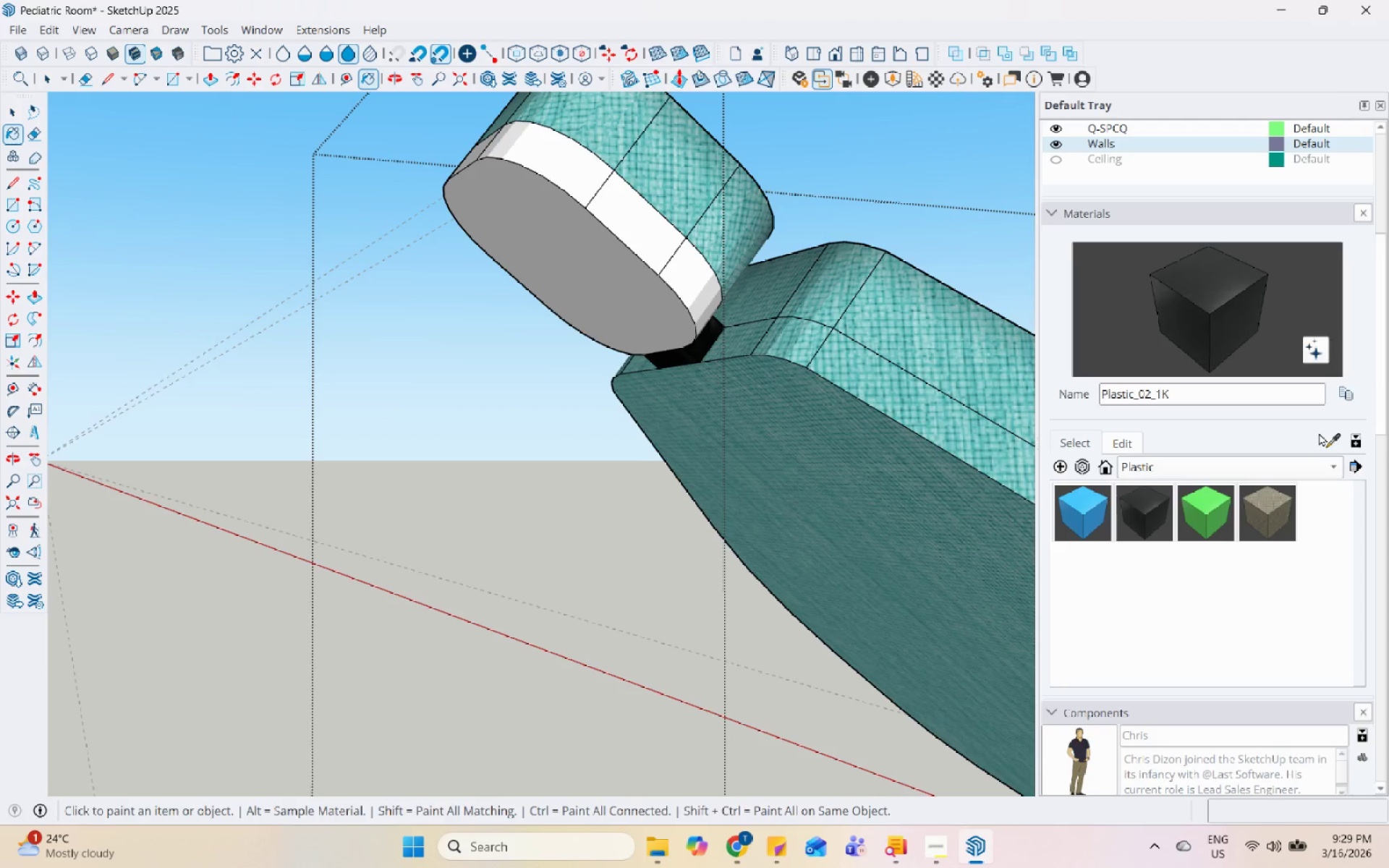 
left_click([1326, 438])
 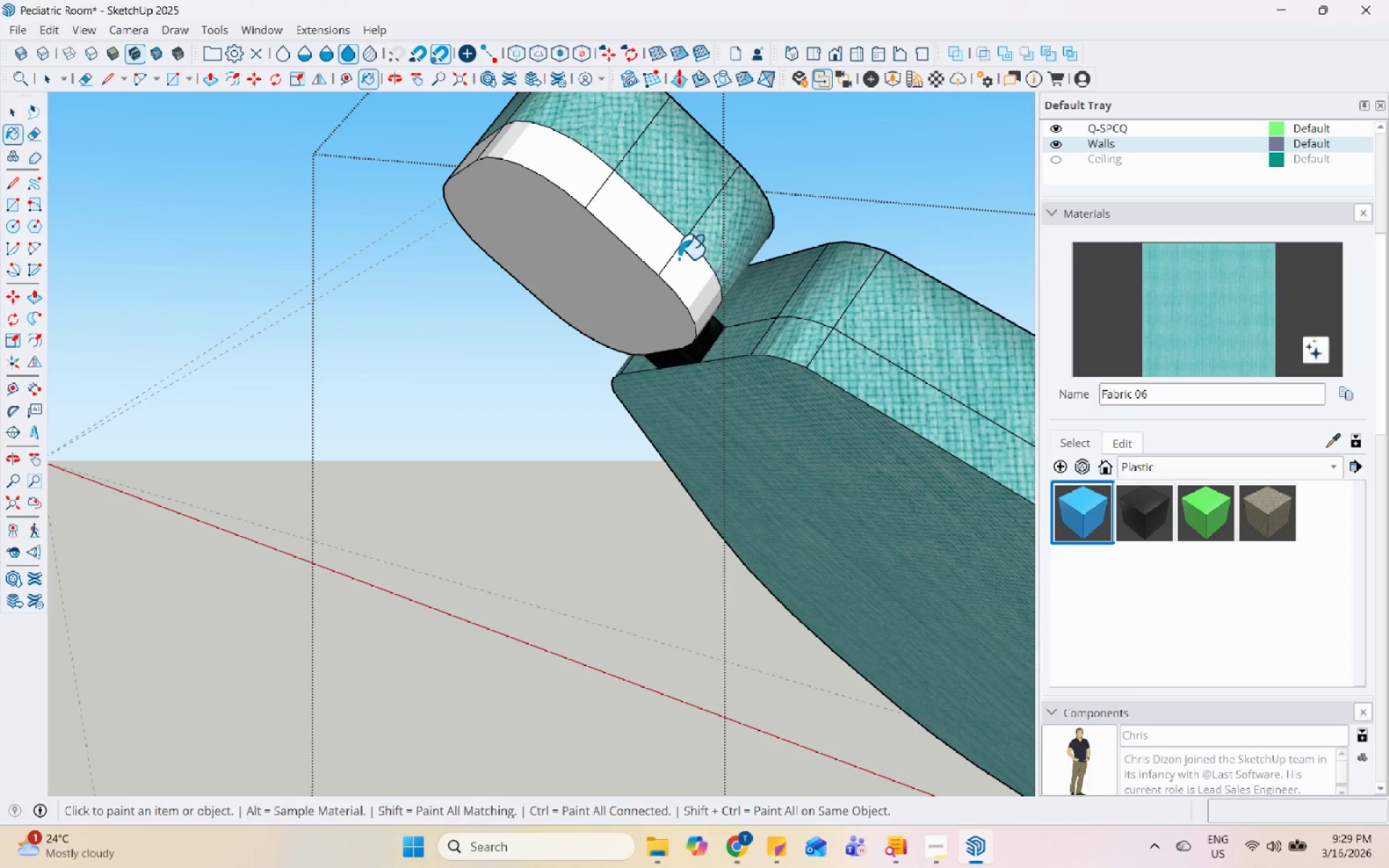 
left_click([676, 258])
 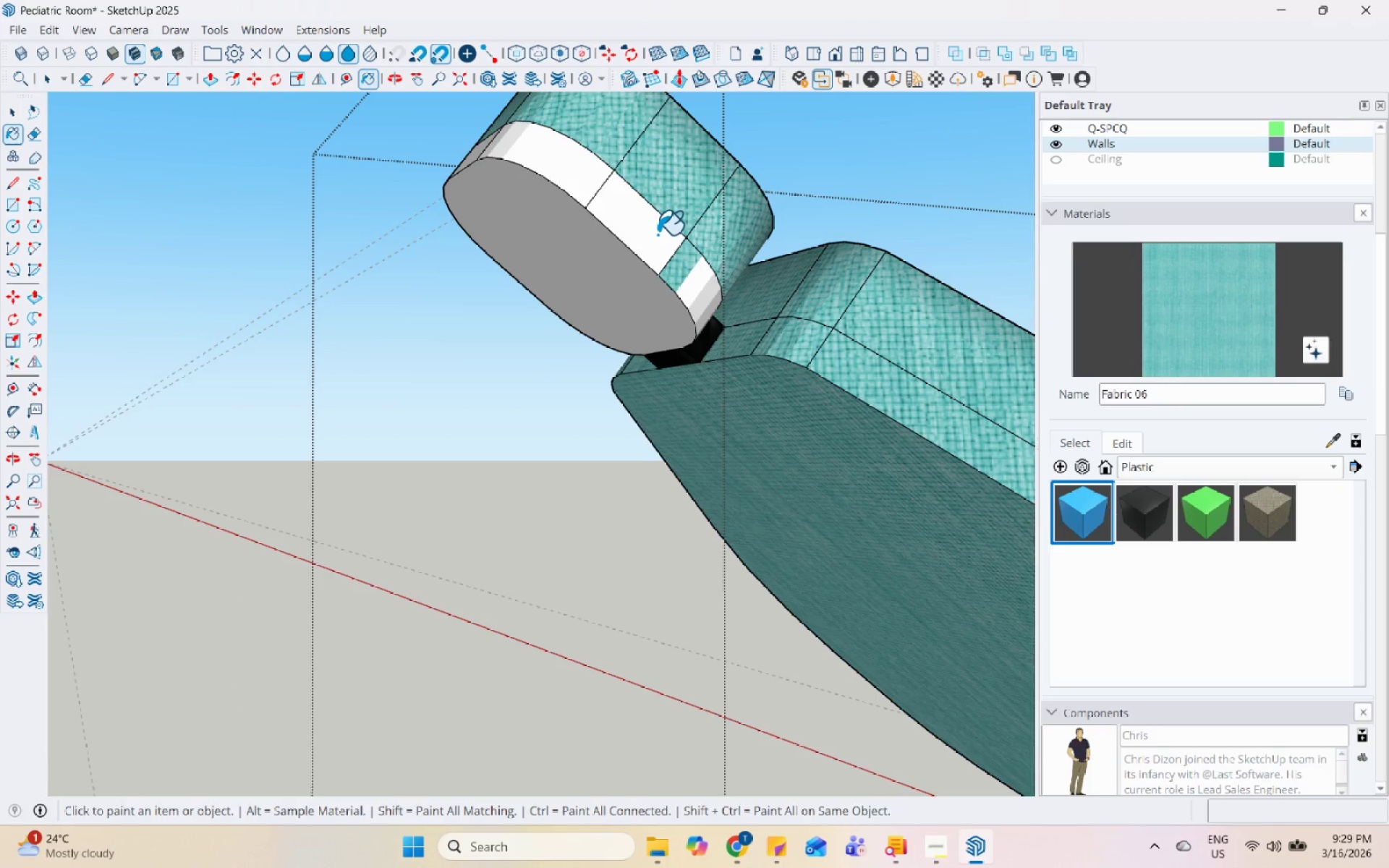 
left_click_drag(start_coordinate=[656, 234], to_coordinate=[666, 239])
 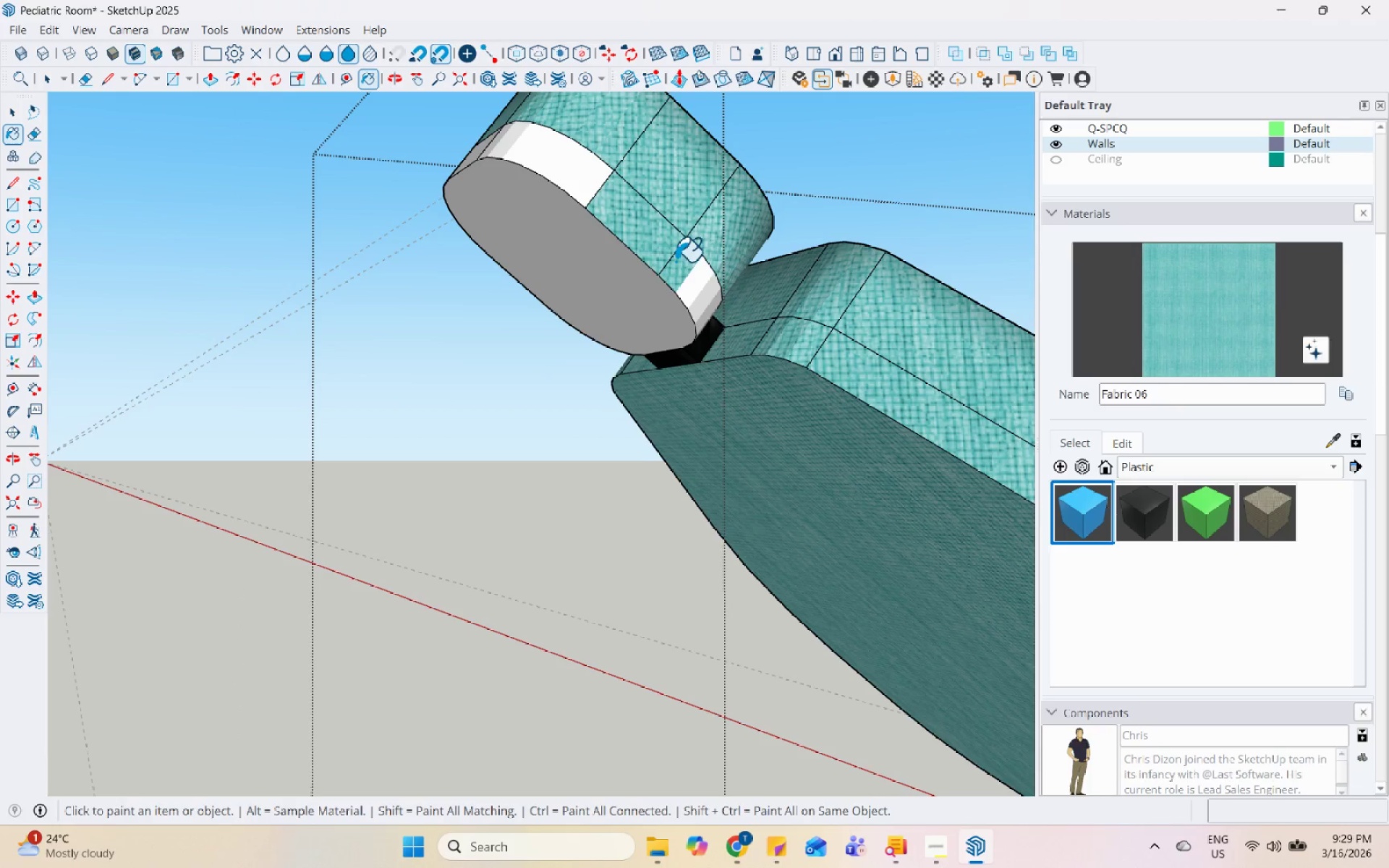 
left_click_drag(start_coordinate=[681, 271], to_coordinate=[688, 275])
 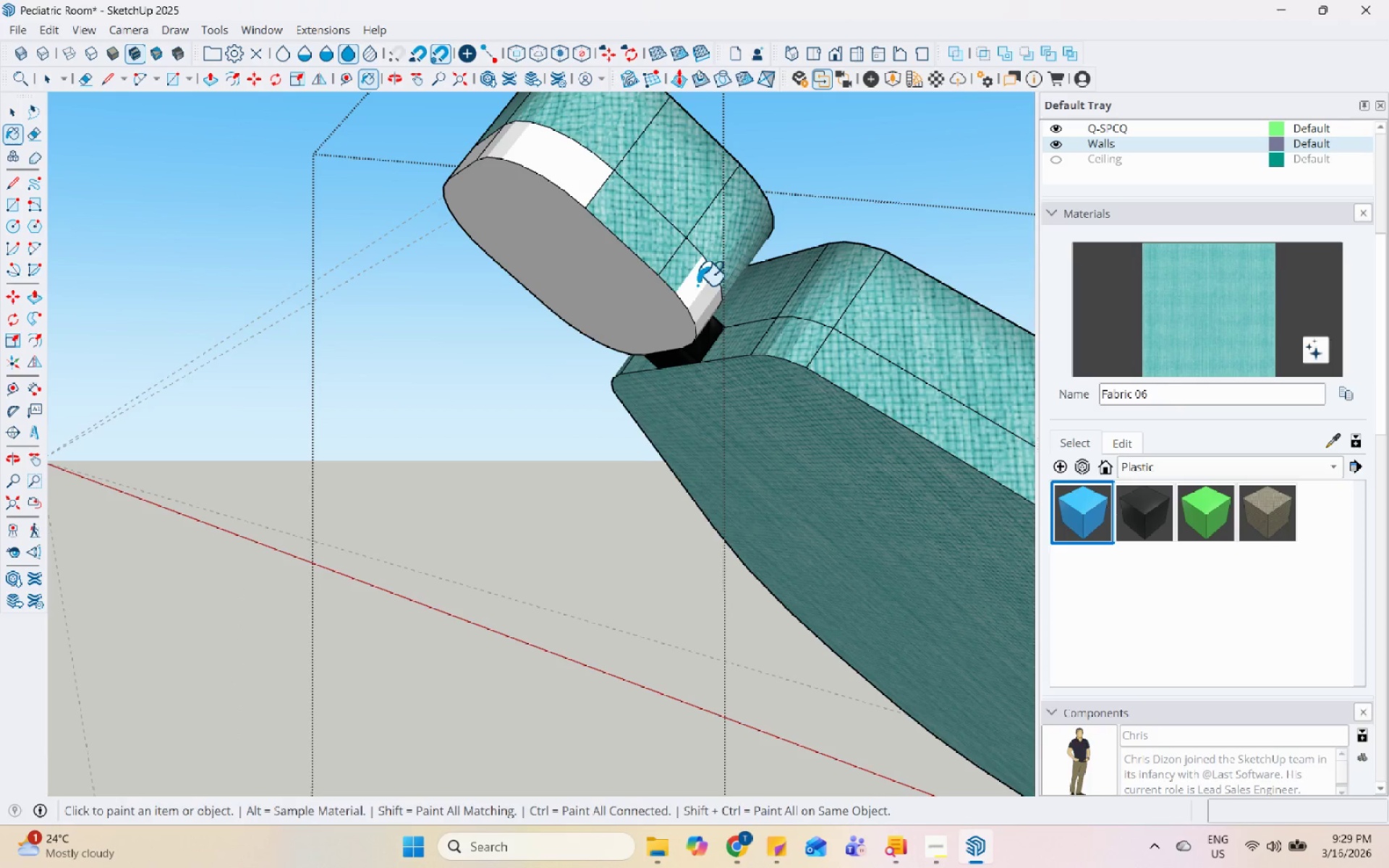 
triple_click([700, 291])
 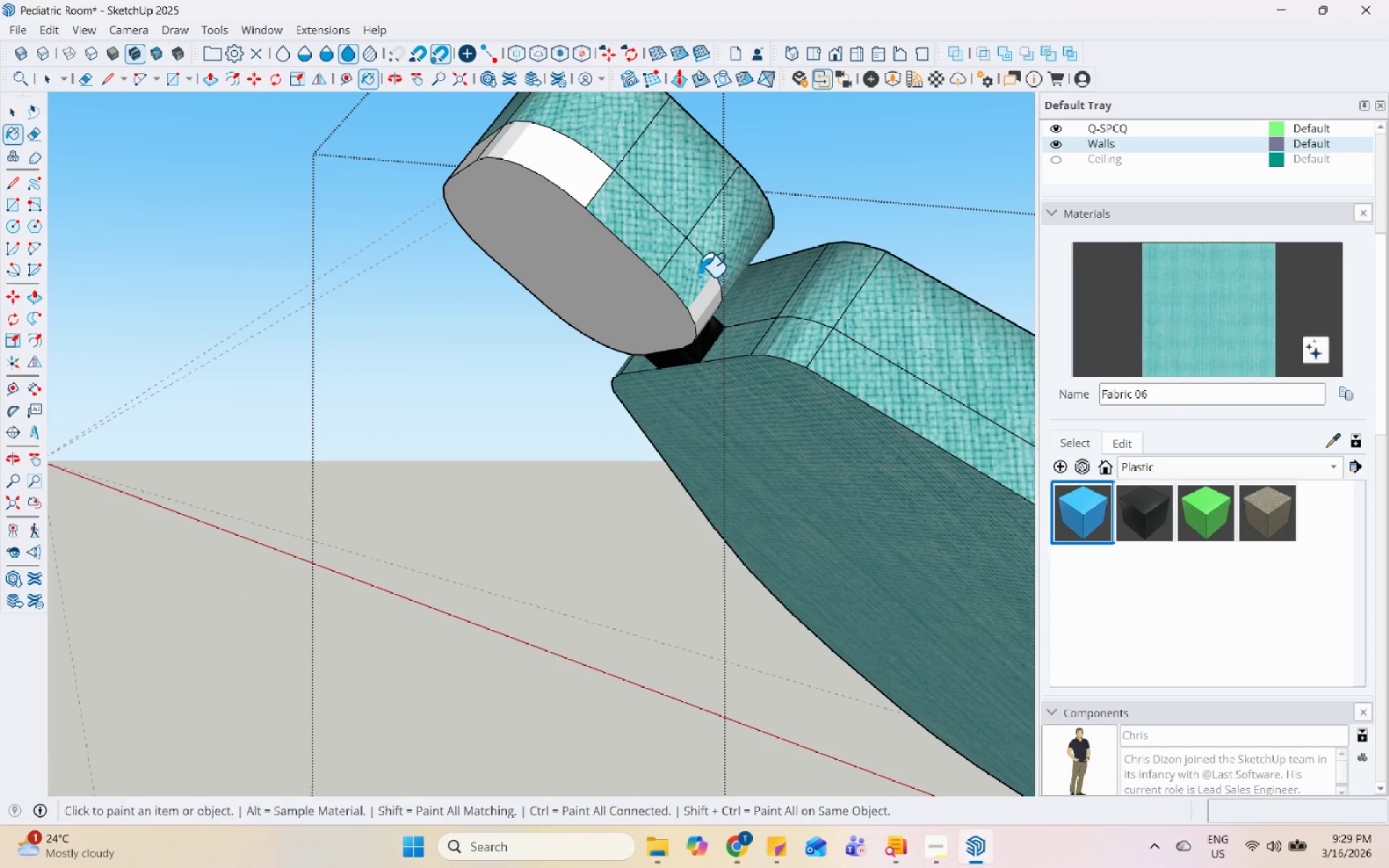 
left_click_drag(start_coordinate=[700, 276], to_coordinate=[702, 282])
 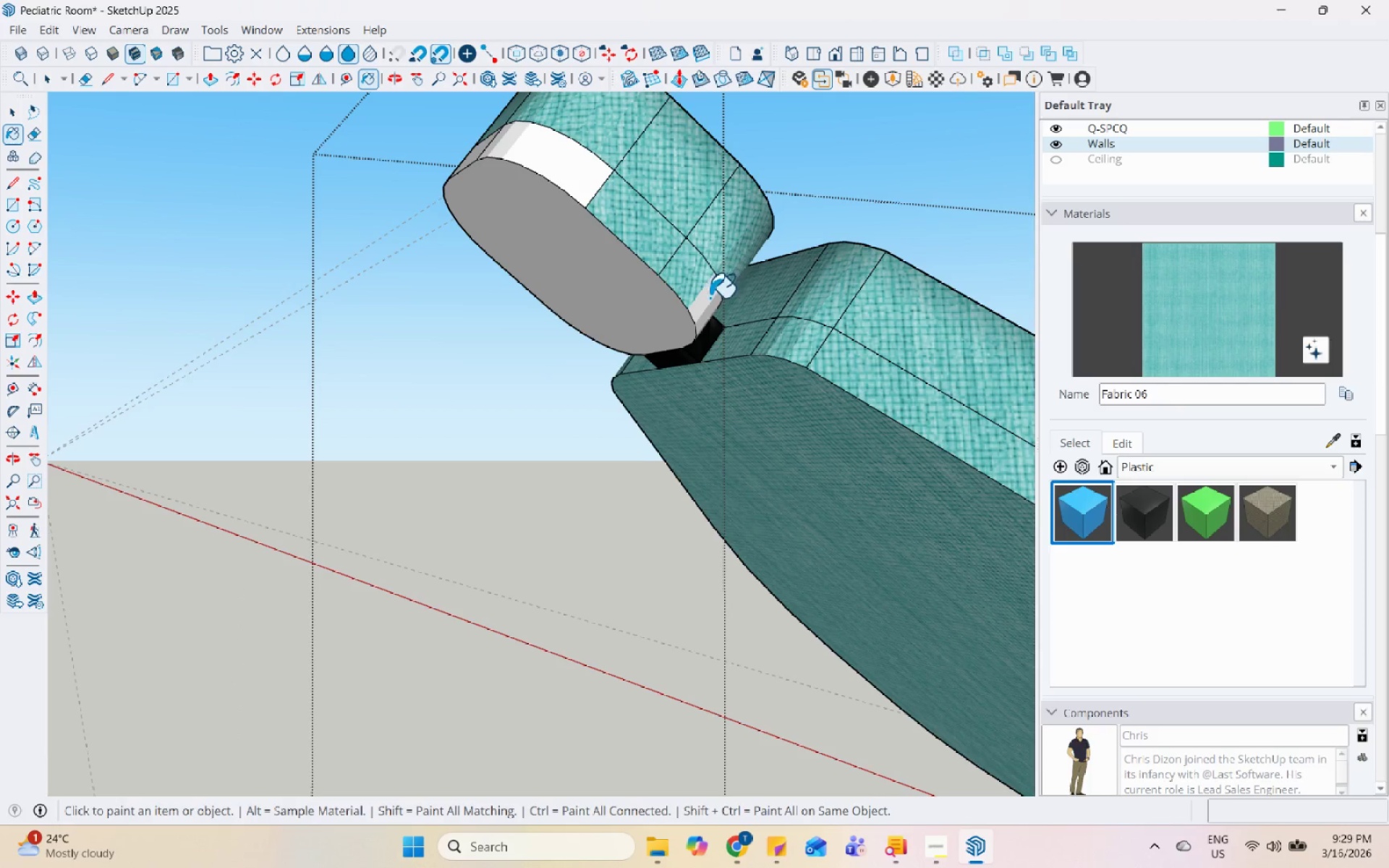 
triple_click([710, 297])
 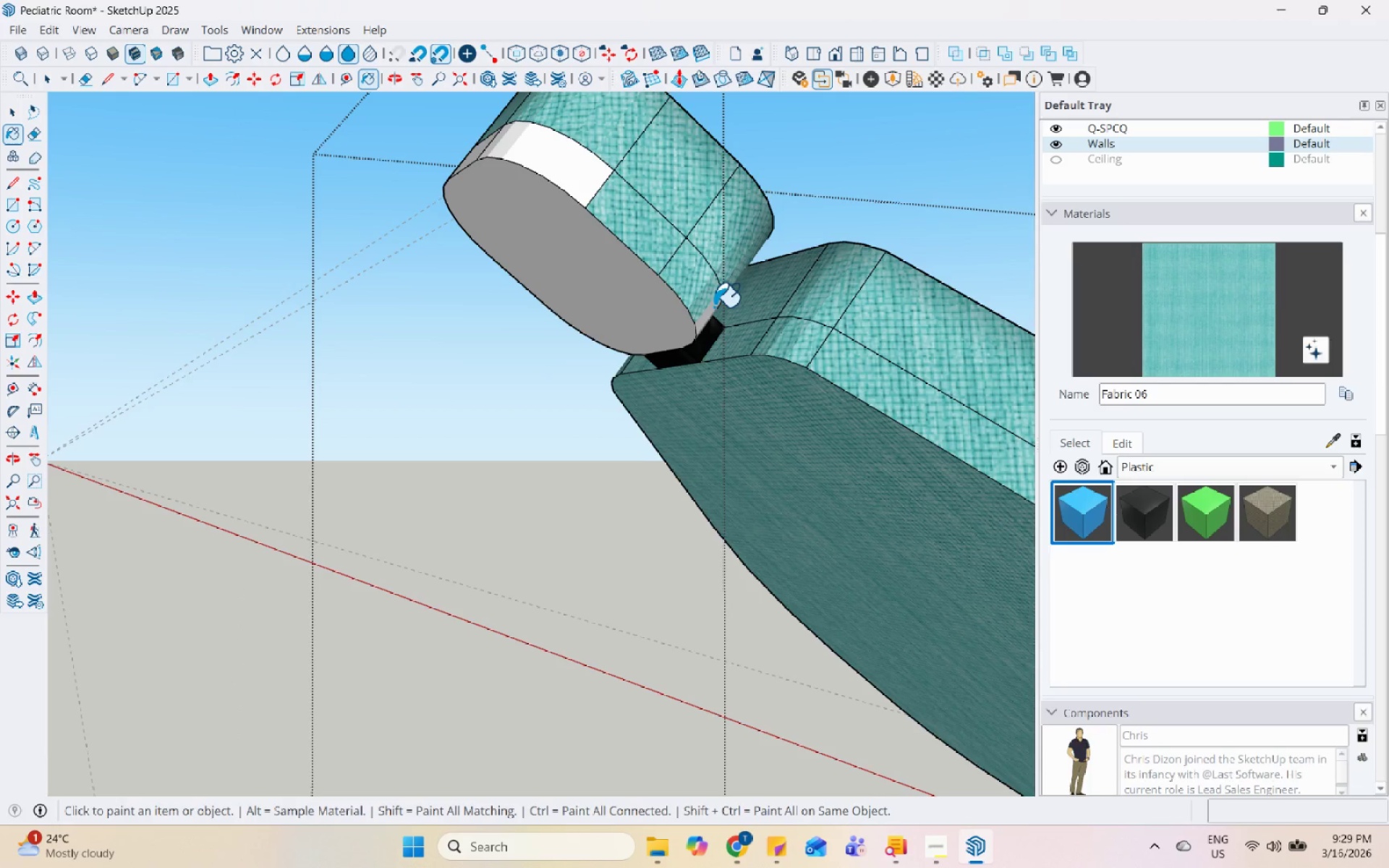 
triple_click([714, 307])
 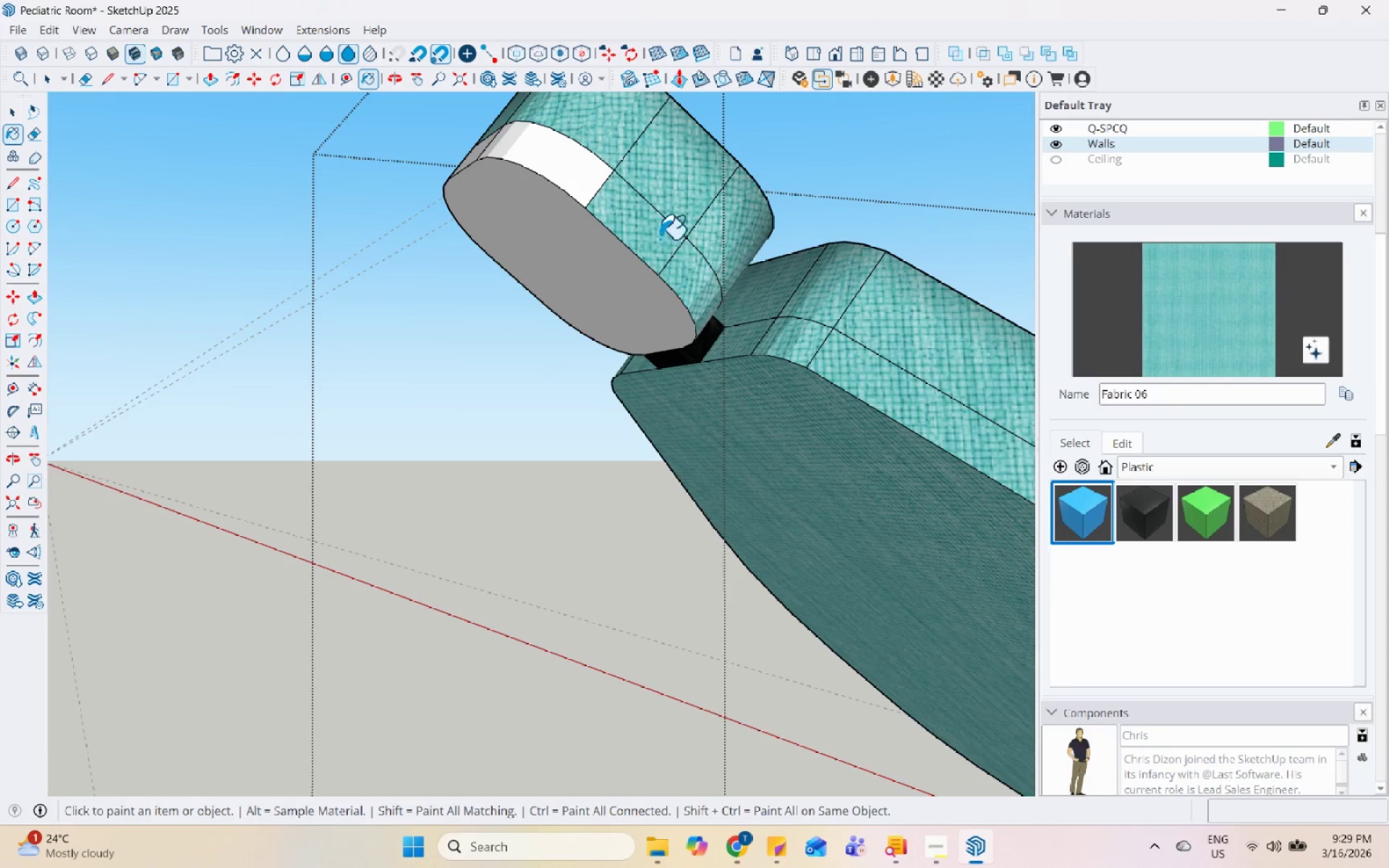 
left_click_drag(start_coordinate=[613, 187], to_coordinate=[606, 187])
 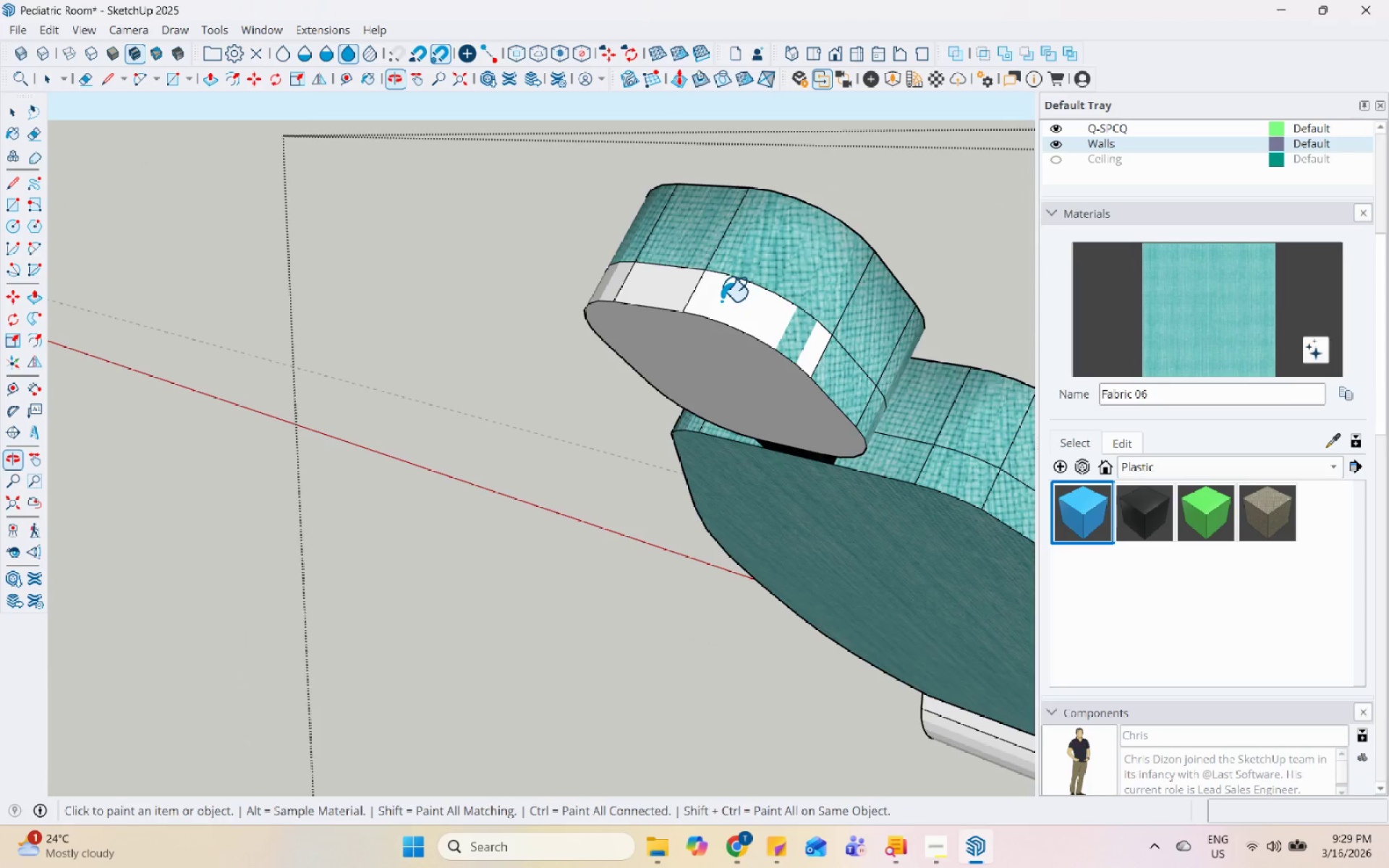 
left_click_drag(start_coordinate=[674, 295], to_coordinate=[671, 292])
 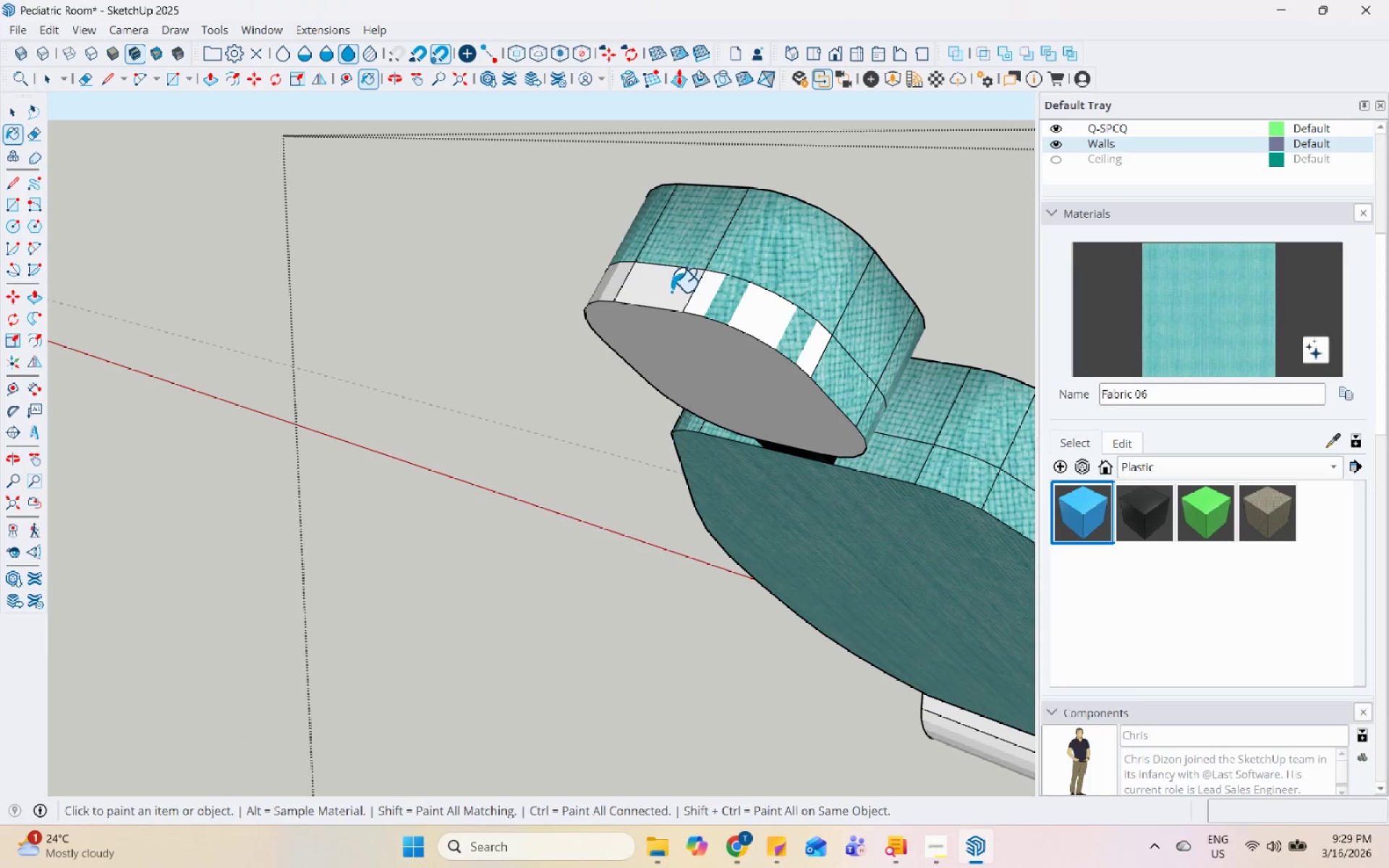 
left_click_drag(start_coordinate=[671, 291], to_coordinate=[665, 291])
 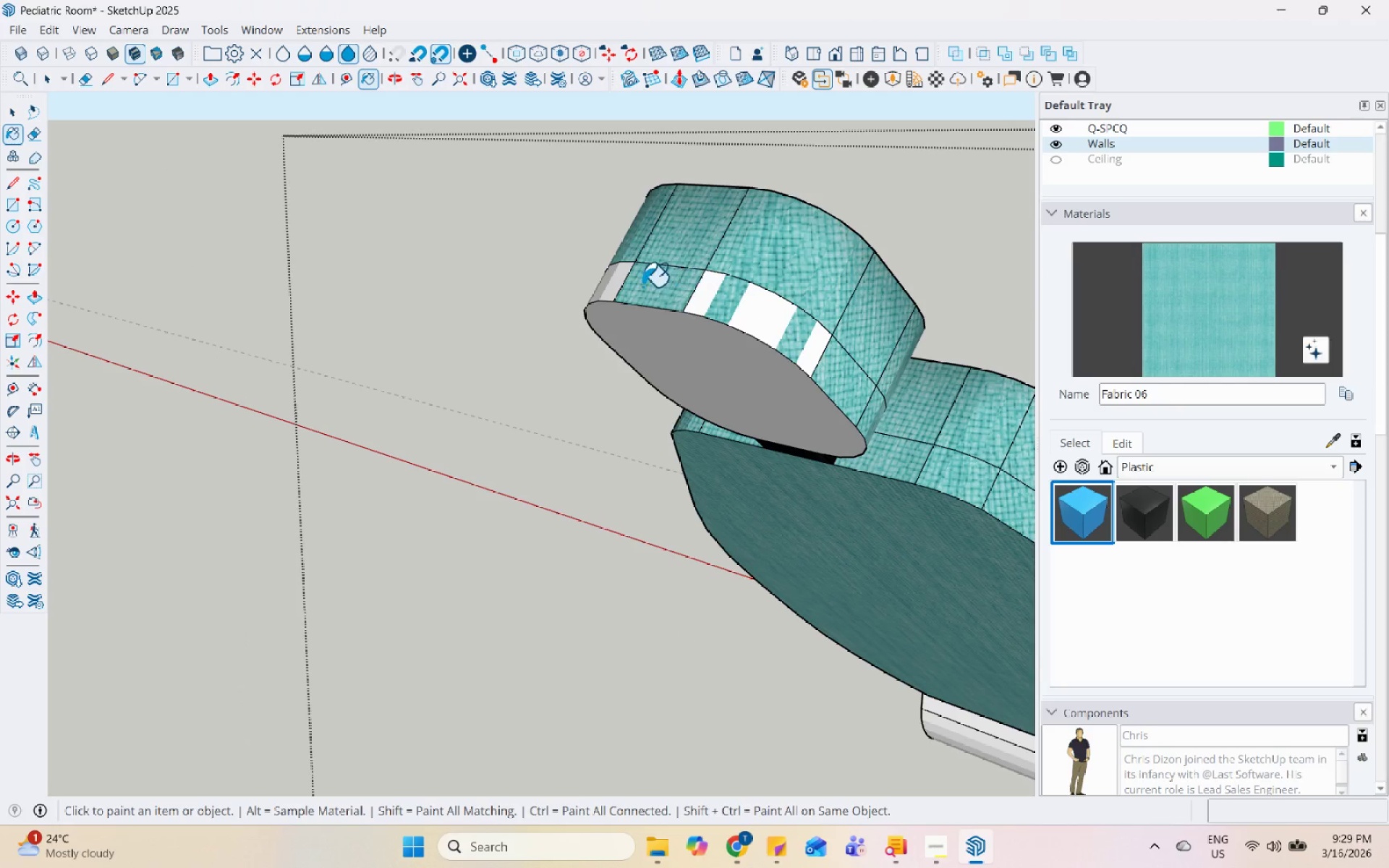 
triple_click([640, 286])
 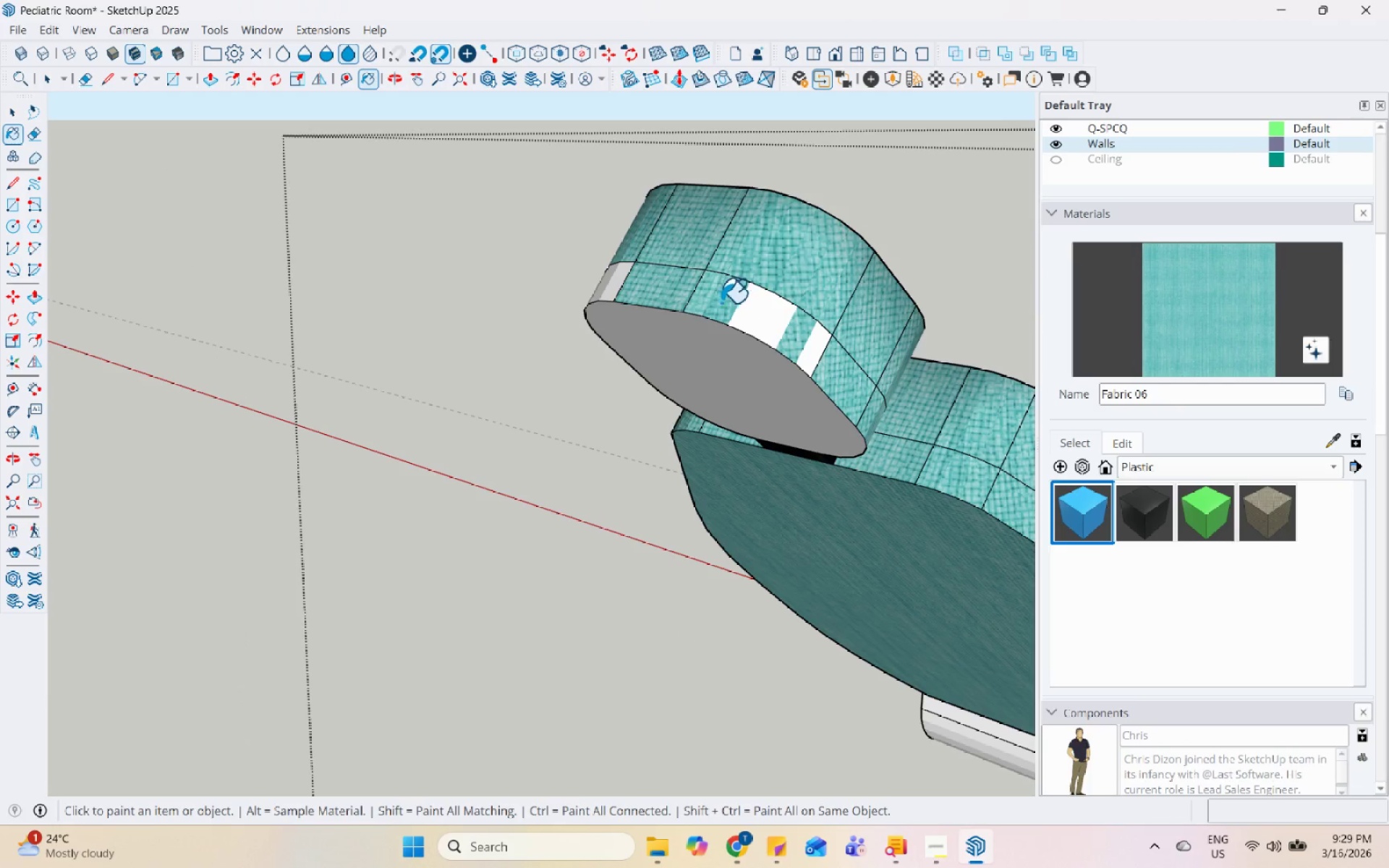 
left_click_drag(start_coordinate=[752, 310], to_coordinate=[756, 310])
 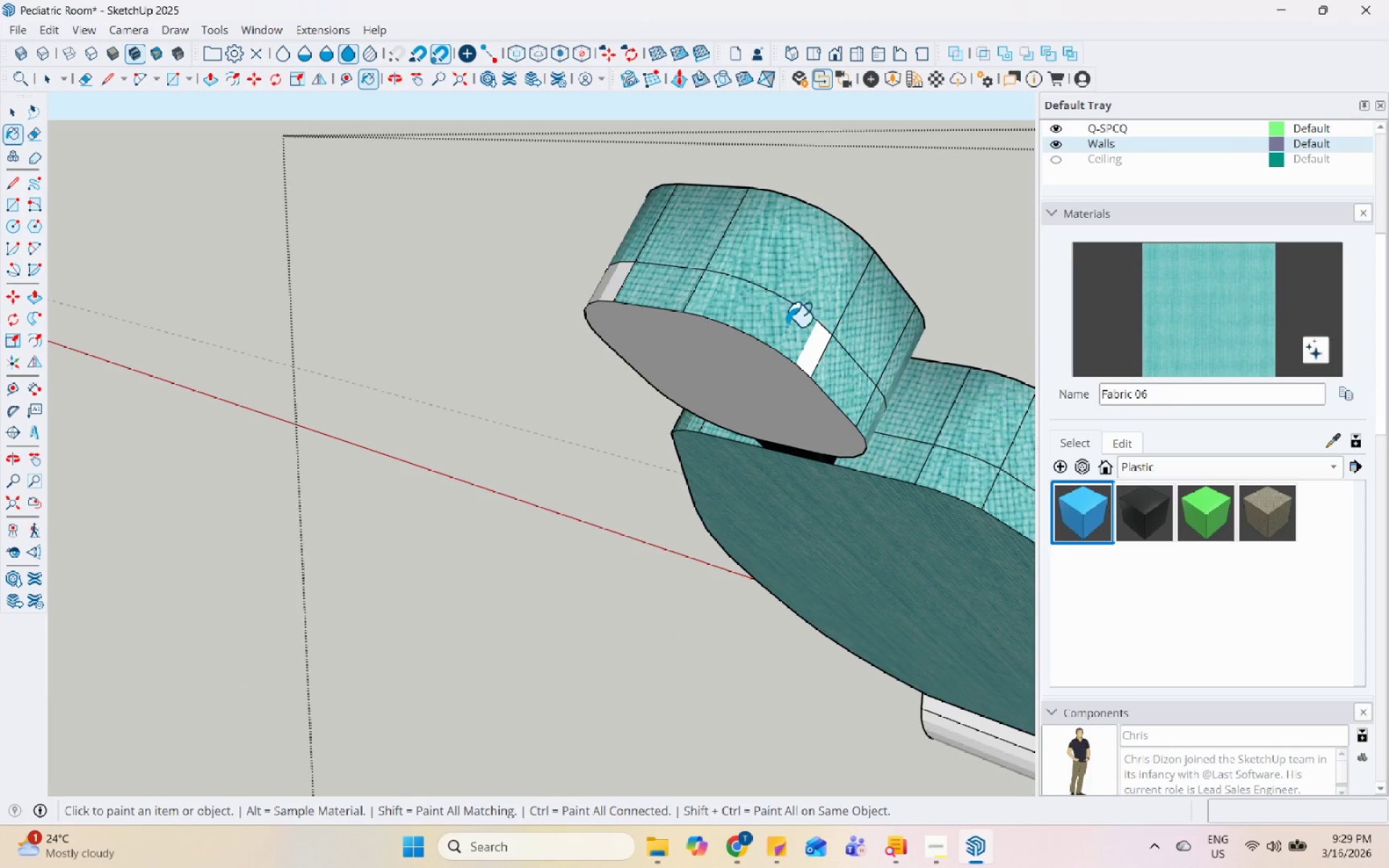 
triple_click([793, 331])
 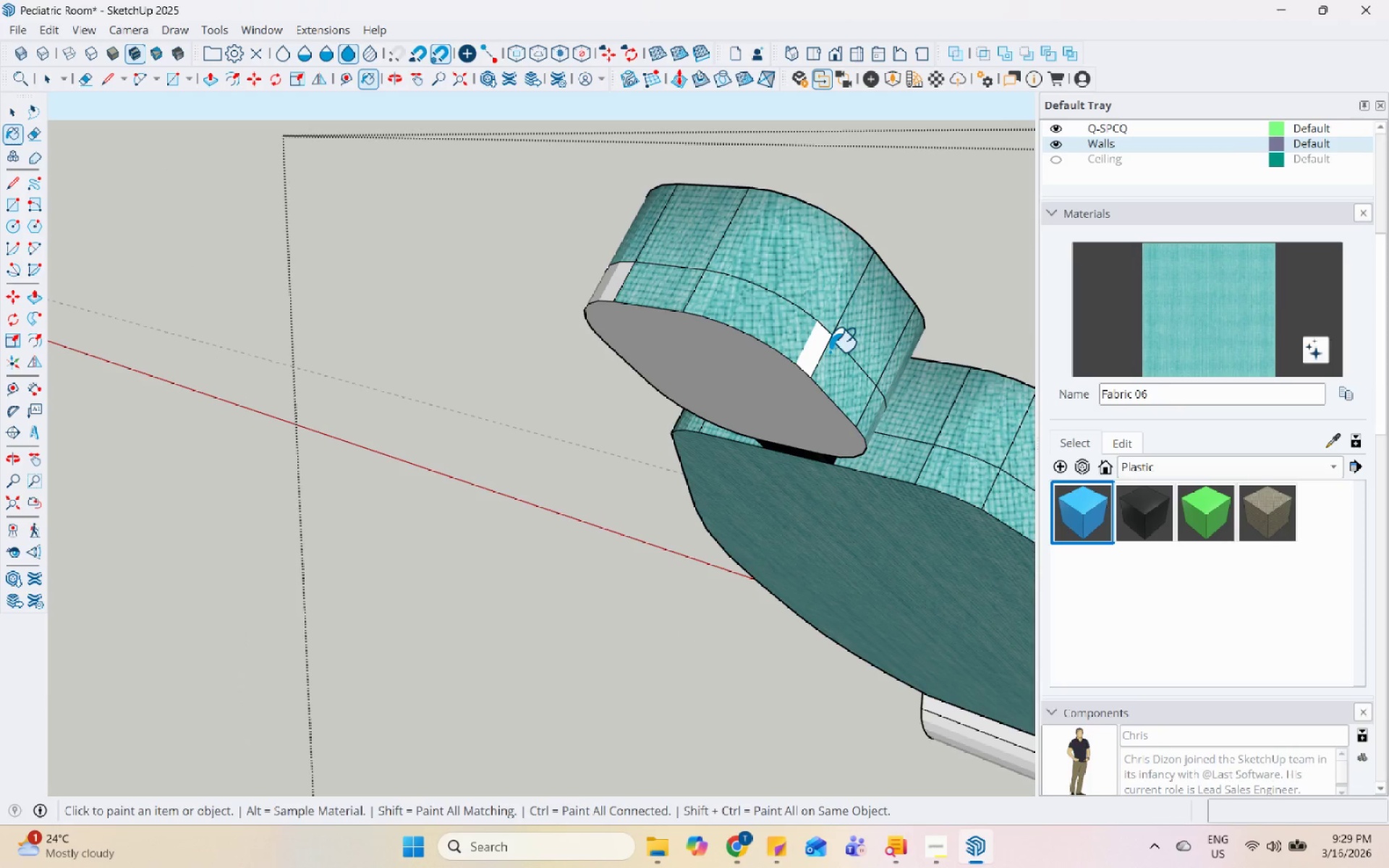 
left_click_drag(start_coordinate=[831, 352], to_coordinate=[821, 349])
 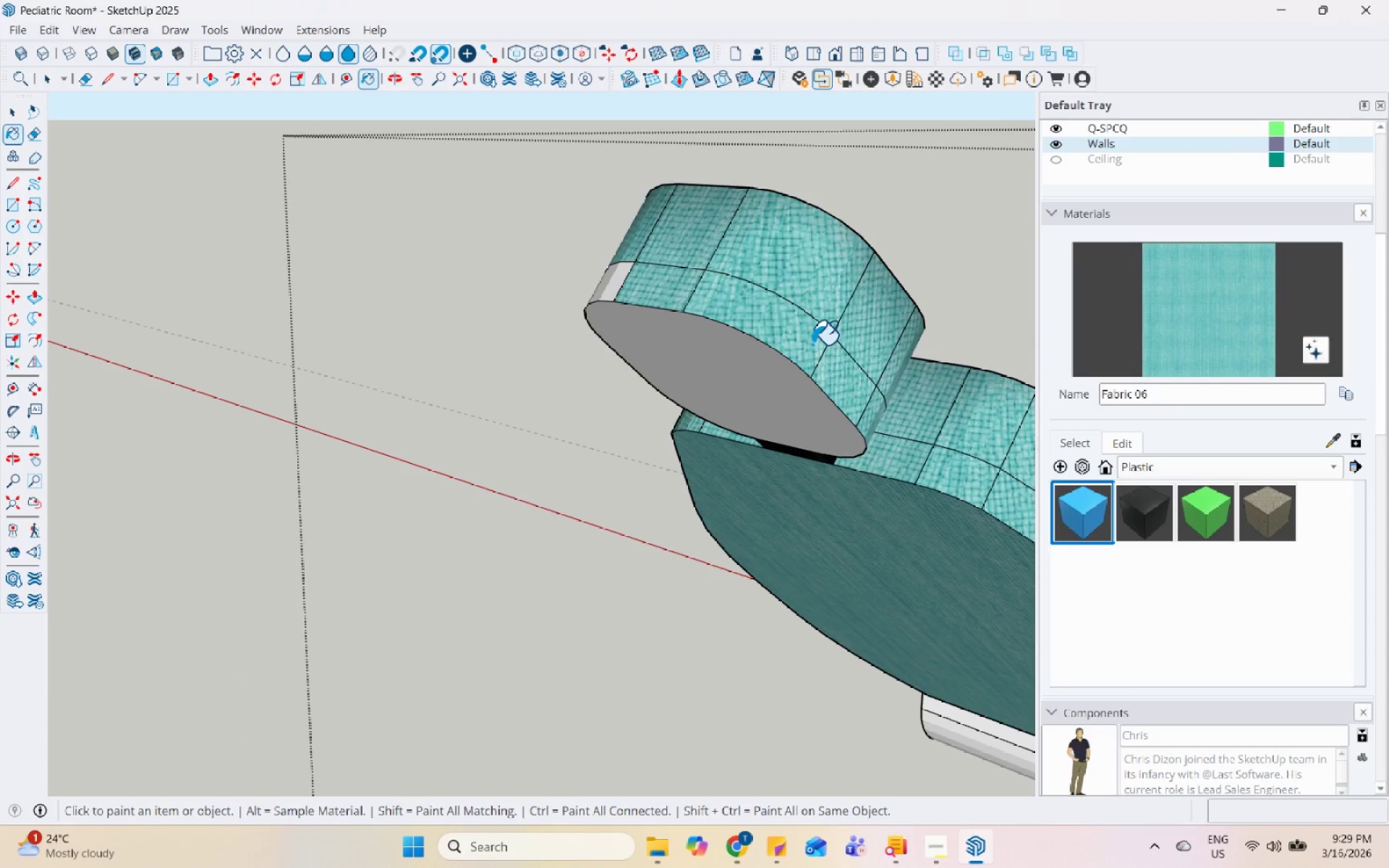 
triple_click([812, 343])
 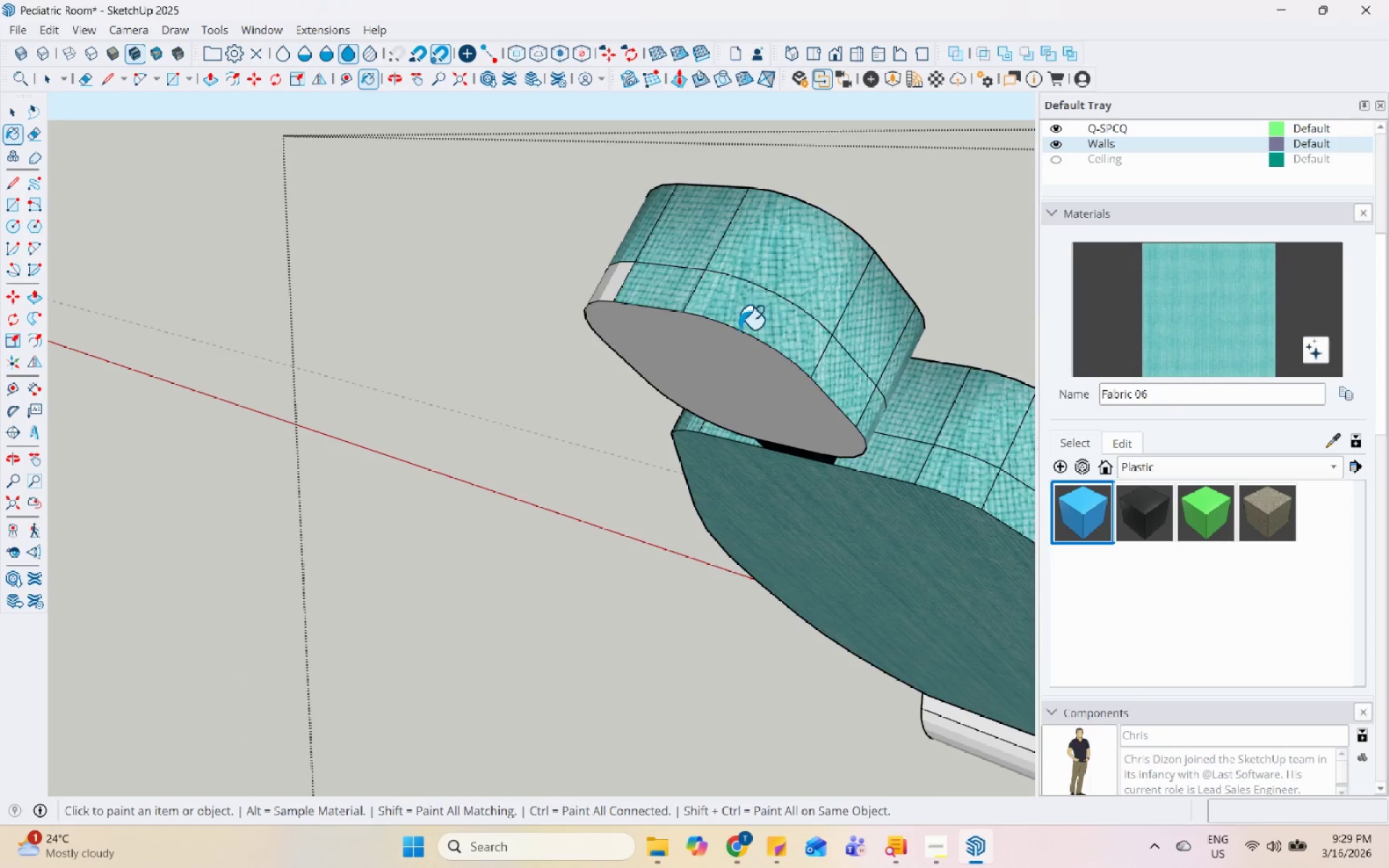 
scroll: coordinate [762, 377], scroll_direction: down, amount: 10.0
 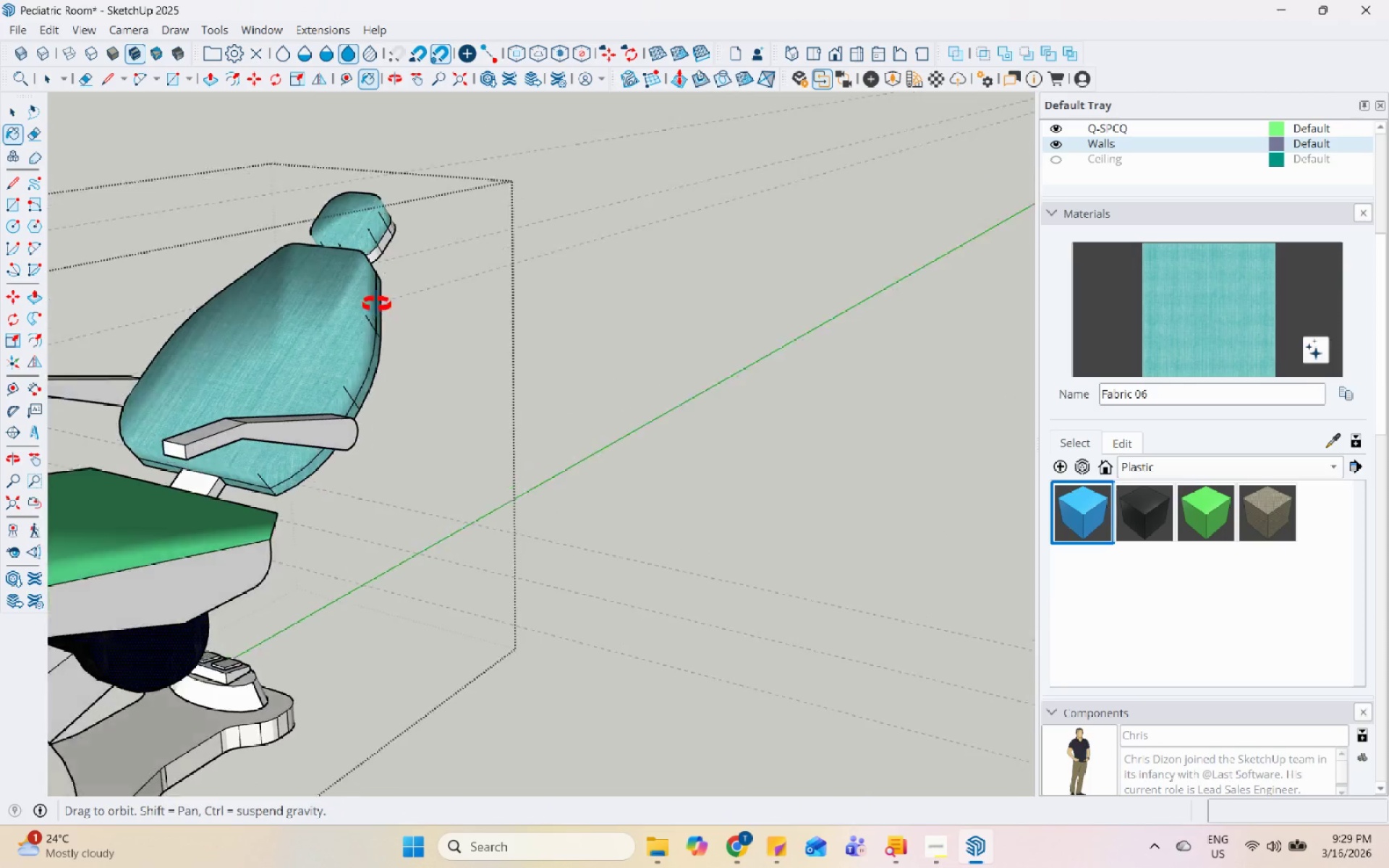 
left_click([360, 300])
 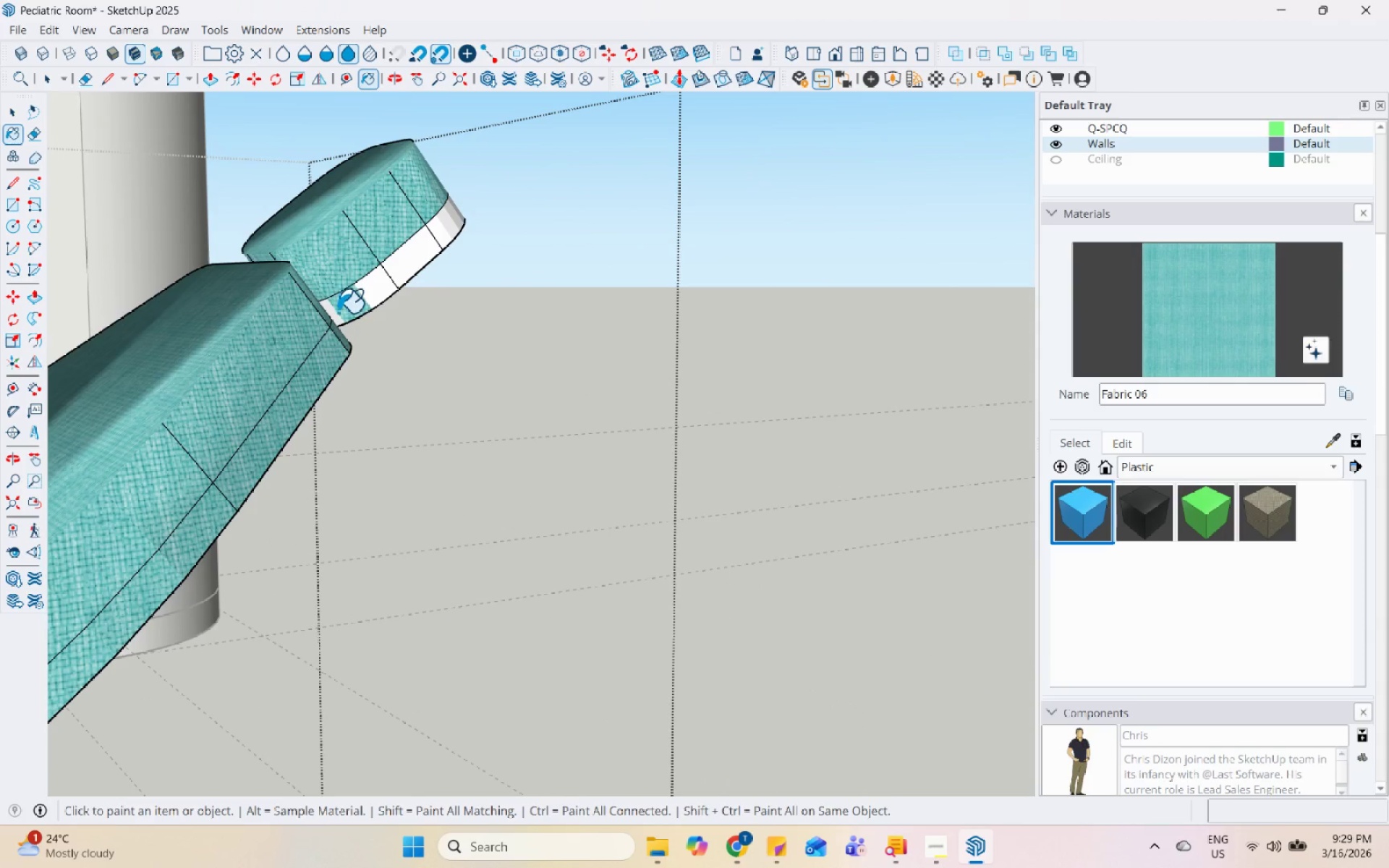 
scroll: coordinate [395, 271], scroll_direction: up, amount: 11.0
 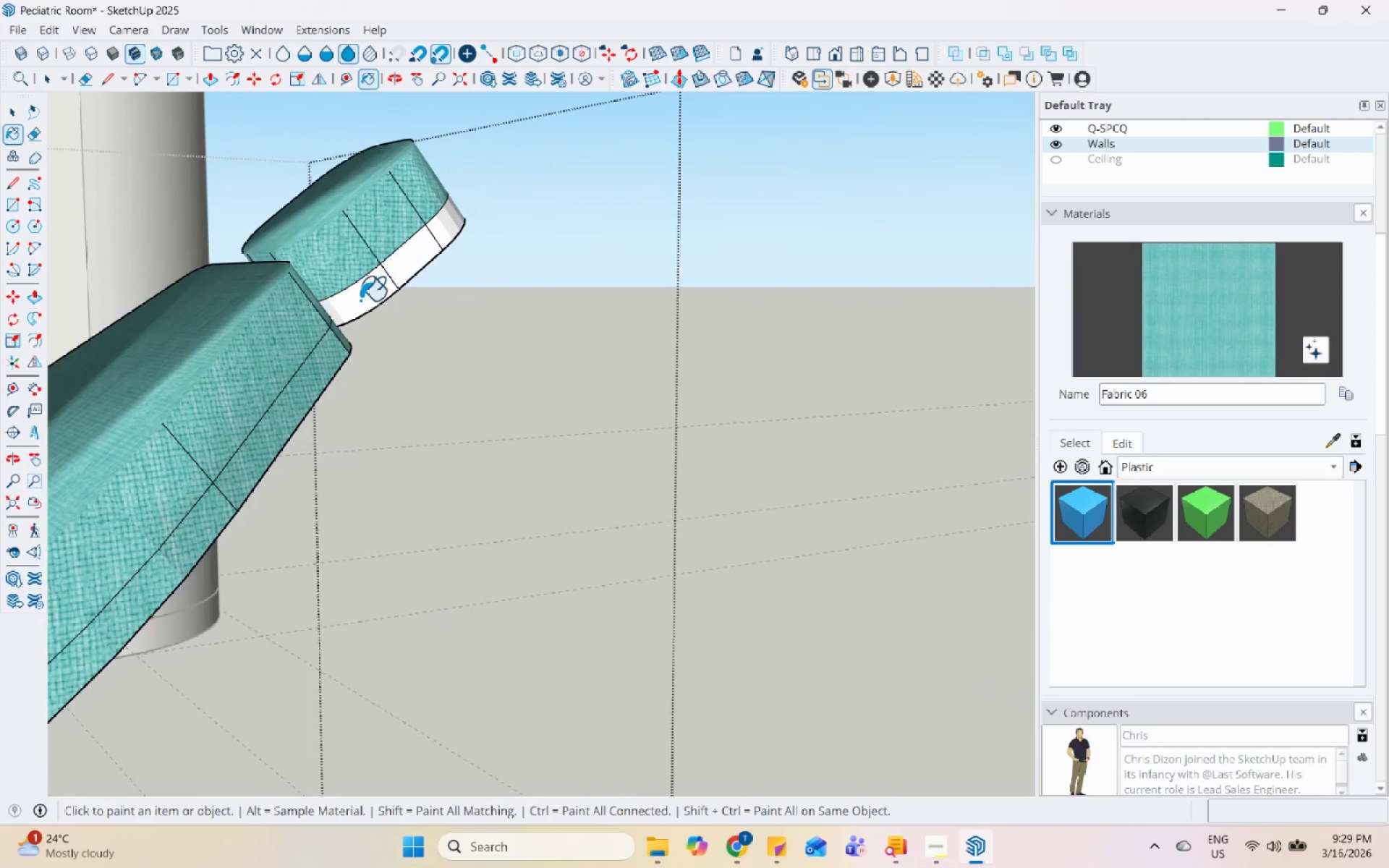 
triple_click([336, 315])
 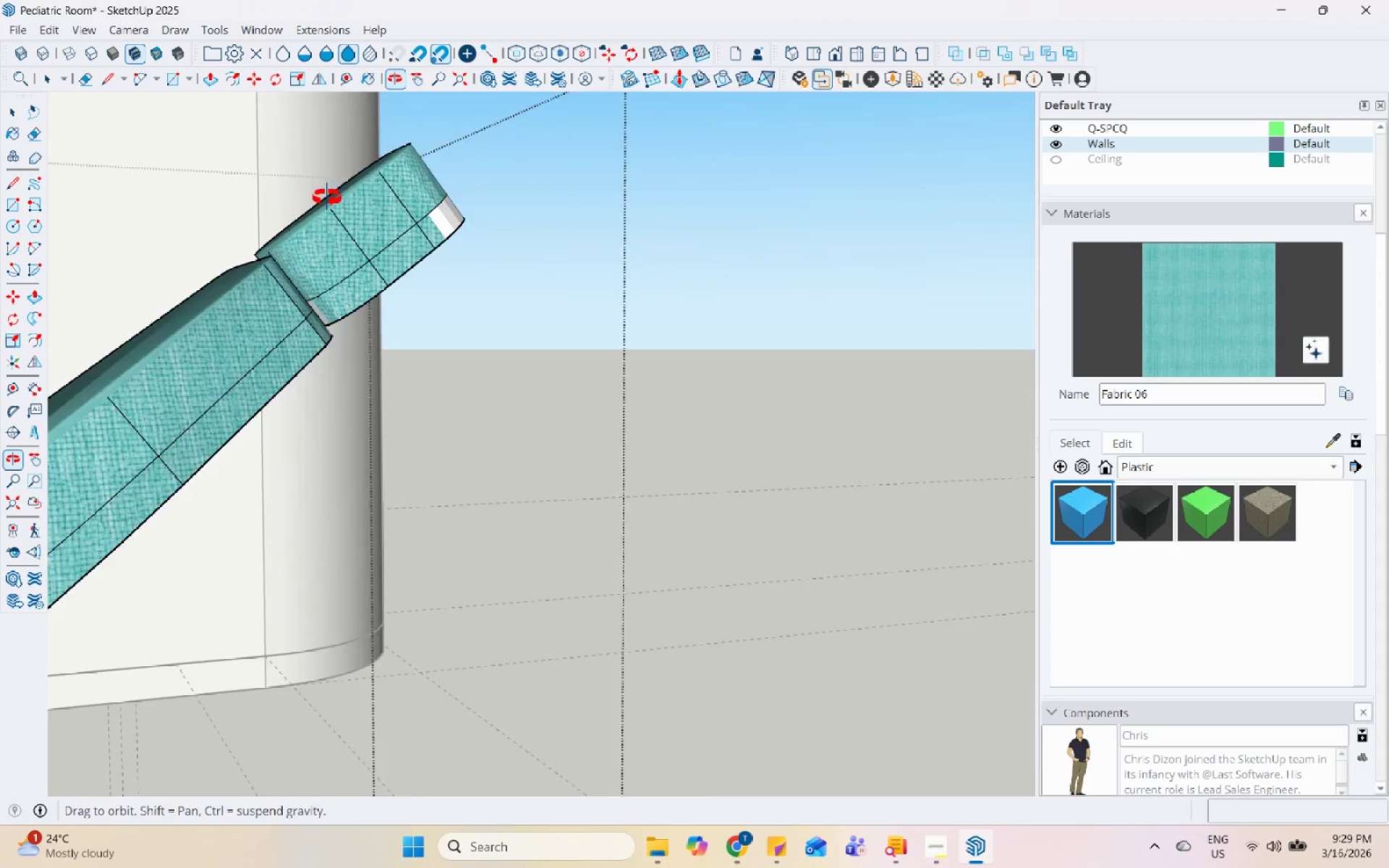 
left_click_drag(start_coordinate=[428, 234], to_coordinate=[431, 234])
 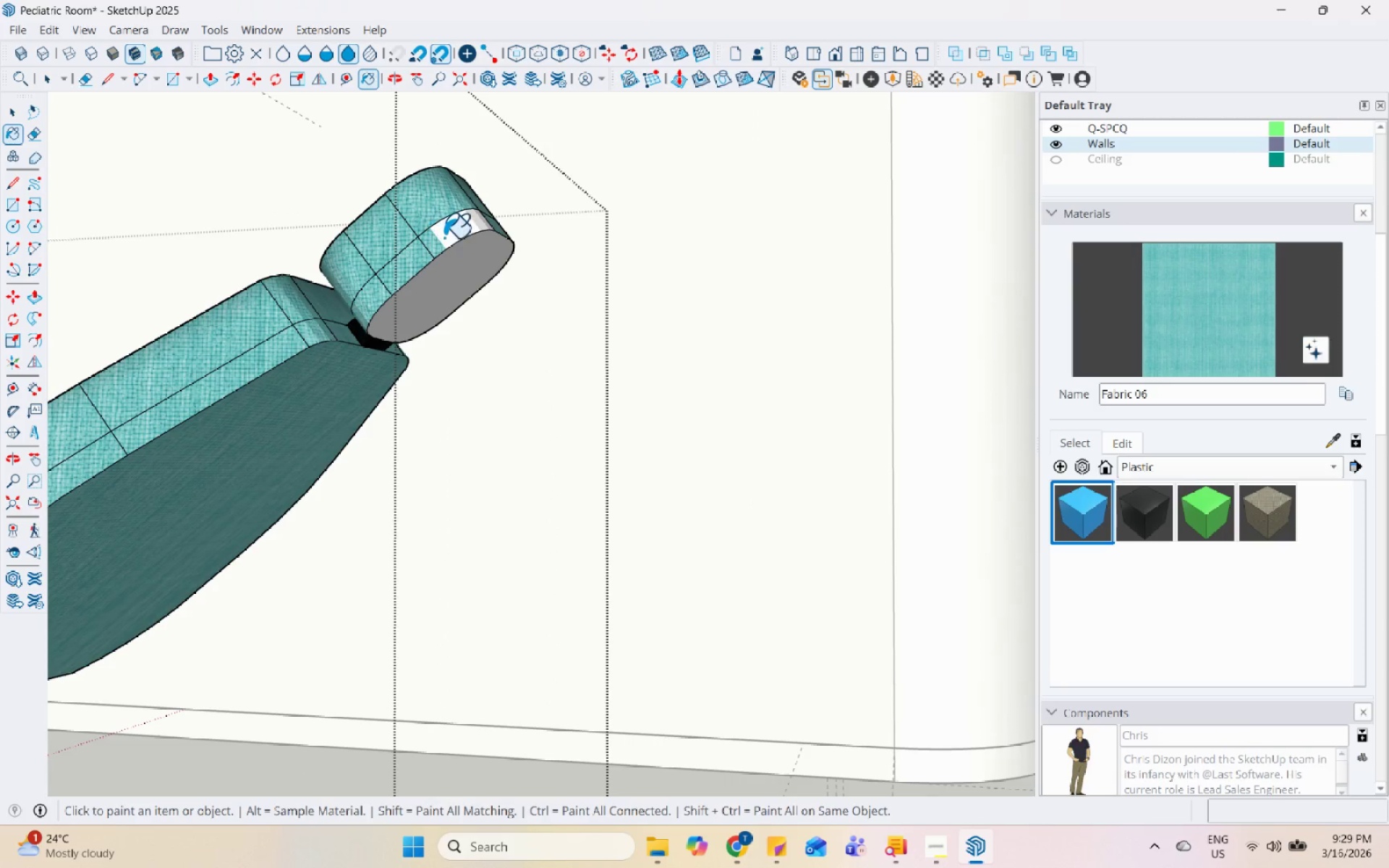 
double_click([444, 237])
 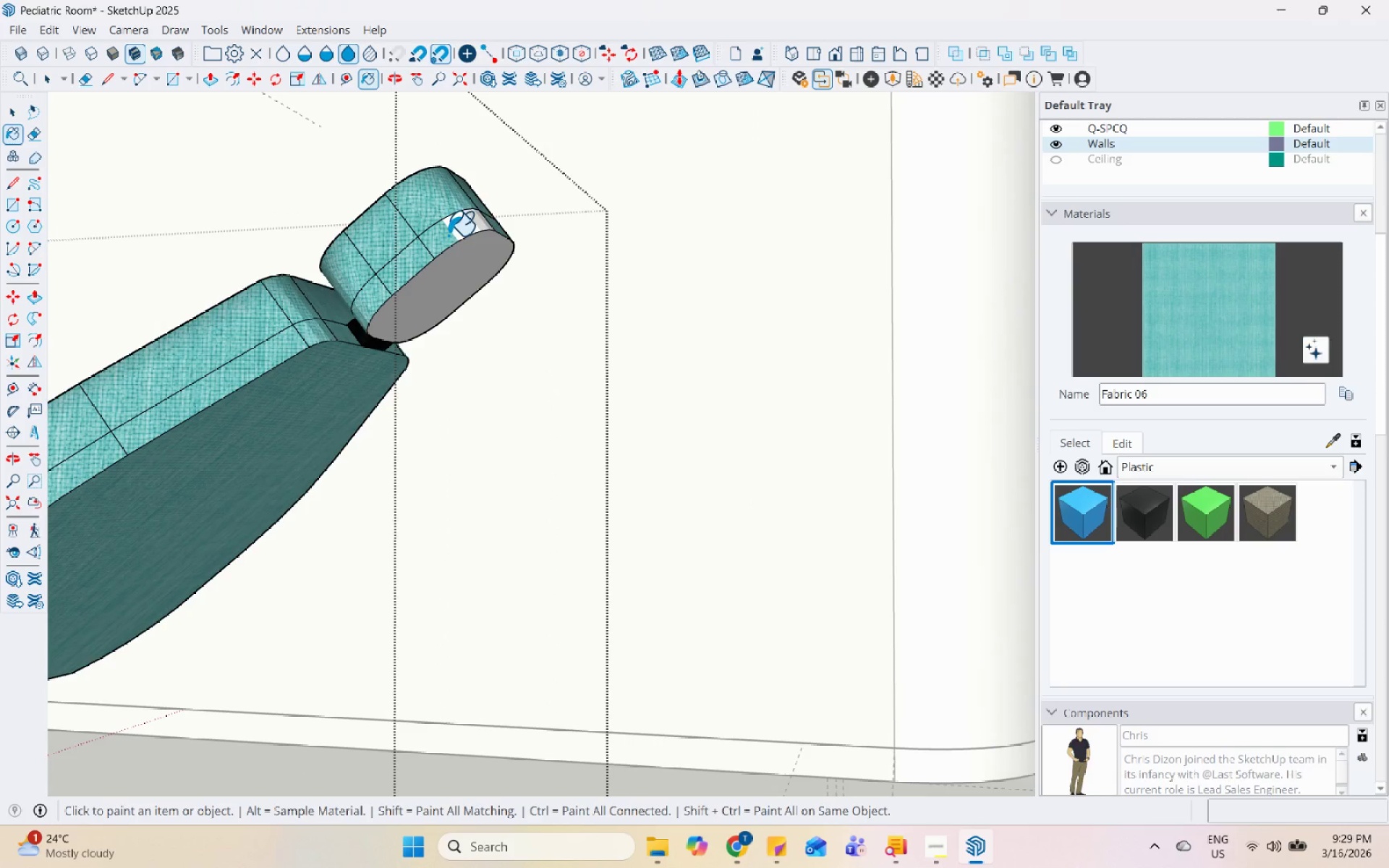 
triple_click([472, 230])
 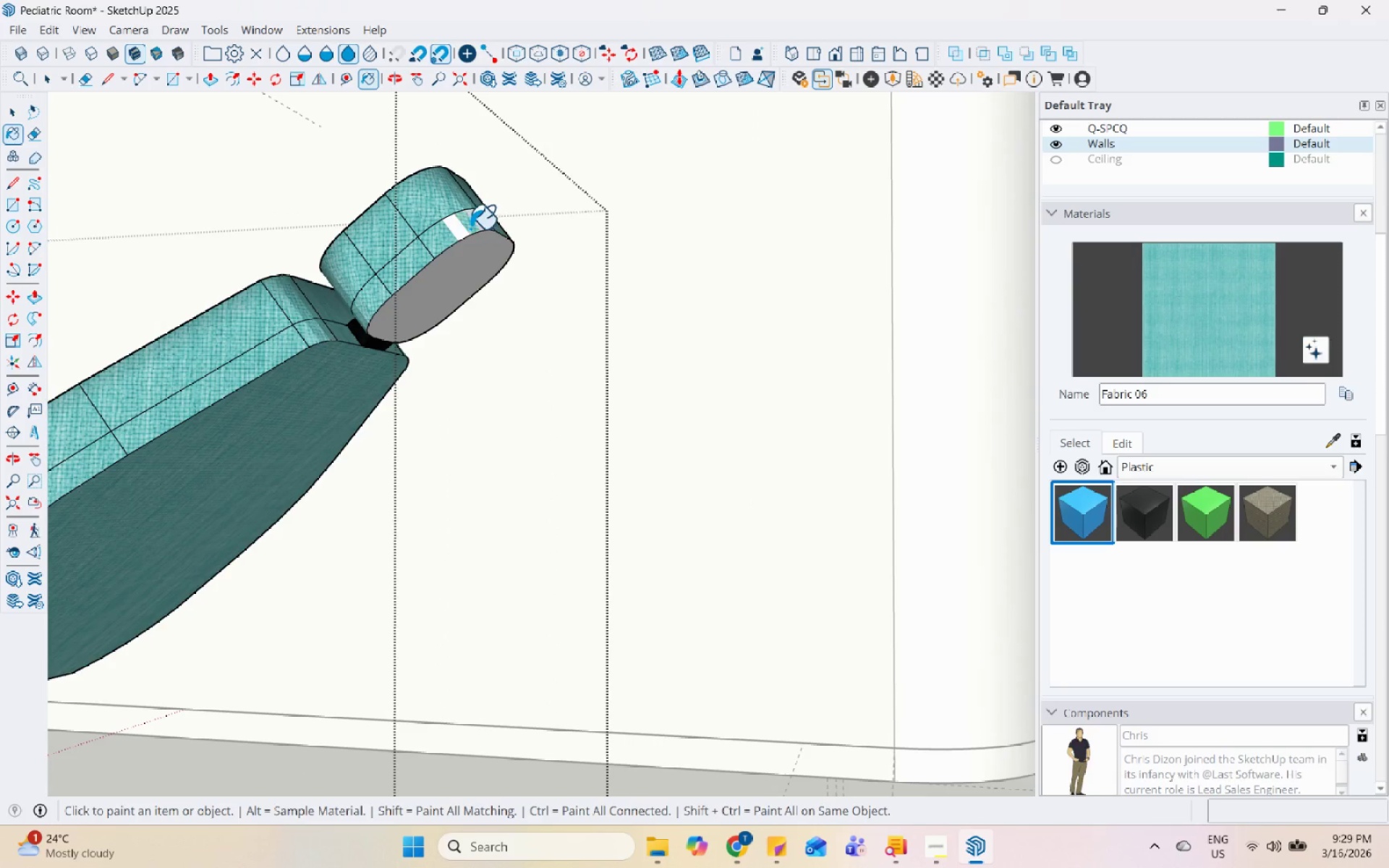 
left_click_drag(start_coordinate=[466, 229], to_coordinate=[460, 229])
 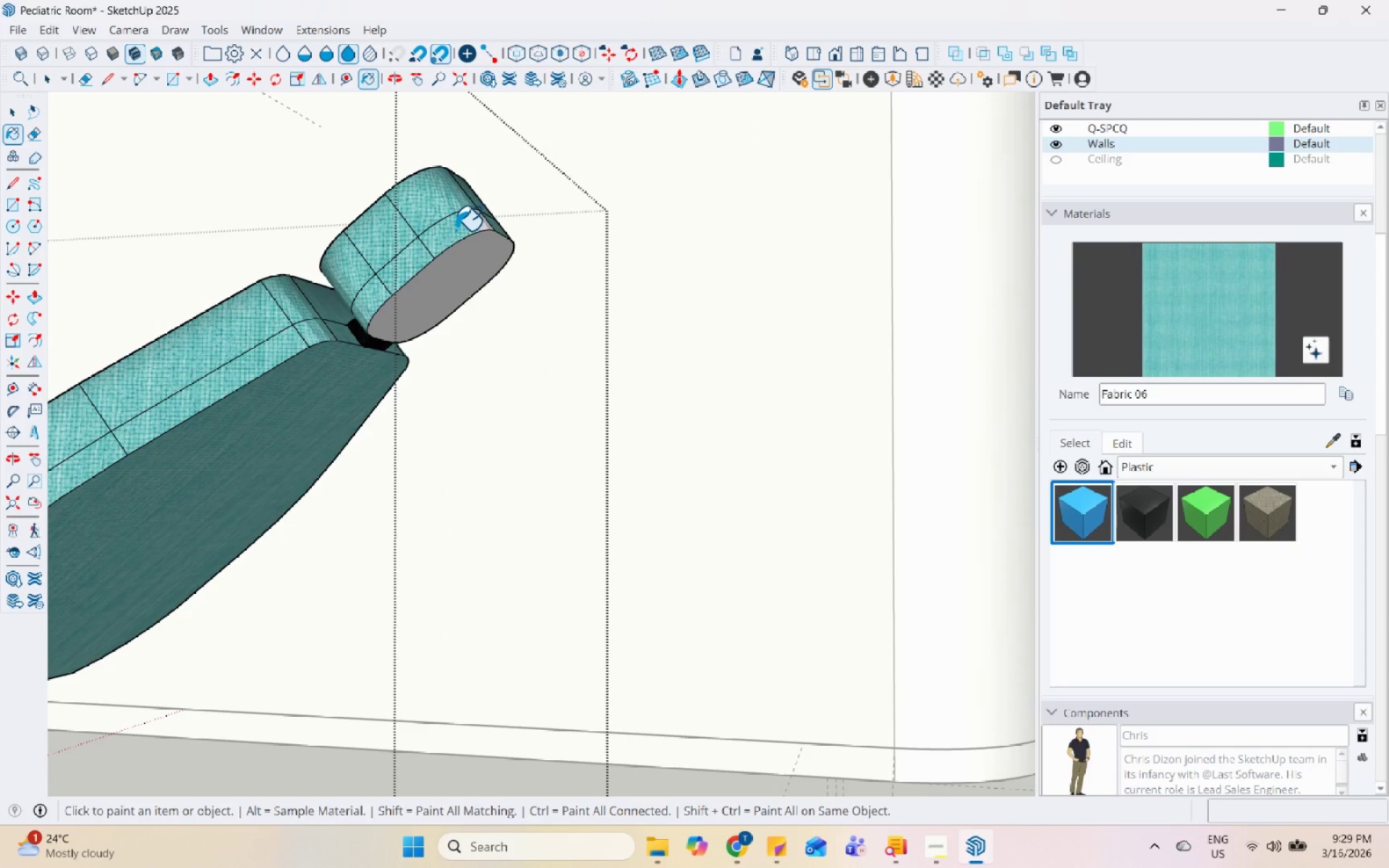 
triple_click([456, 230])
 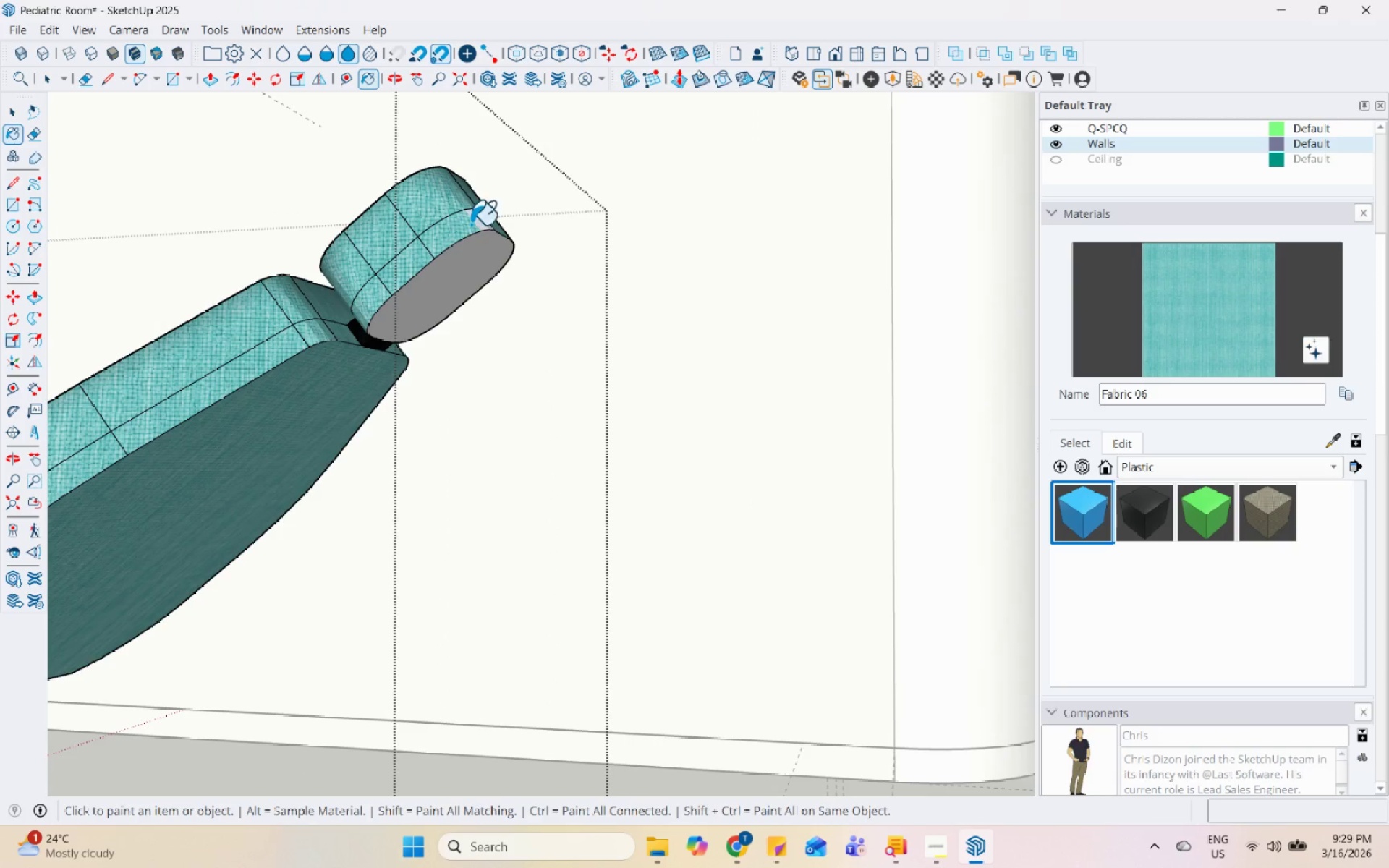 
triple_click([472, 224])
 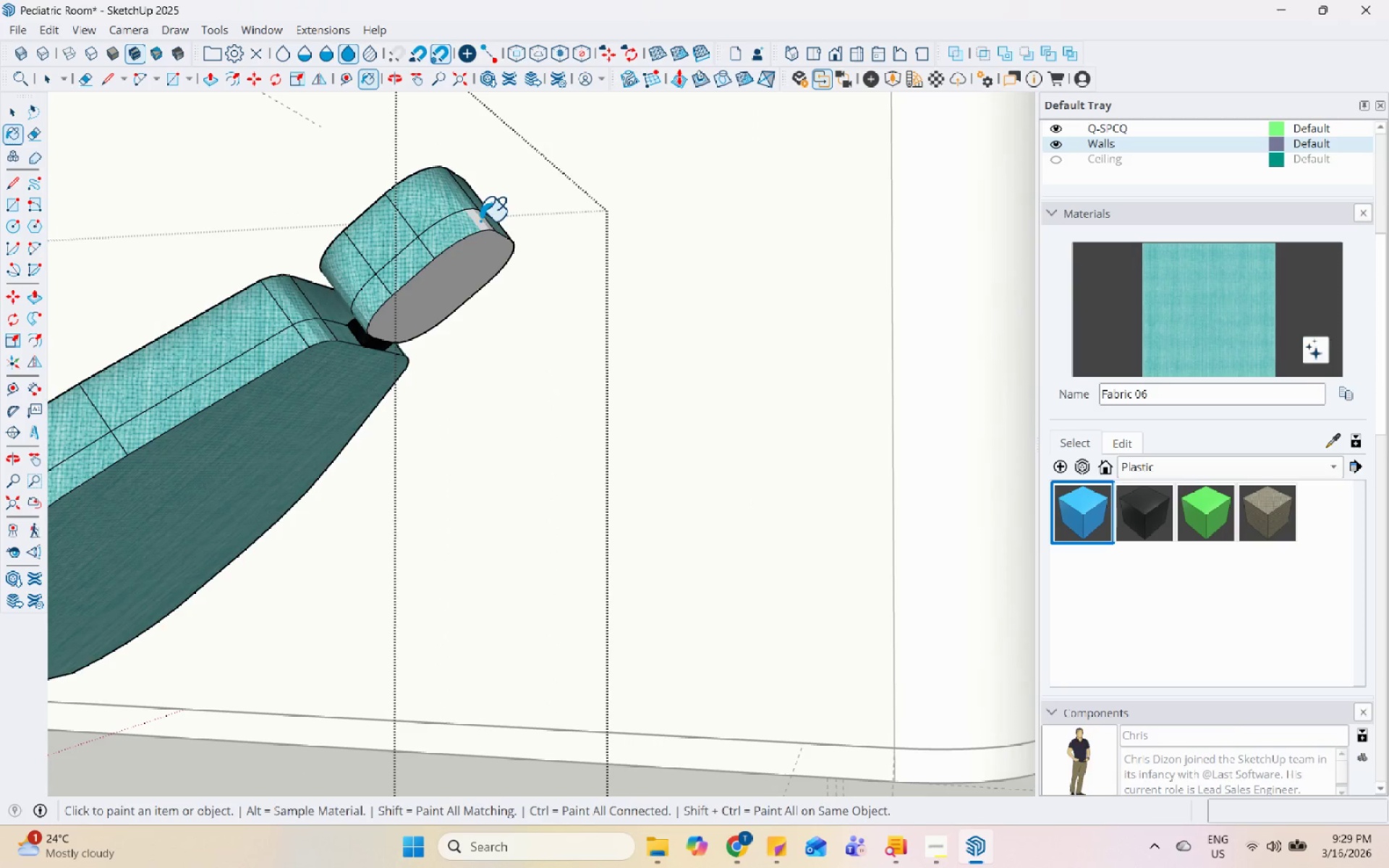 
triple_click([481, 221])
 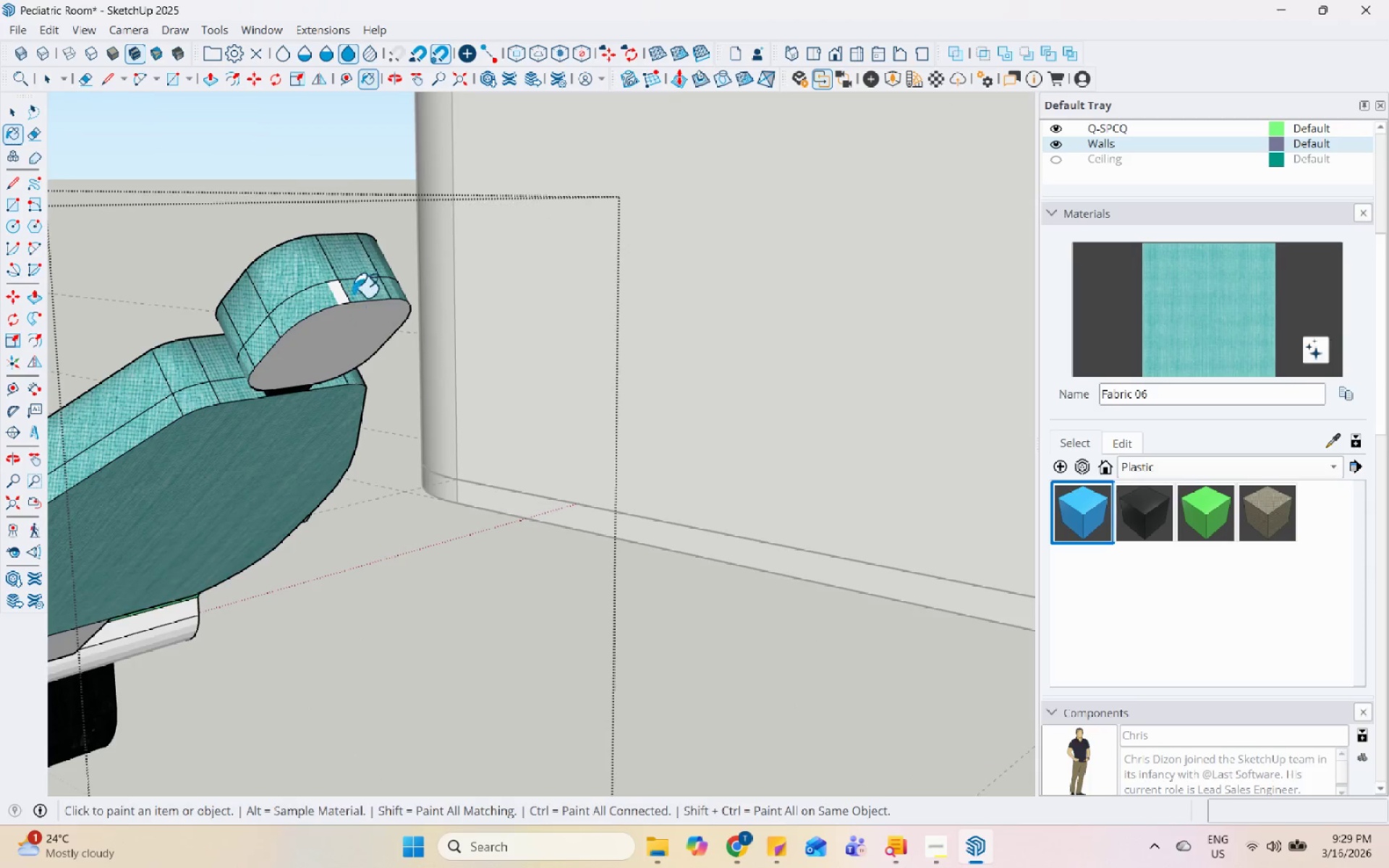 
double_click([341, 297])
 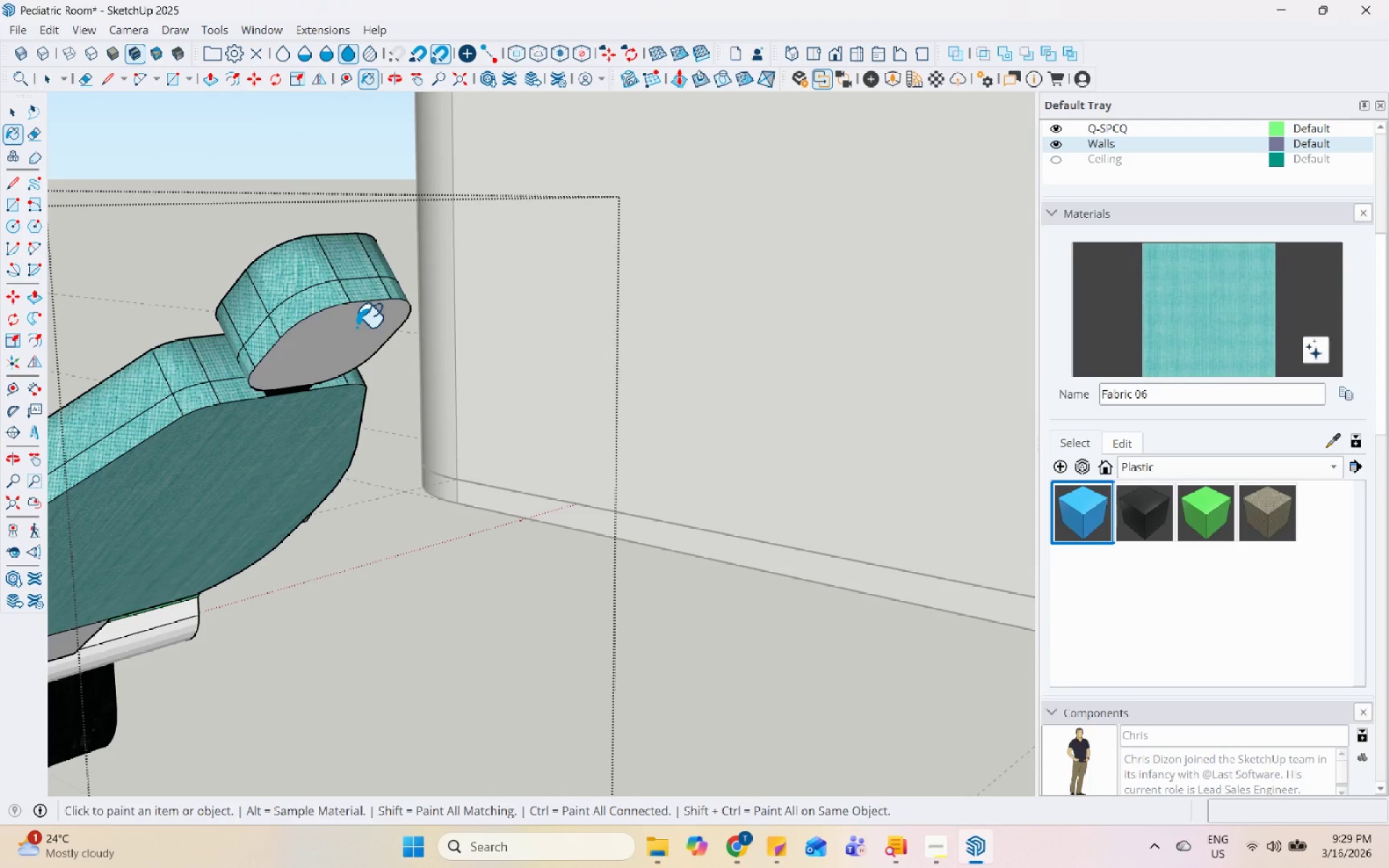 
triple_click([357, 331])
 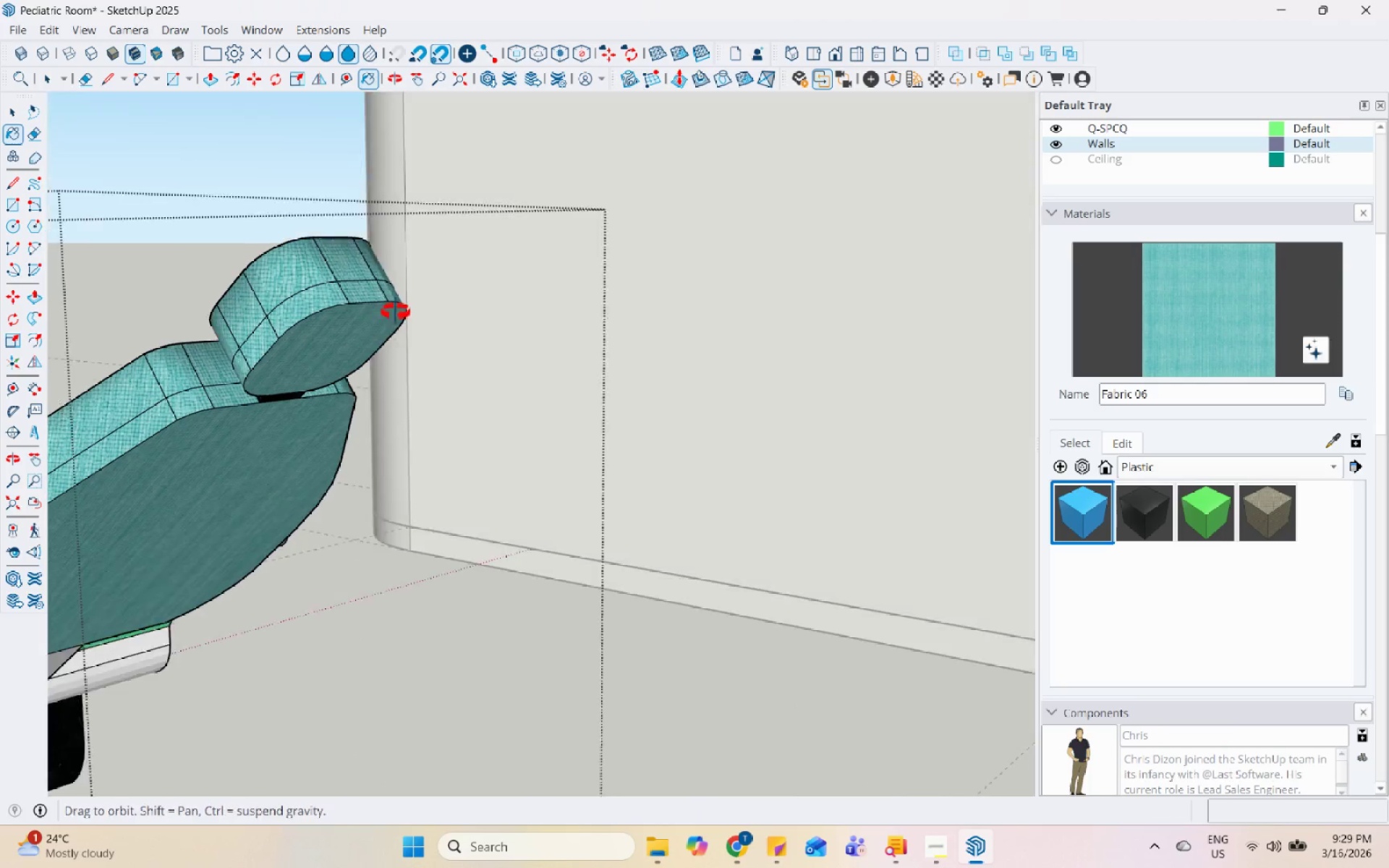 
key(Space)
 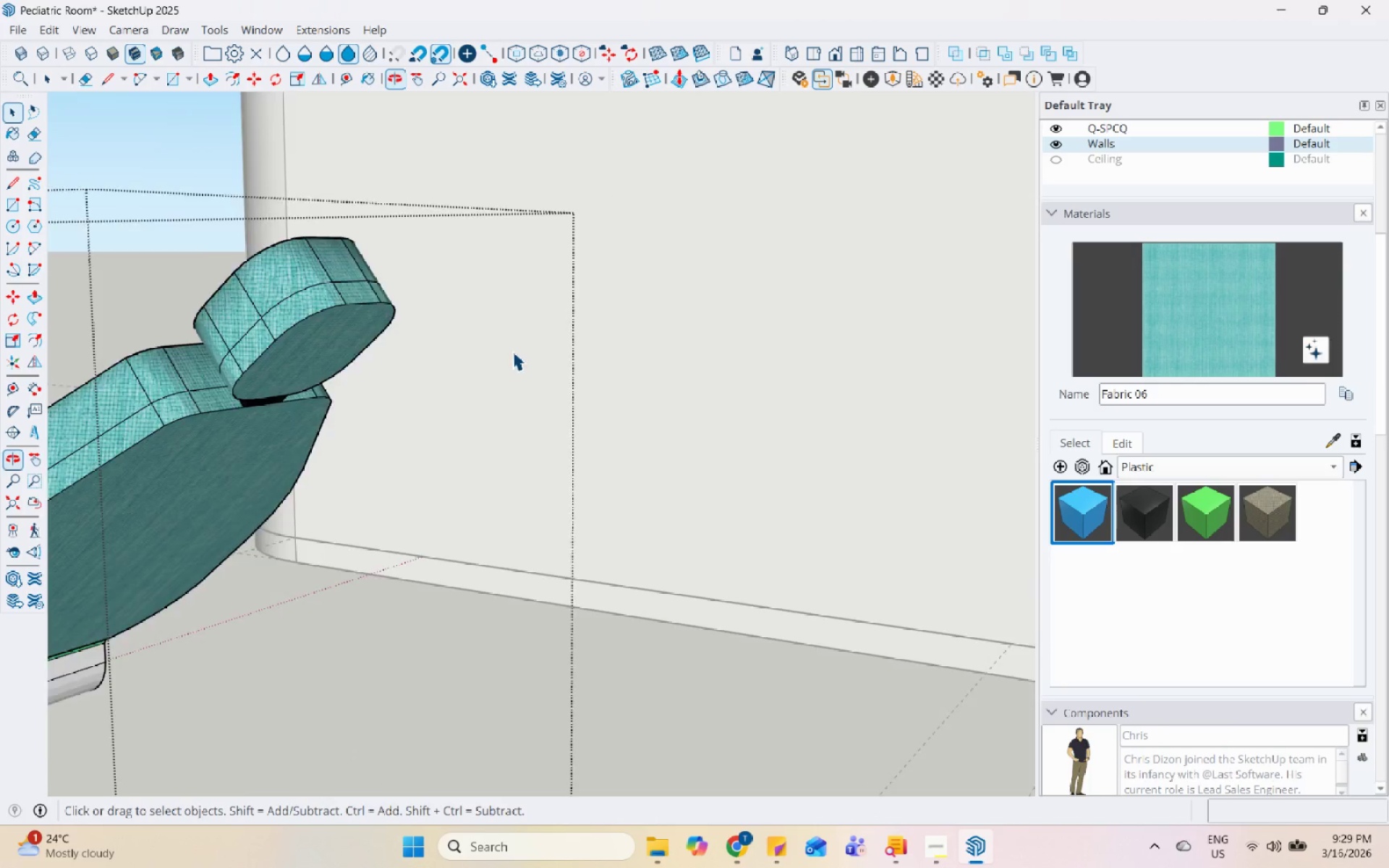 
key(Escape)
 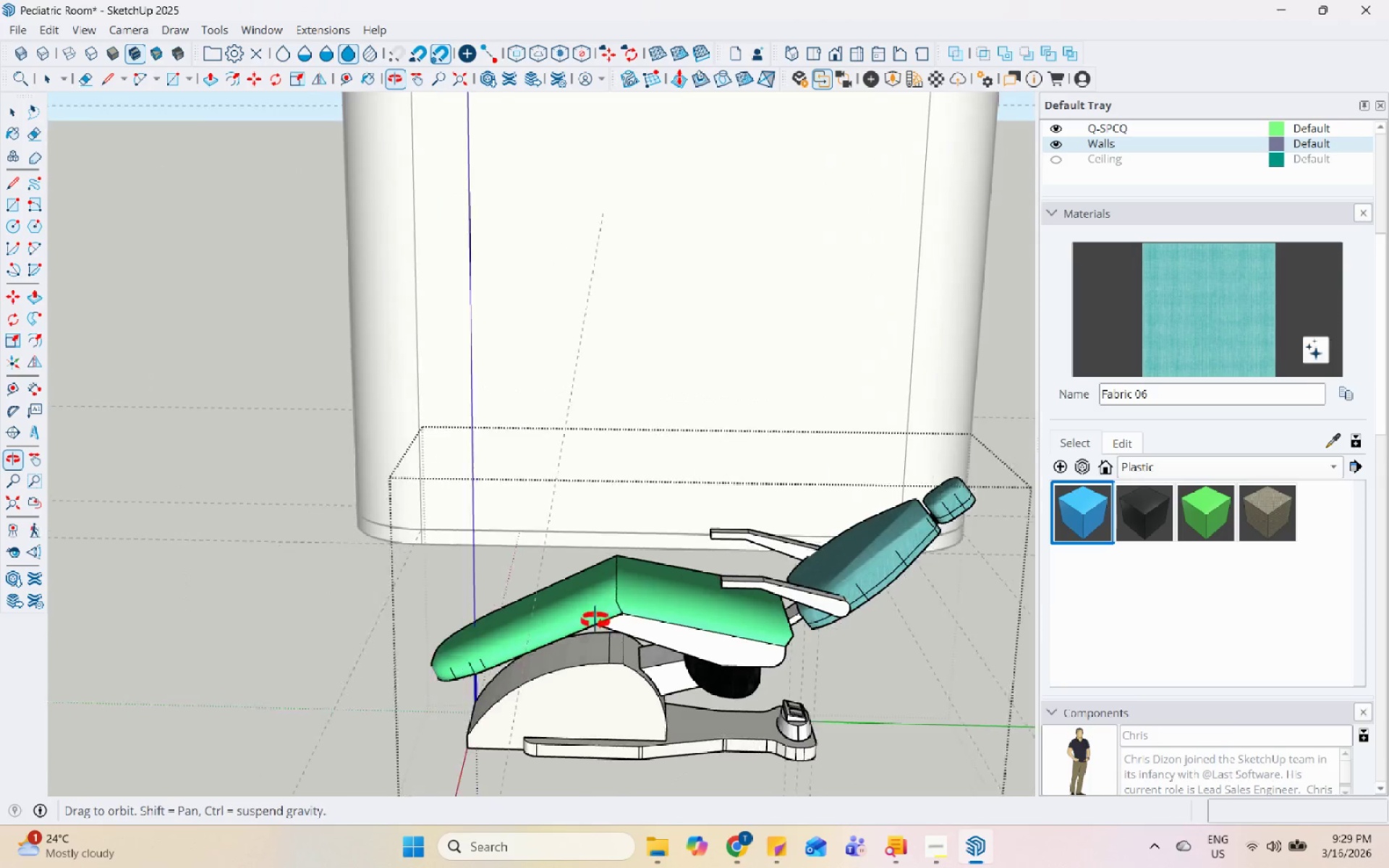 
scroll: coordinate [550, 511], scroll_direction: down, amount: 6.0
 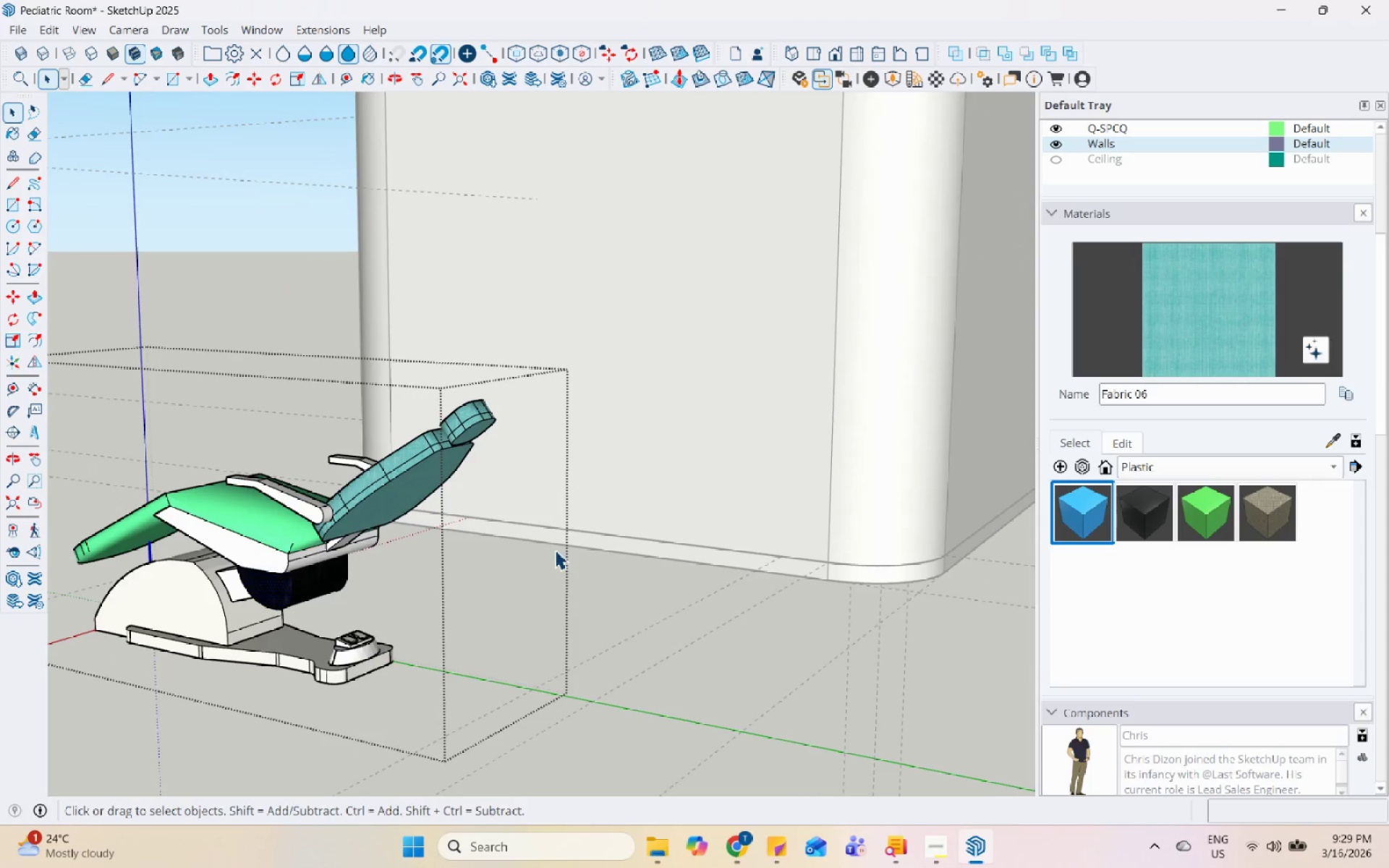 
scroll: coordinate [438, 537], scroll_direction: none, amount: 0.0
 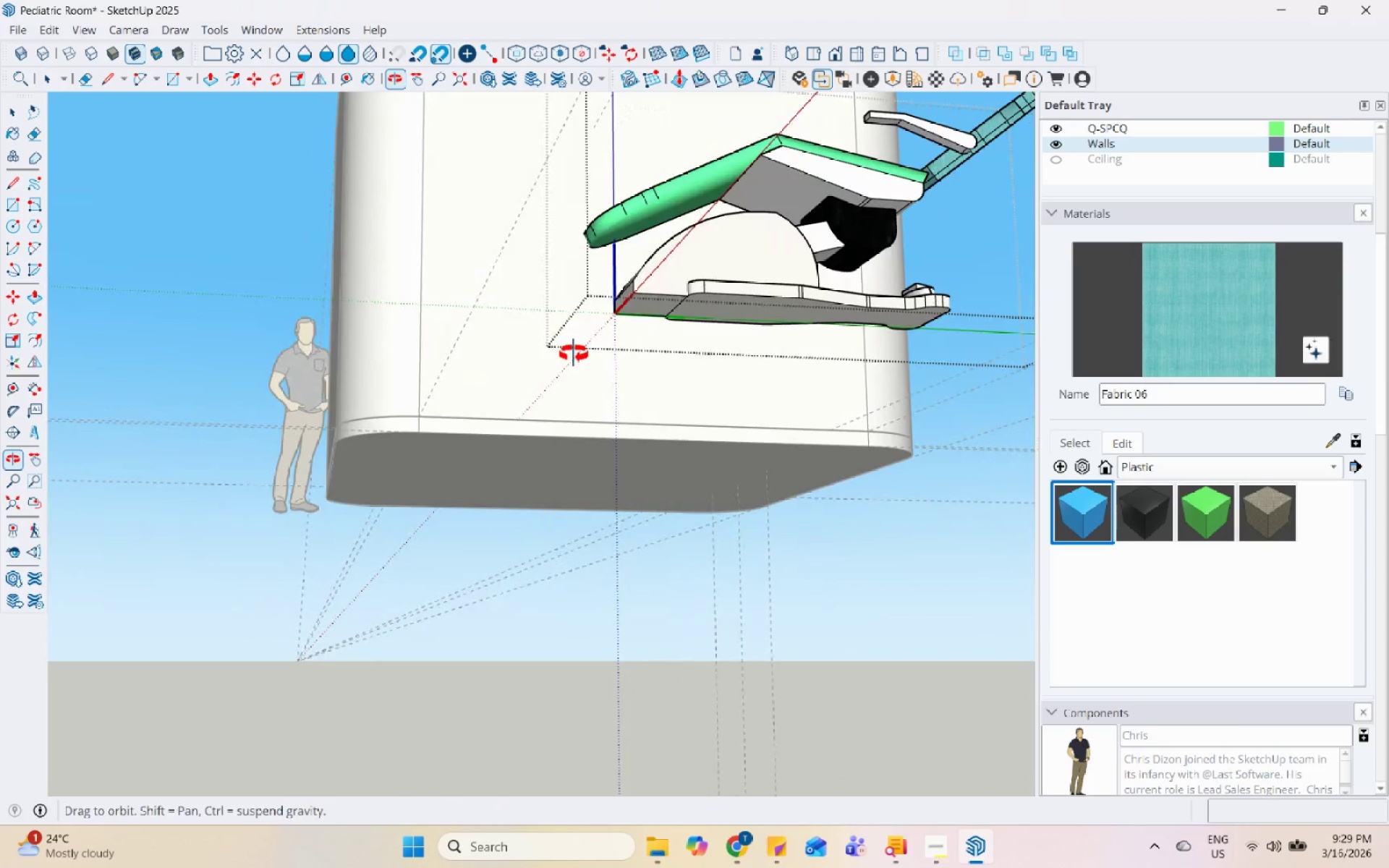 
double_click([696, 318])
 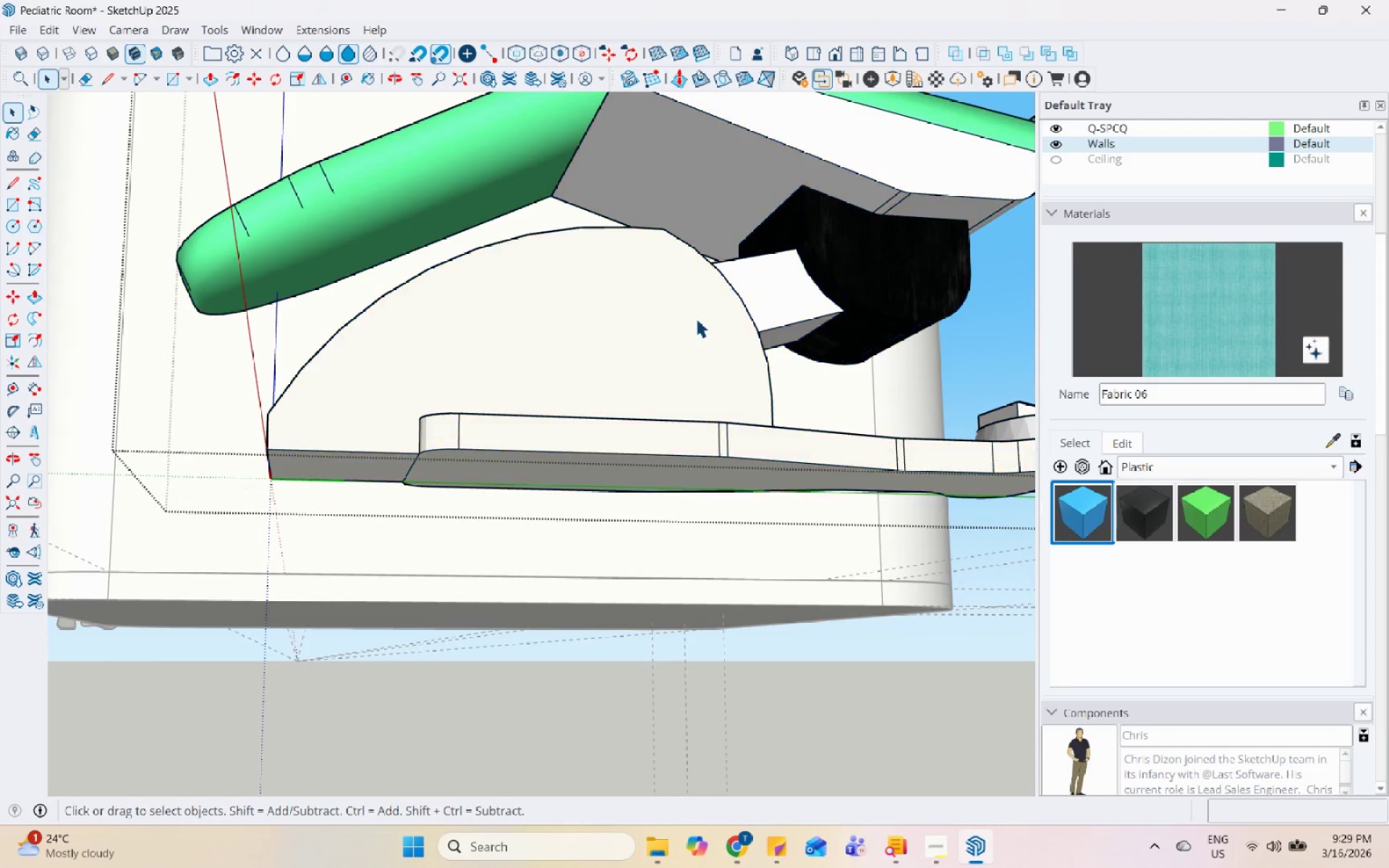 
scroll: coordinate [742, 264], scroll_direction: up, amount: 10.0
 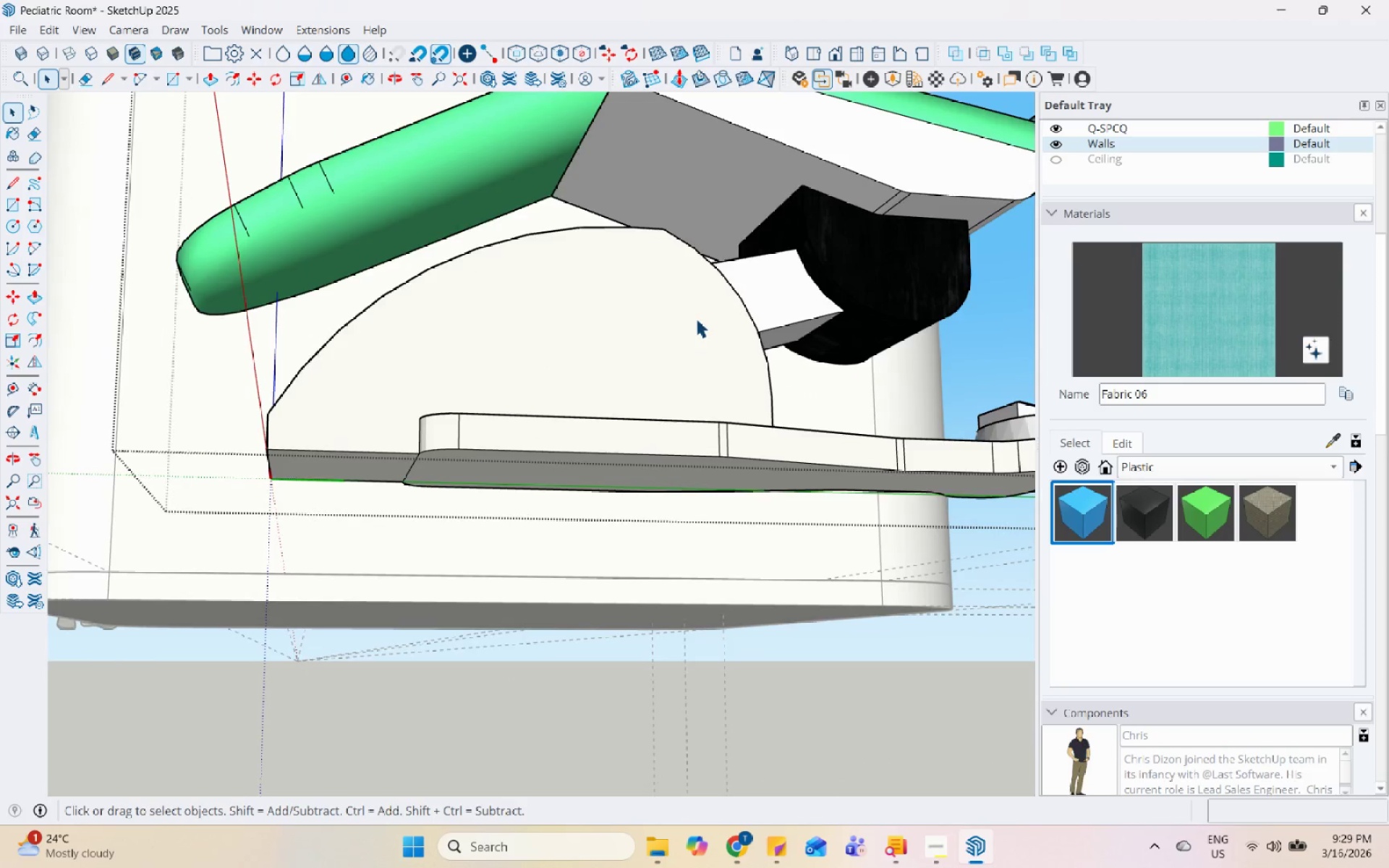 
triple_click([696, 318])
 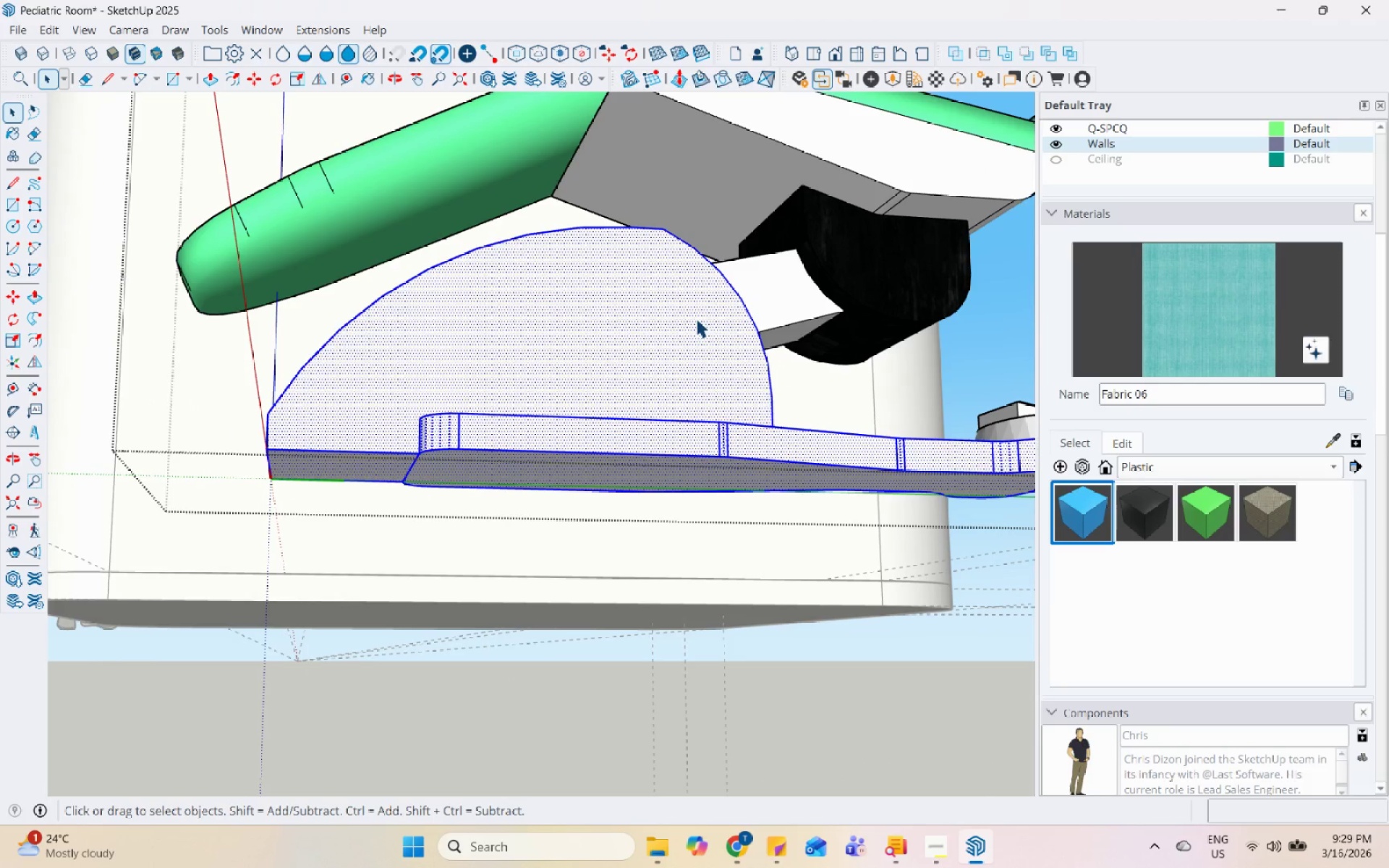 
triple_click([696, 318])
 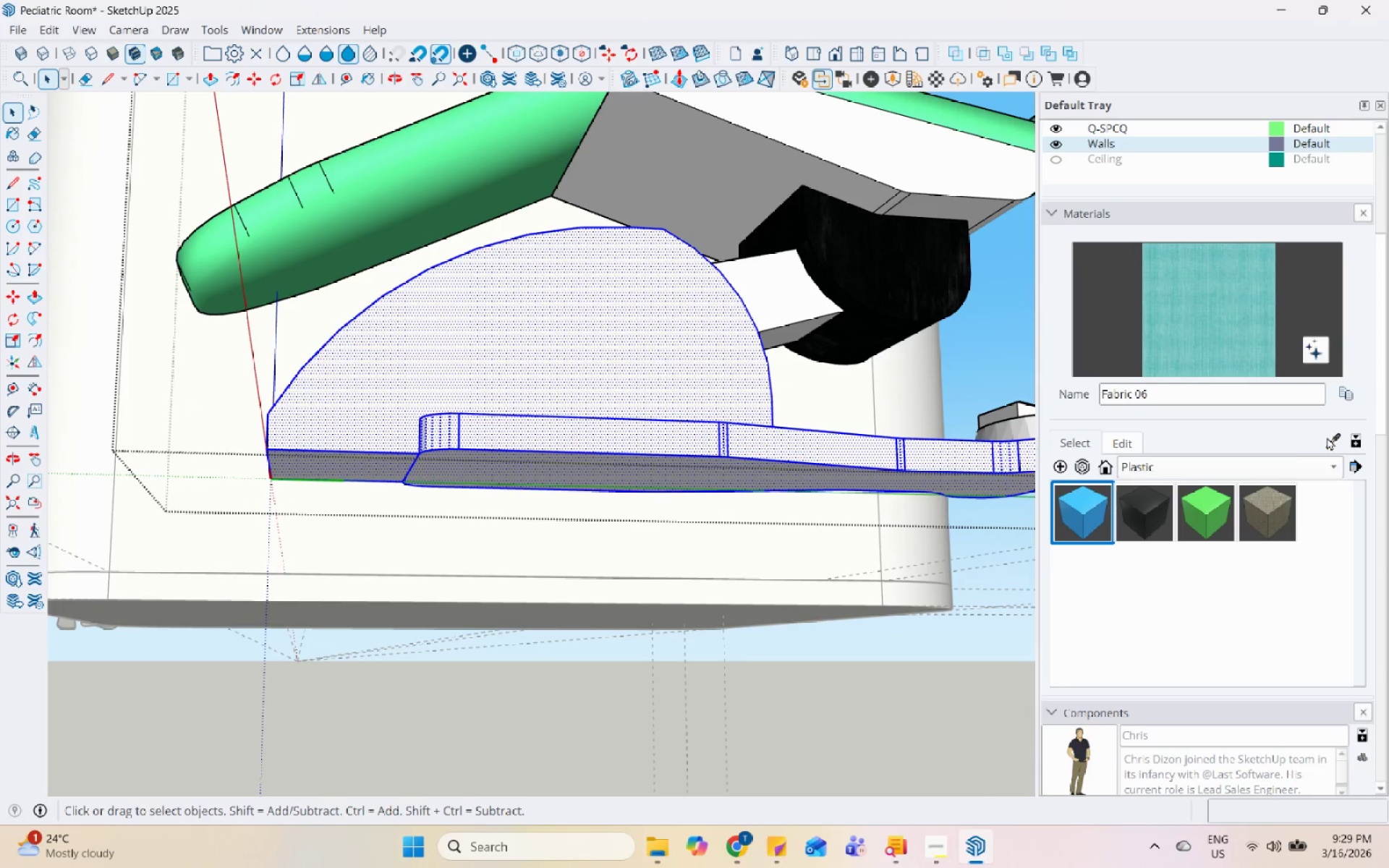 
left_click([1327, 437])
 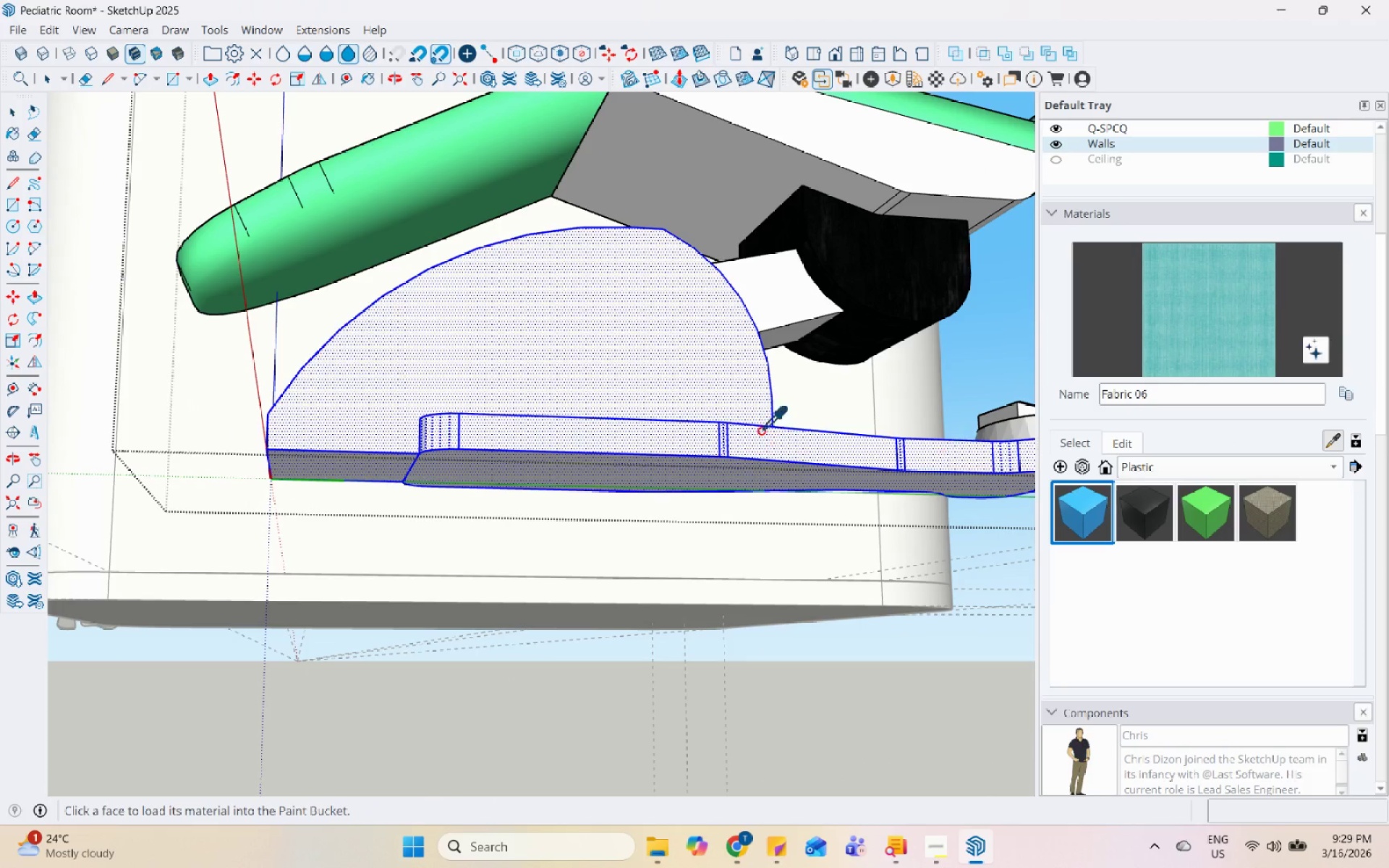 
left_click_drag(start_coordinate=[726, 388], to_coordinate=[724, 385])
 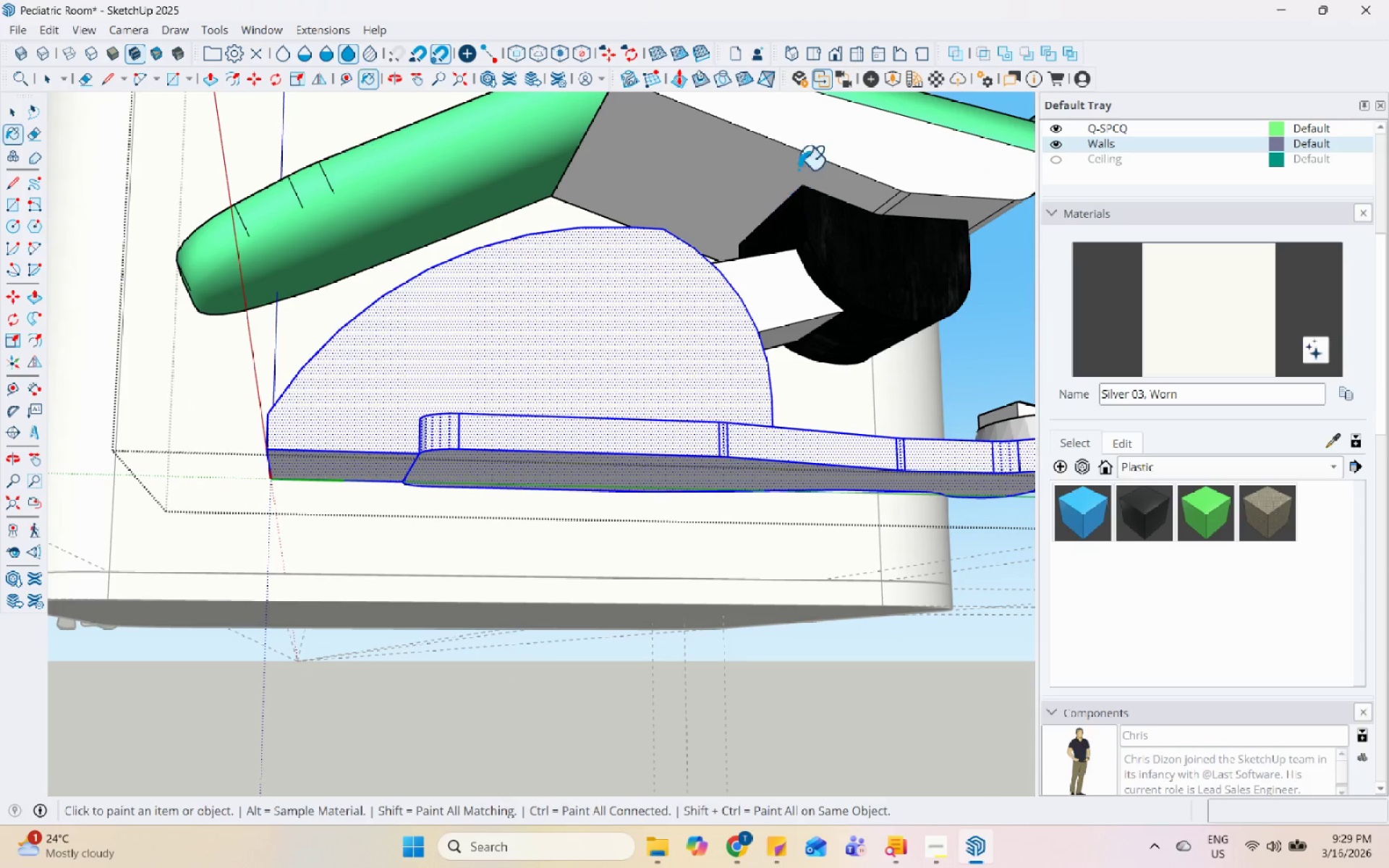 
left_click([802, 159])
 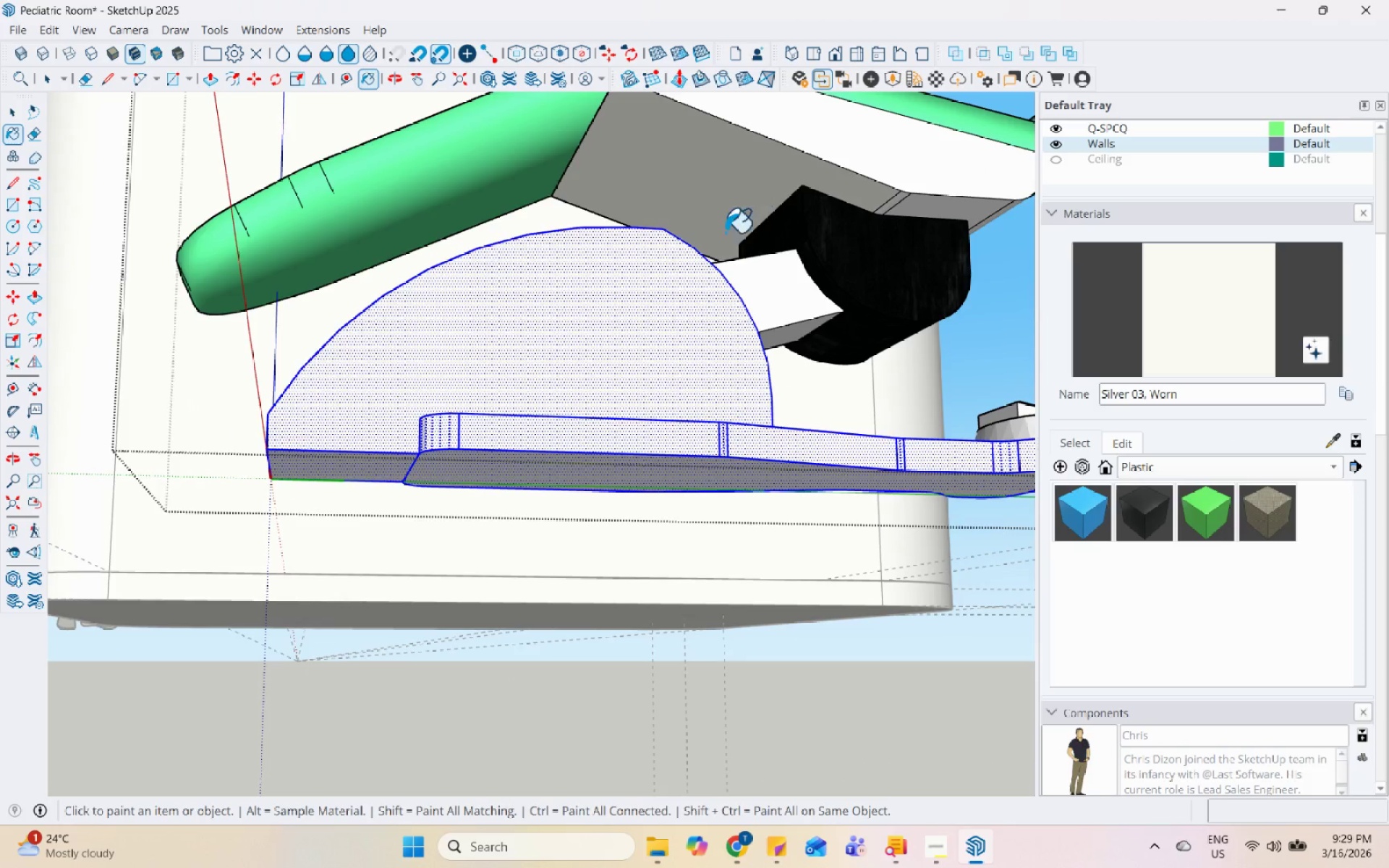 
left_click([766, 178])
 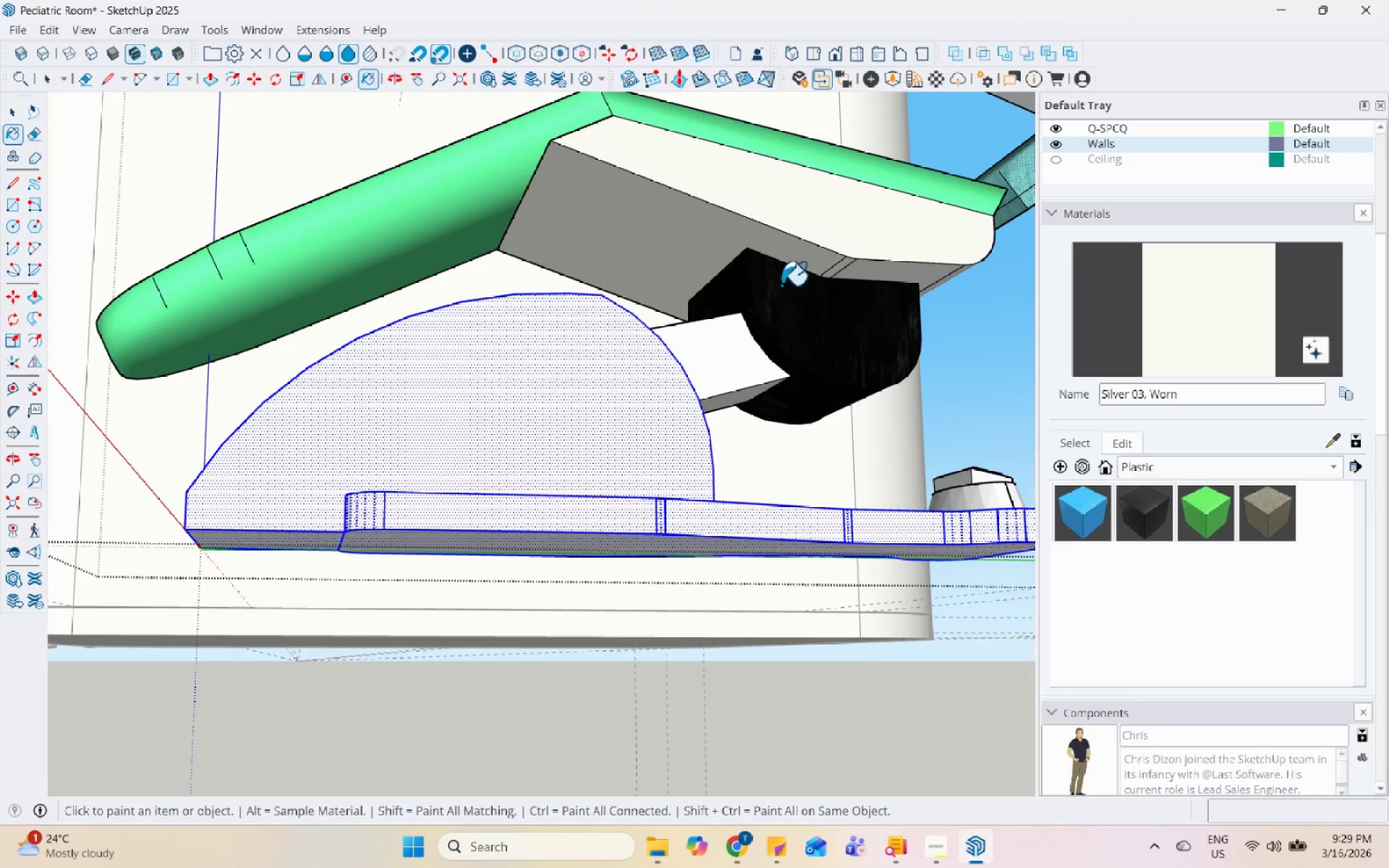 
scroll: coordinate [763, 176], scroll_direction: none, amount: 0.0
 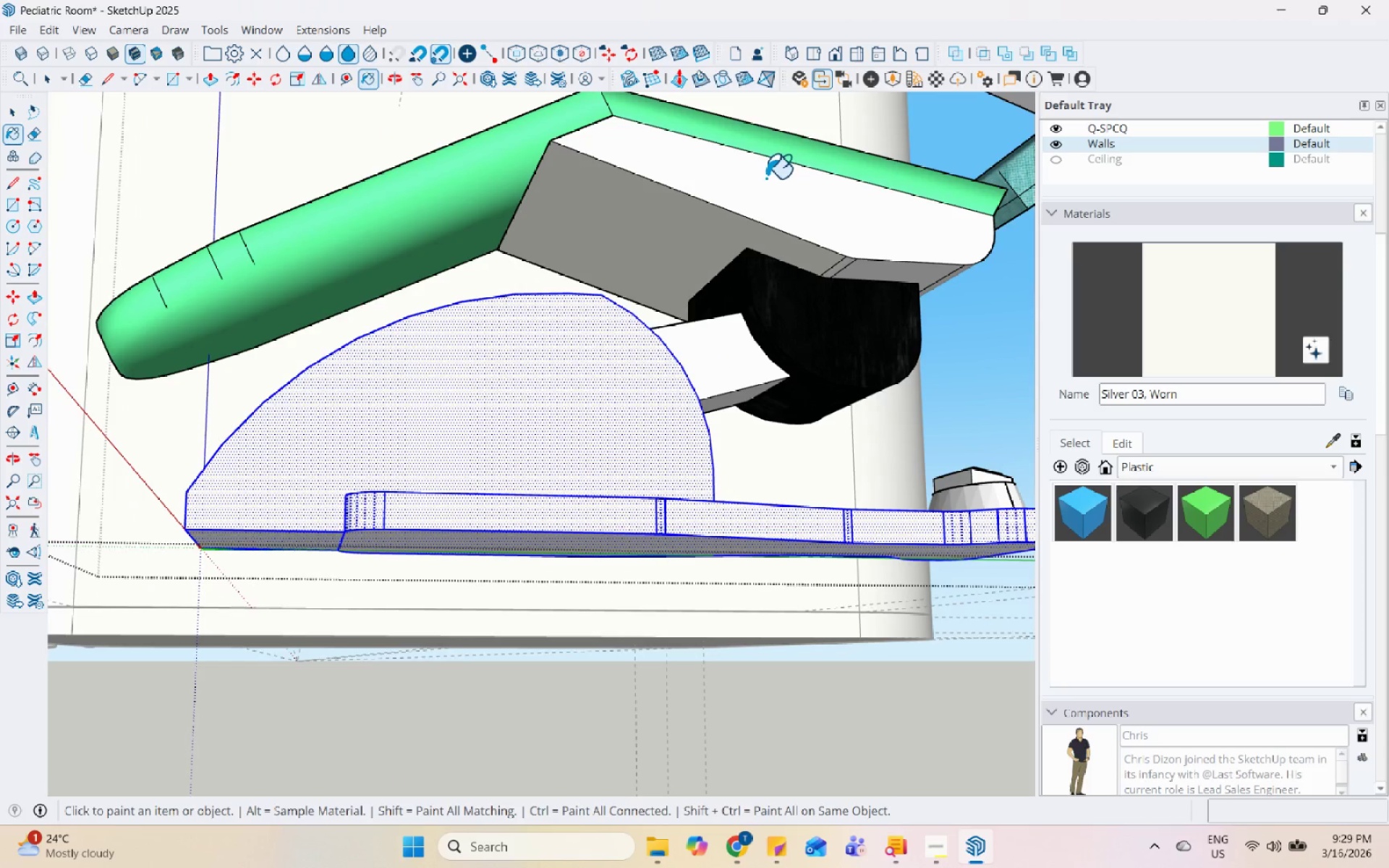 
left_click([804, 213])
 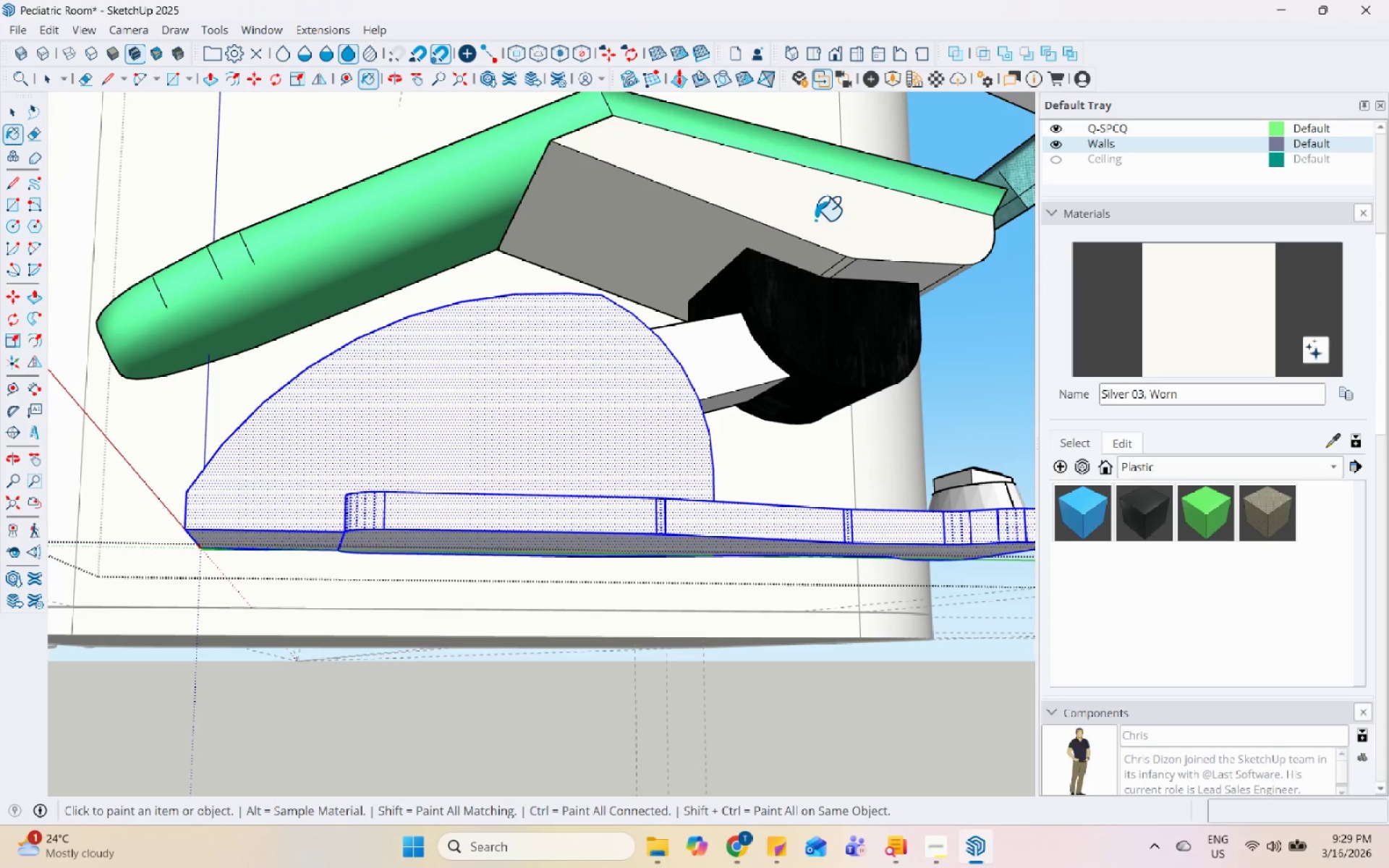 
triple_click([835, 224])
 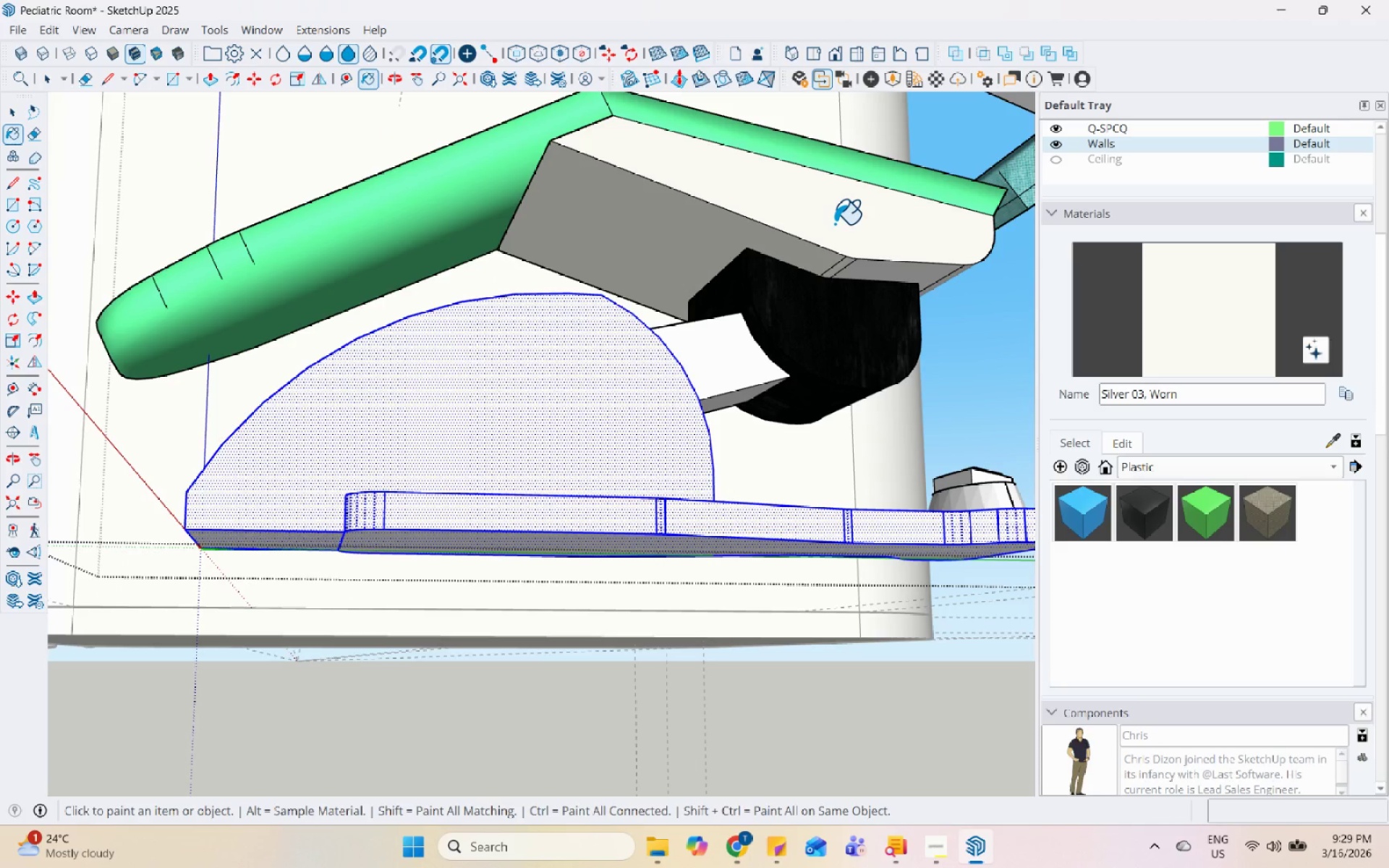 
triple_click([835, 224])
 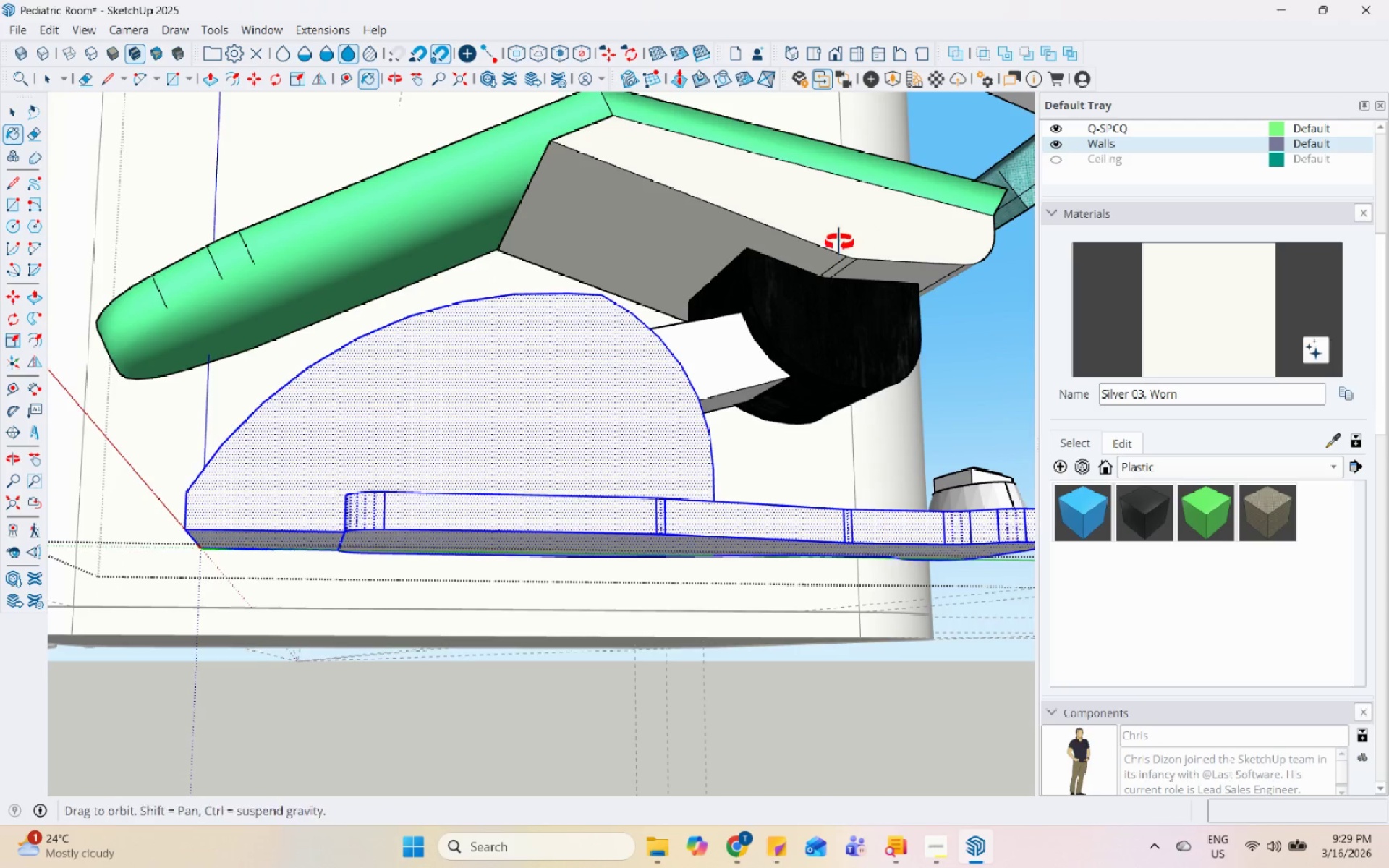 
key(Space)
 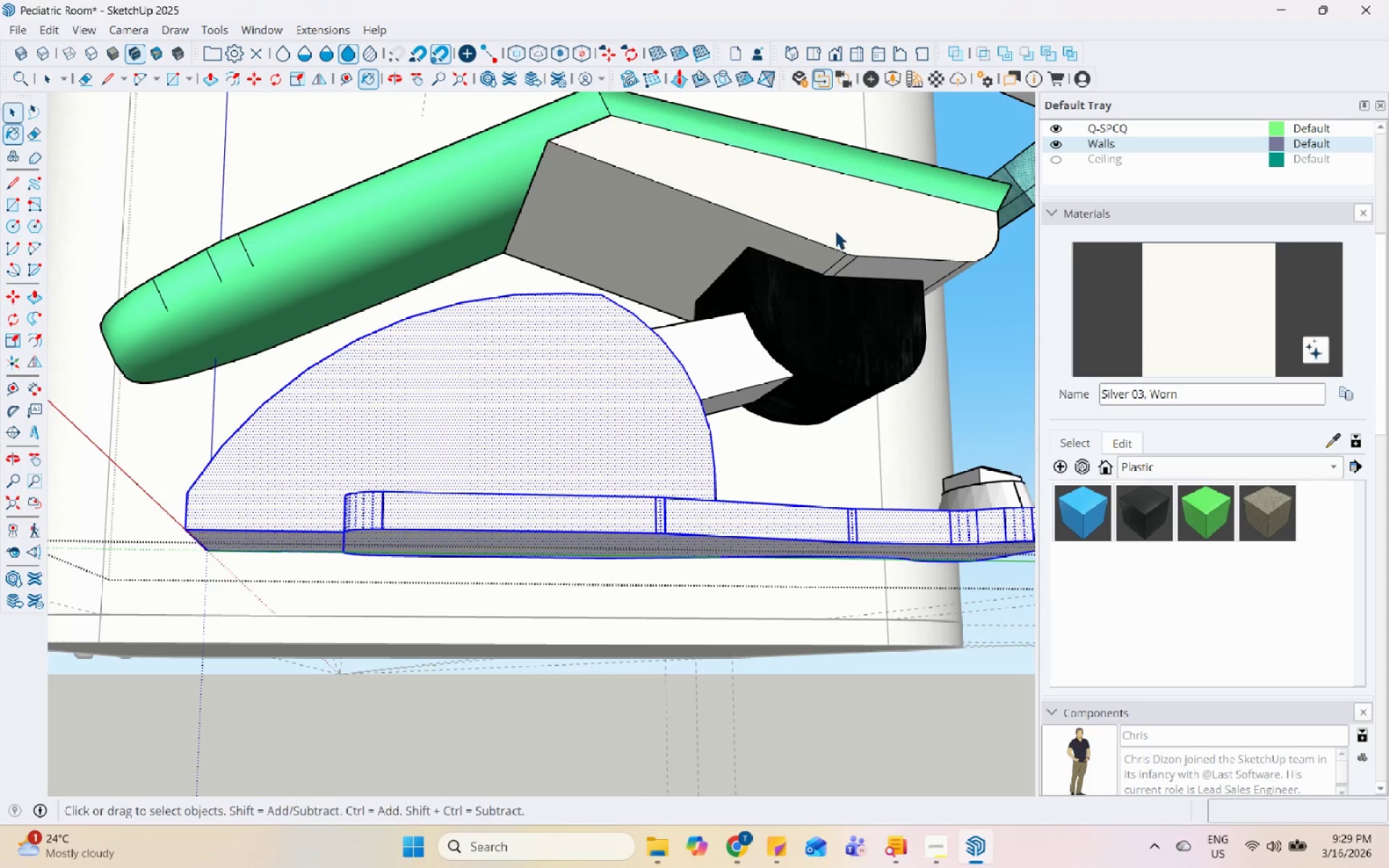 
left_click([837, 223])
 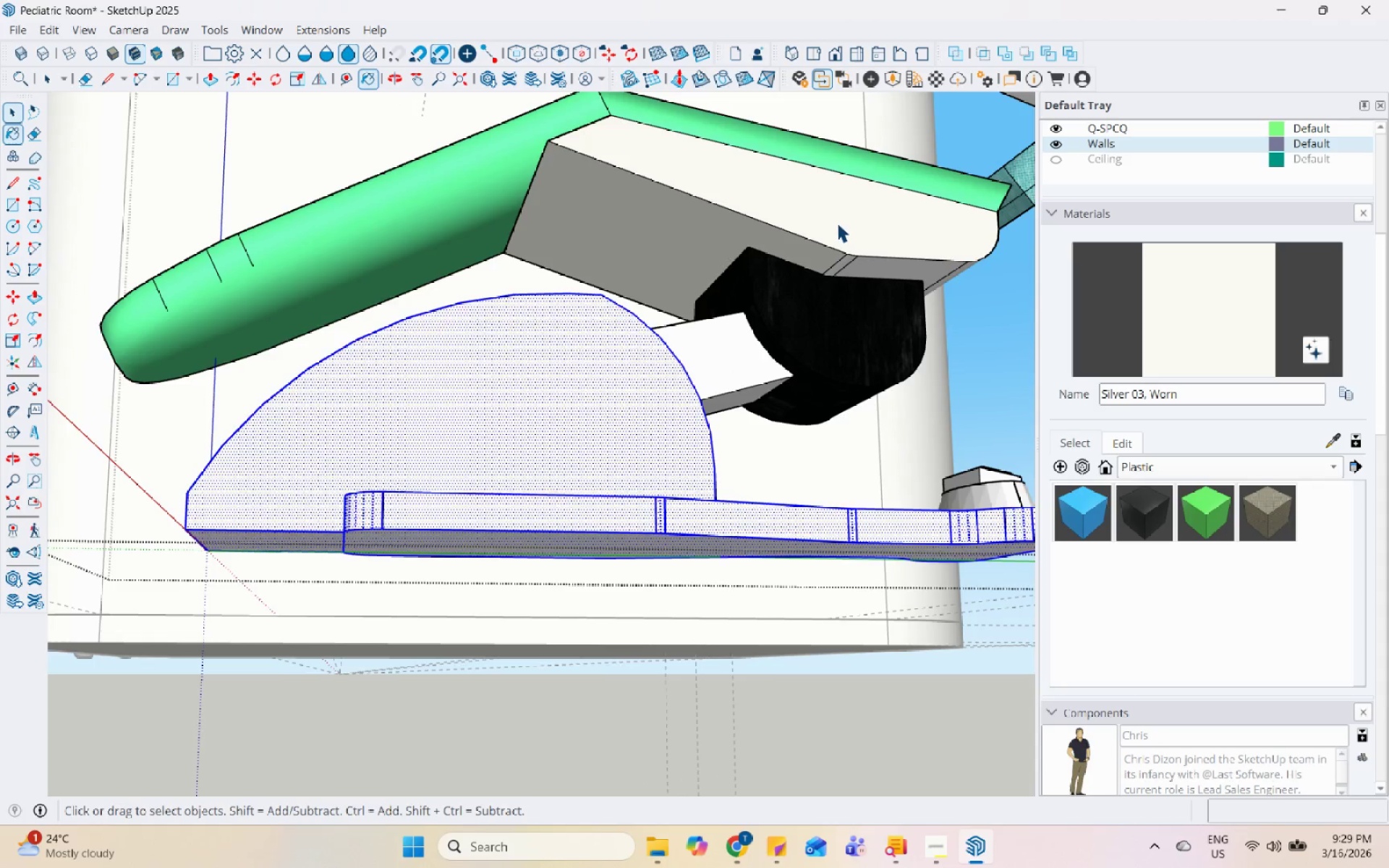 
double_click([837, 223])
 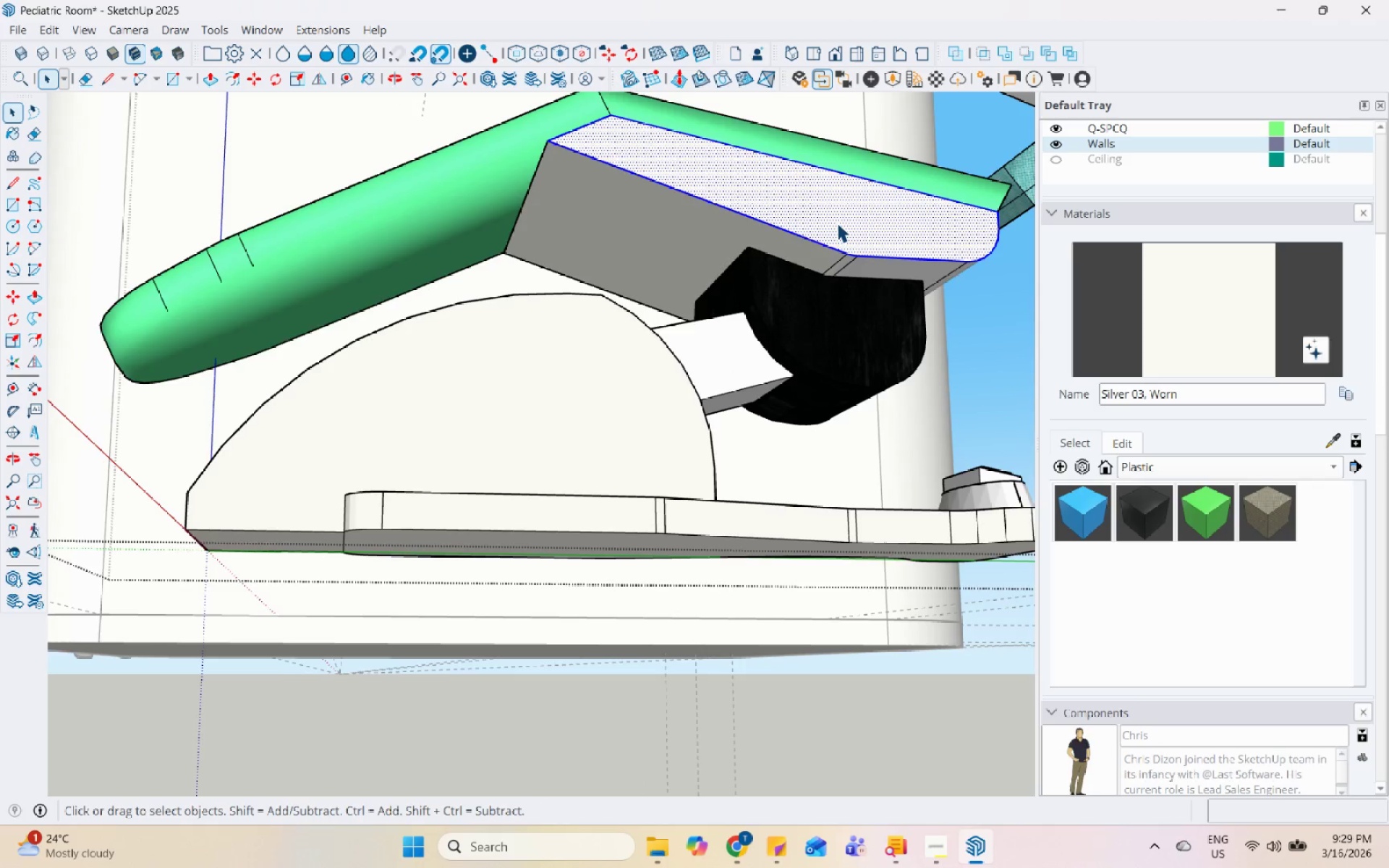 
triple_click([837, 223])
 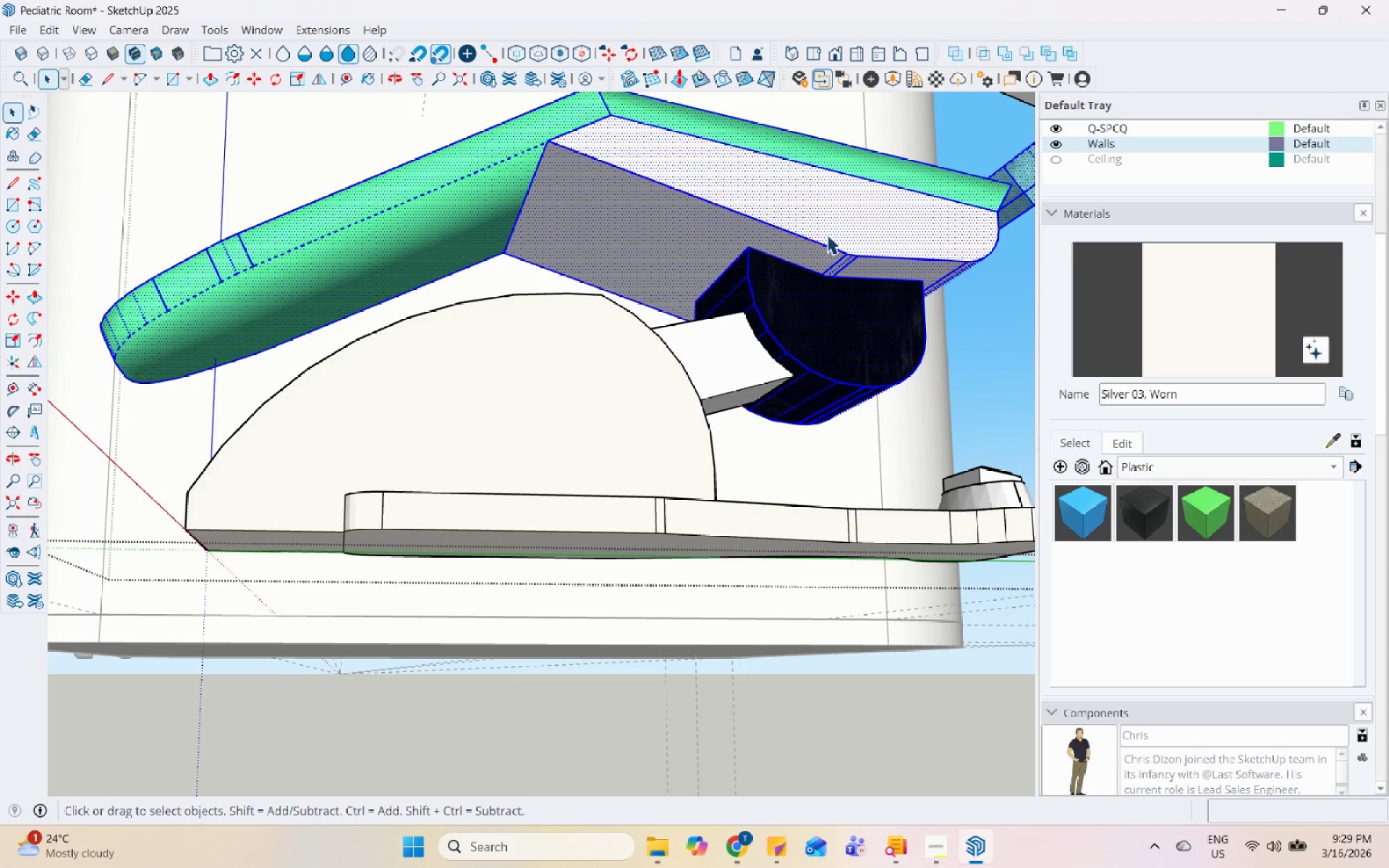 
left_click([823, 237])
 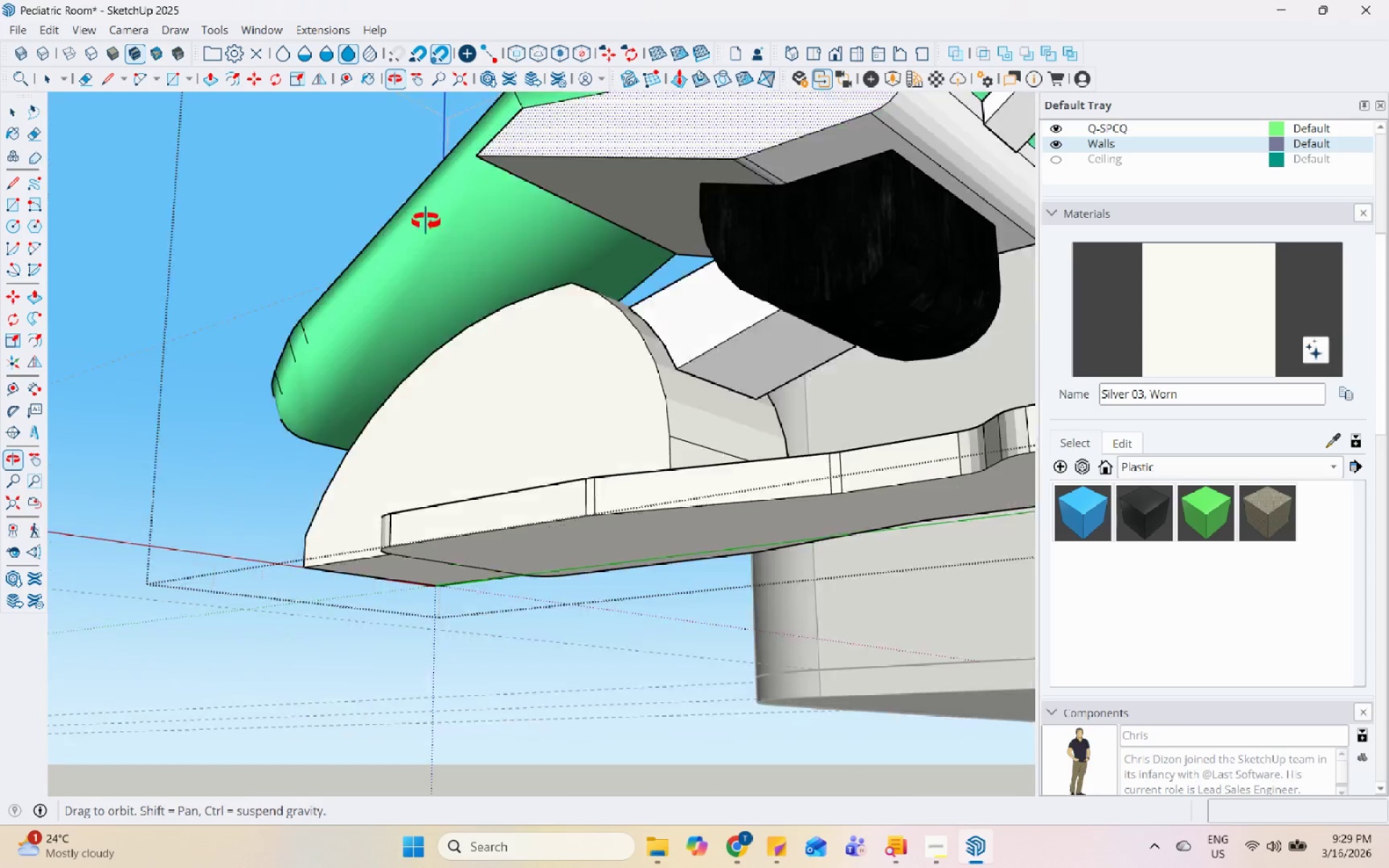 
scroll: coordinate [485, 223], scroll_direction: up, amount: 1.0
 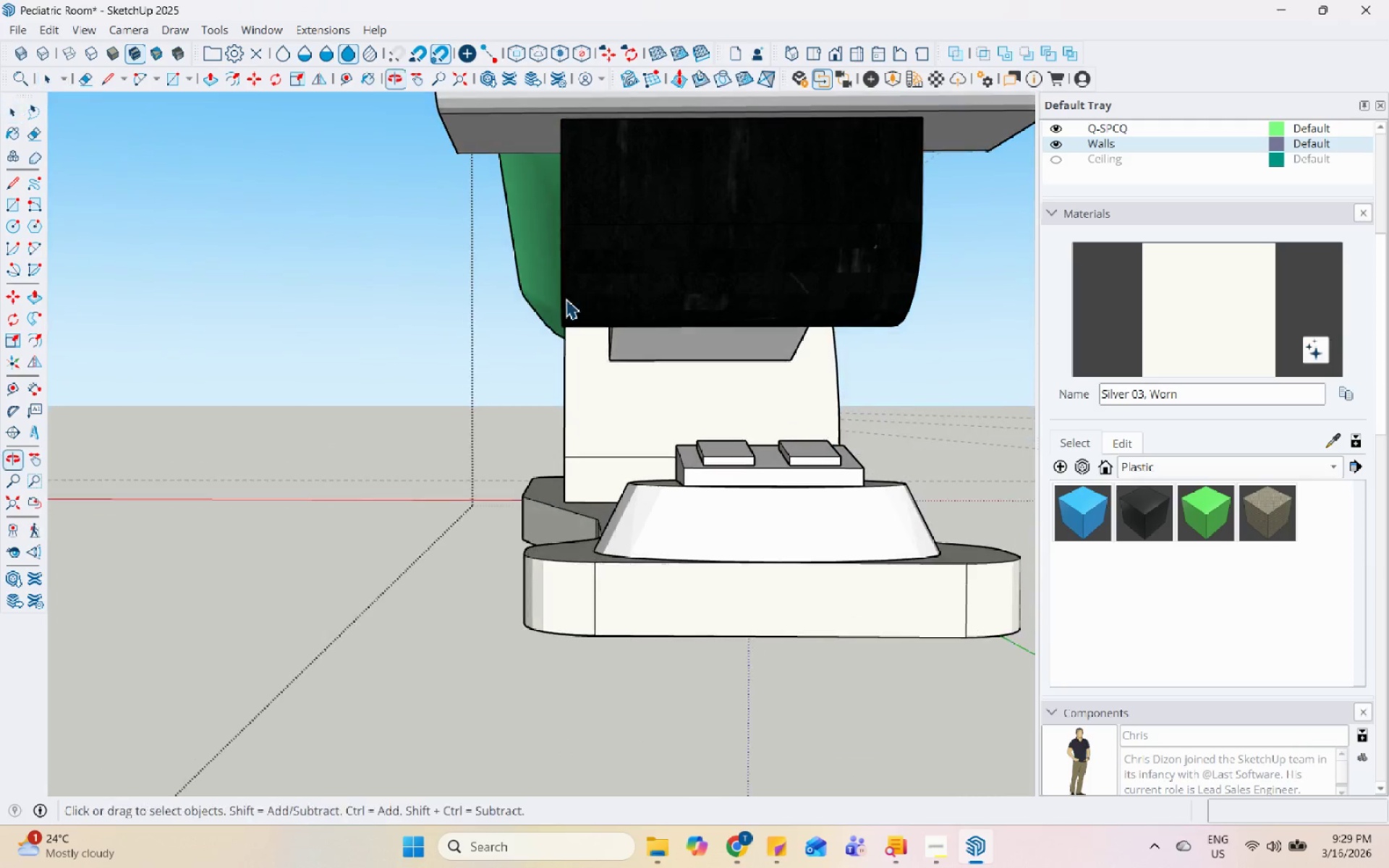 
scroll: coordinate [566, 329], scroll_direction: down, amount: 4.0
 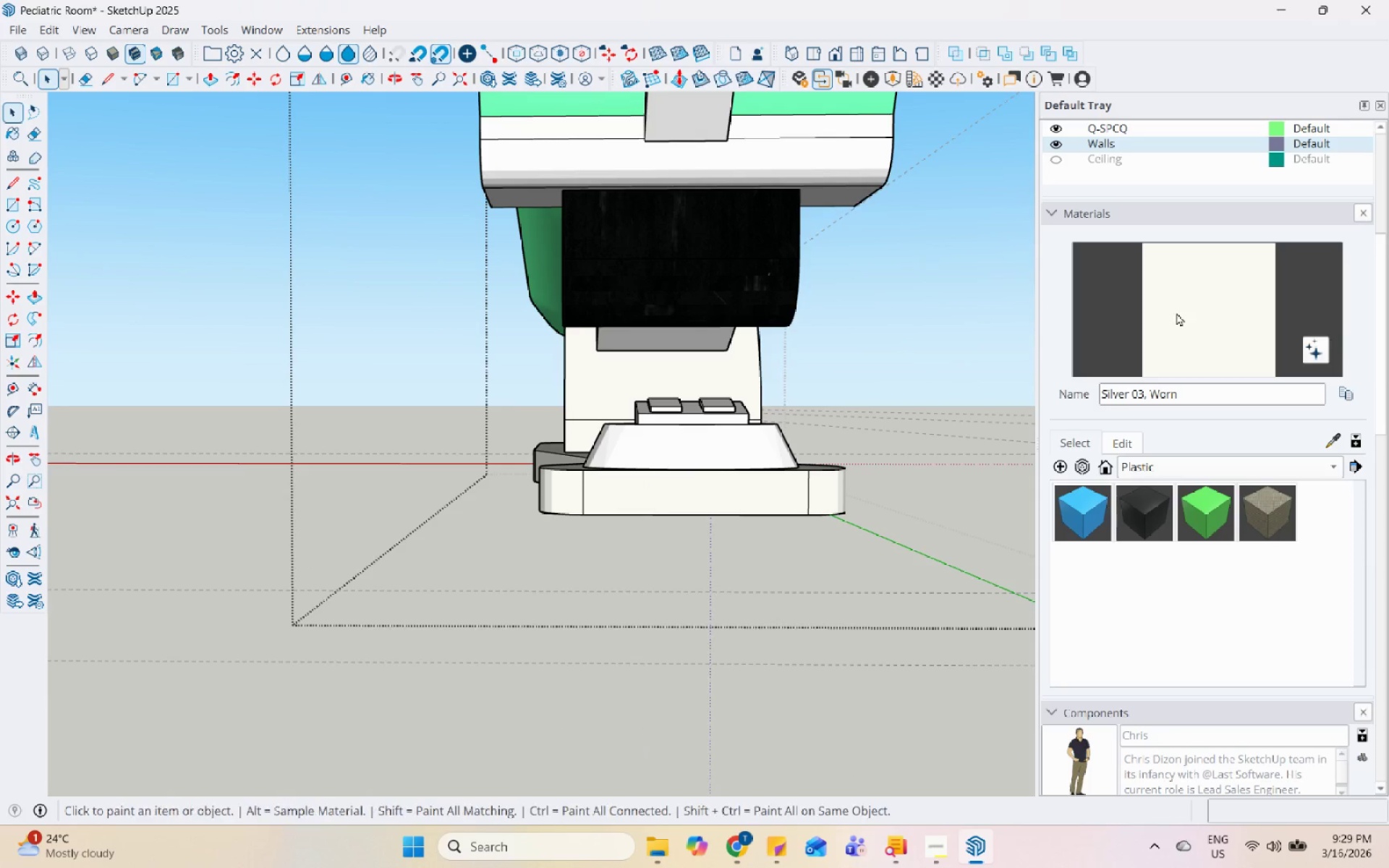 
double_click([814, 163])
 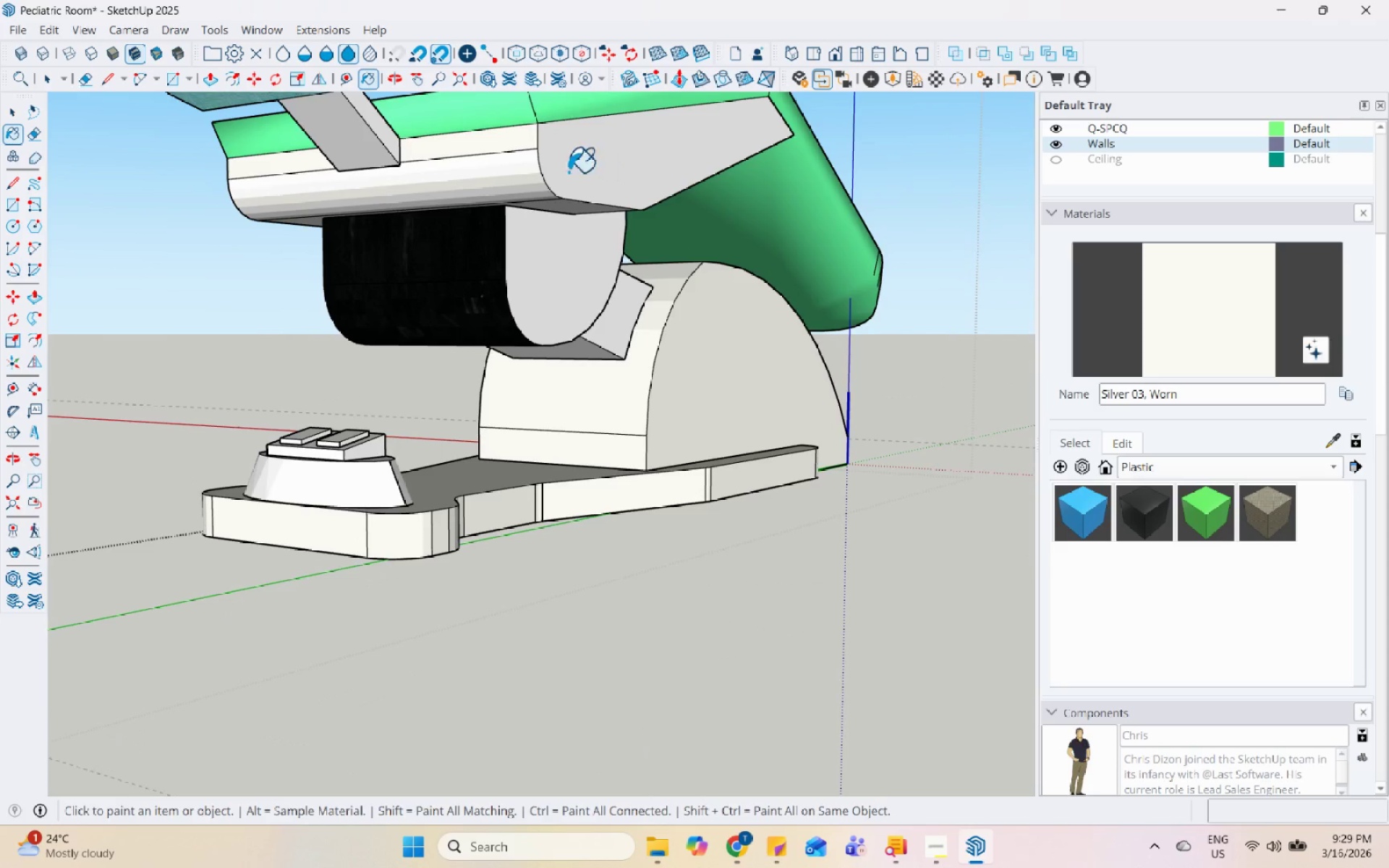 
double_click([514, 161])
 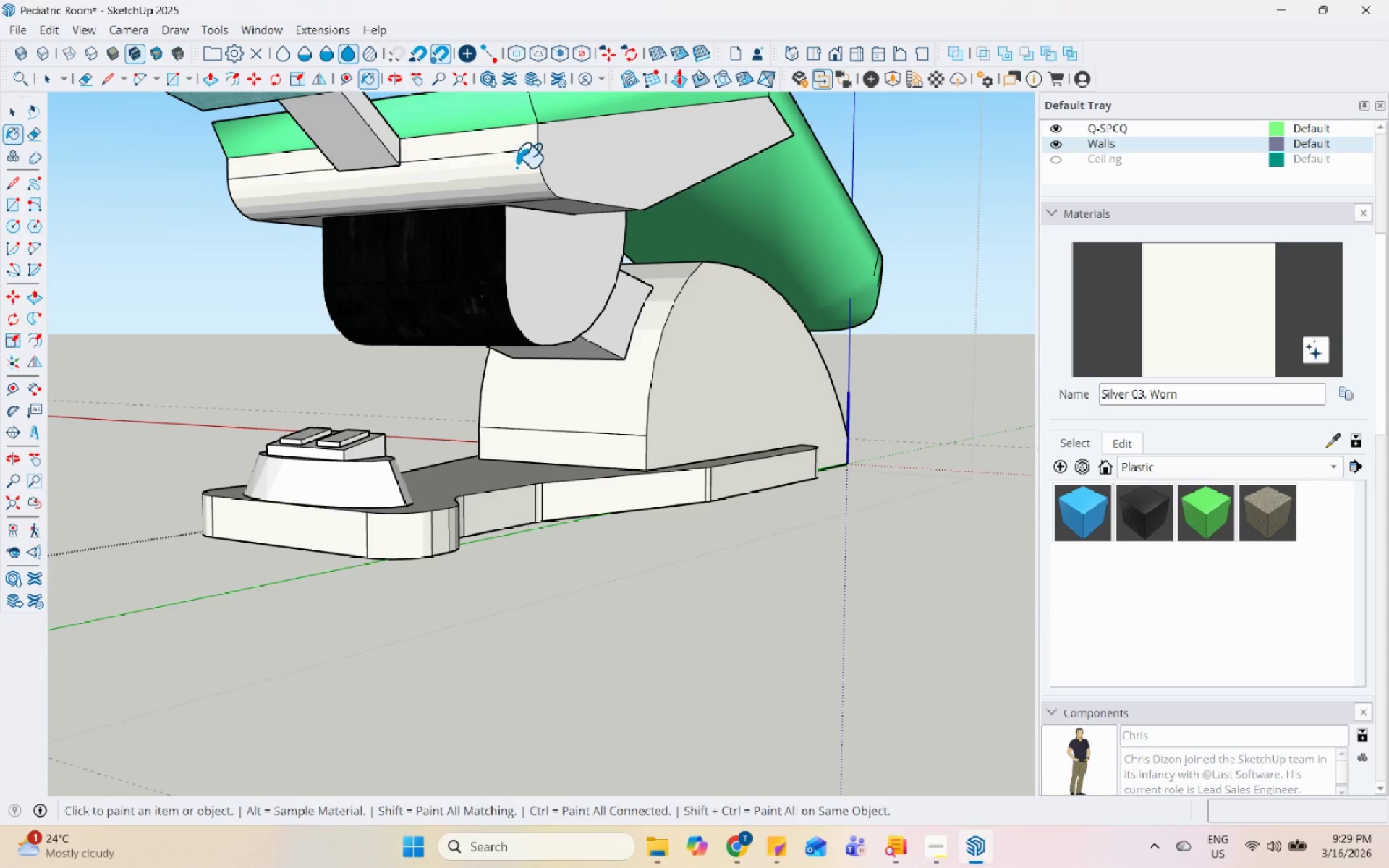 
triple_click([520, 172])
 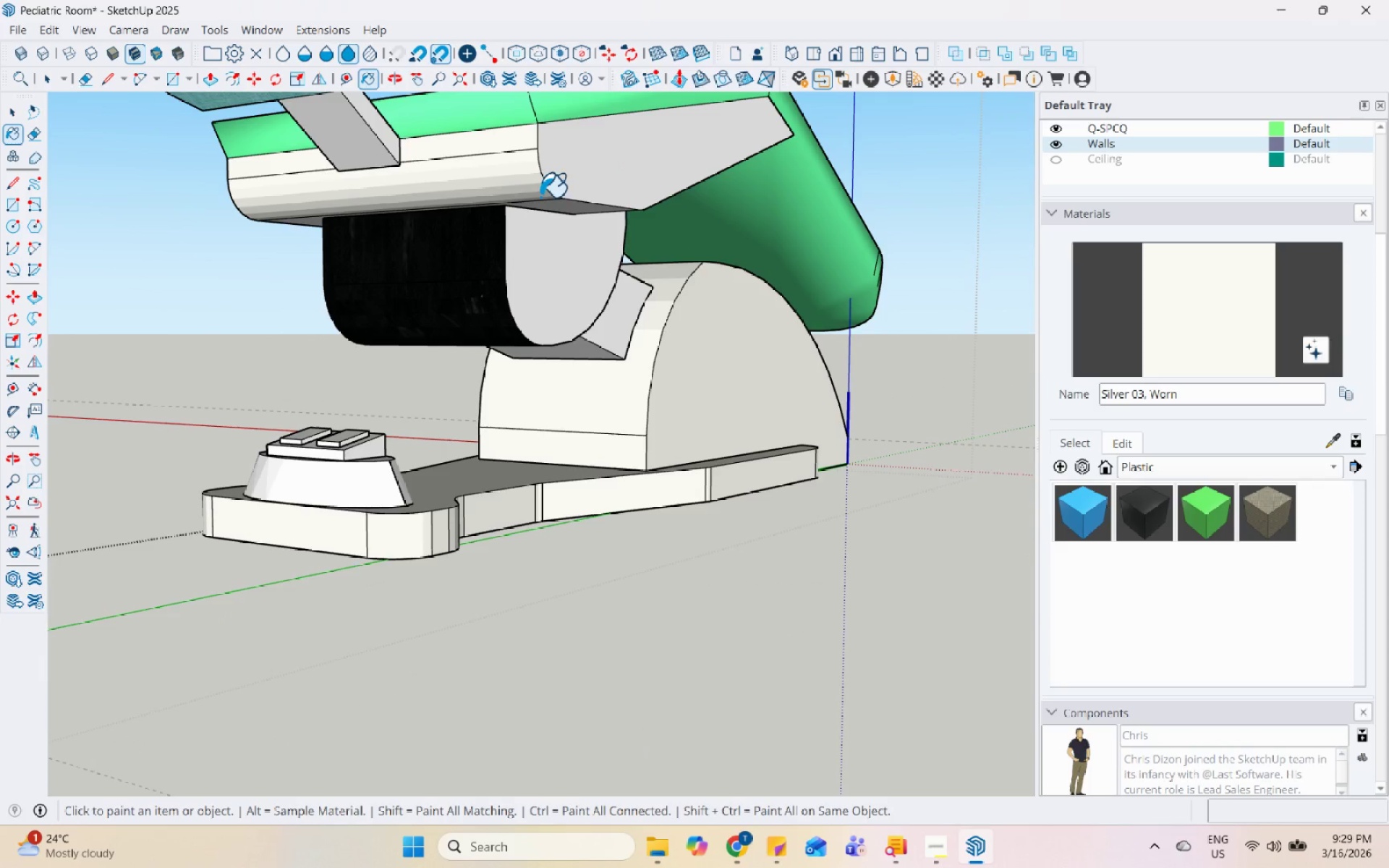 
left_click_drag(start_coordinate=[557, 195], to_coordinate=[563, 193])
 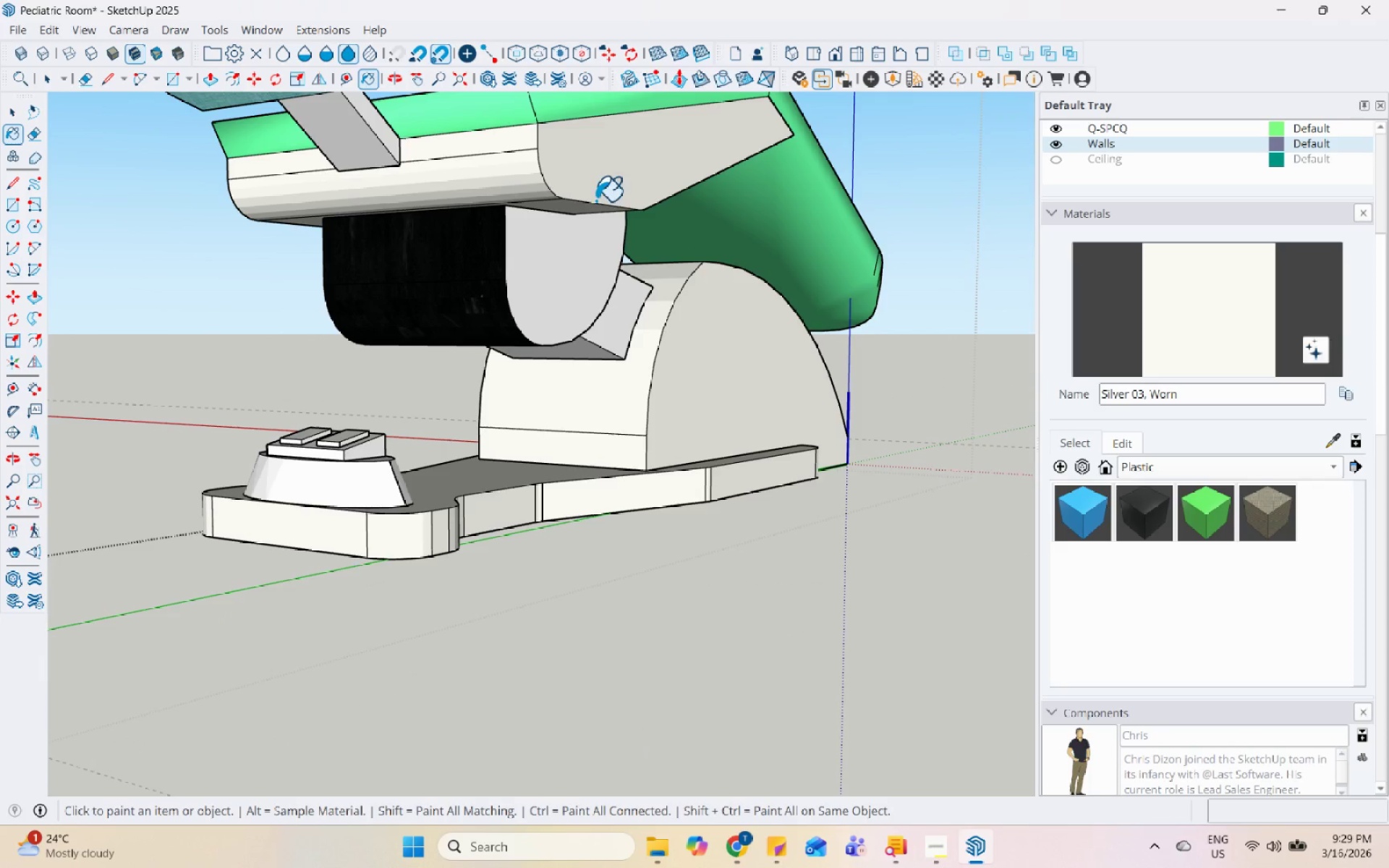 
left_click_drag(start_coordinate=[563, 242], to_coordinate=[564, 247])
 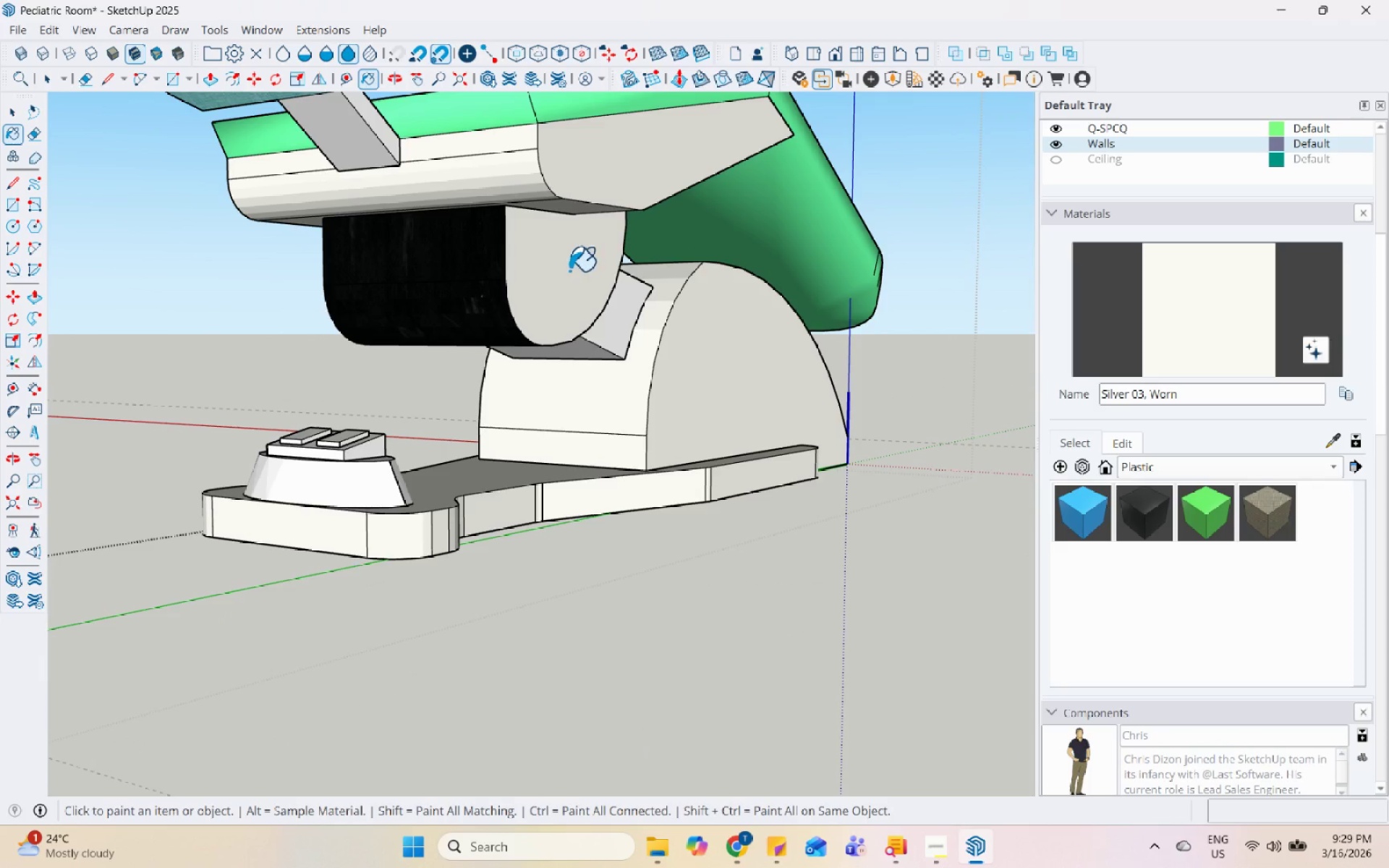 
left_click_drag(start_coordinate=[569, 277], to_coordinate=[577, 291])
 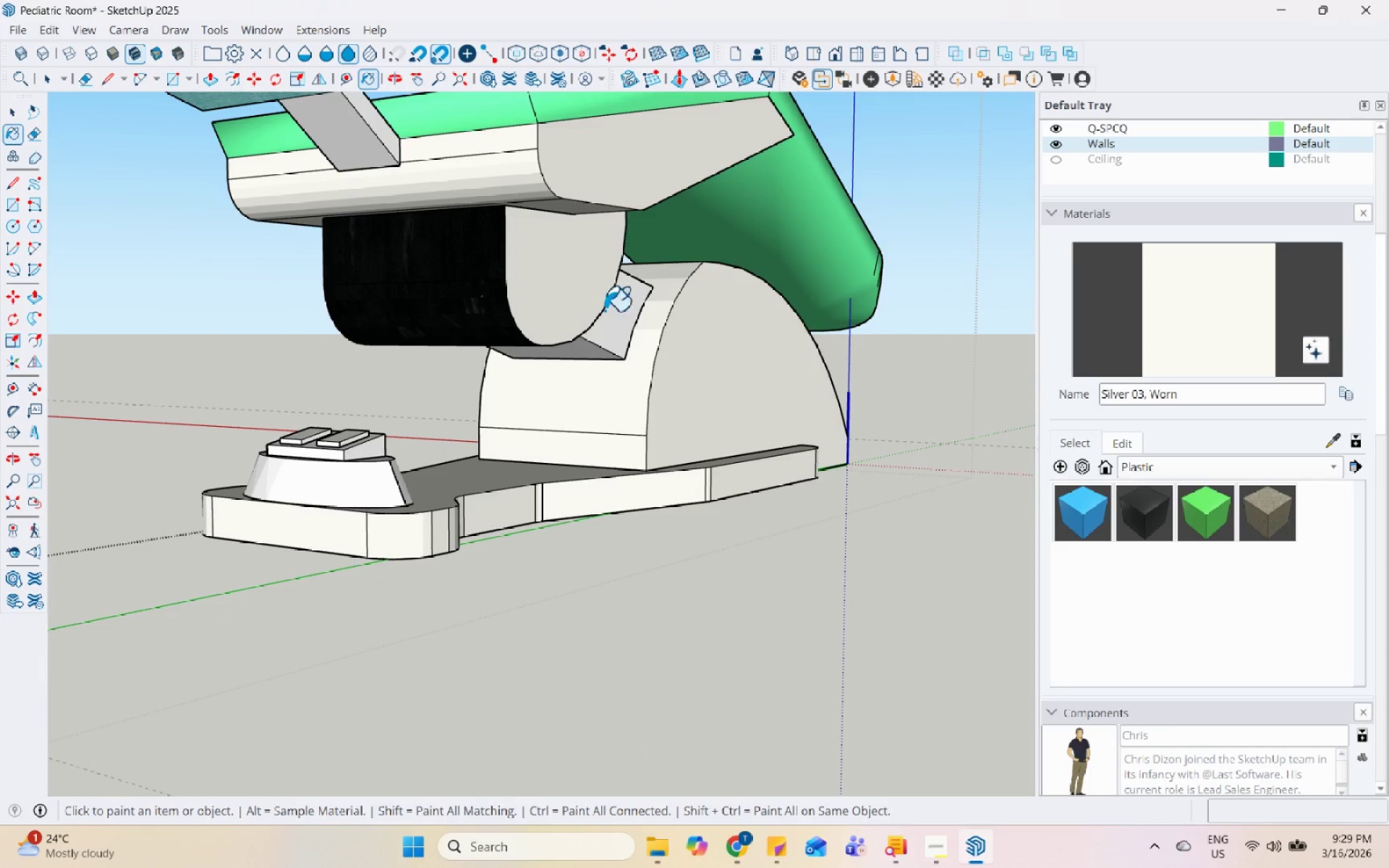 
triple_click([621, 321])
 